 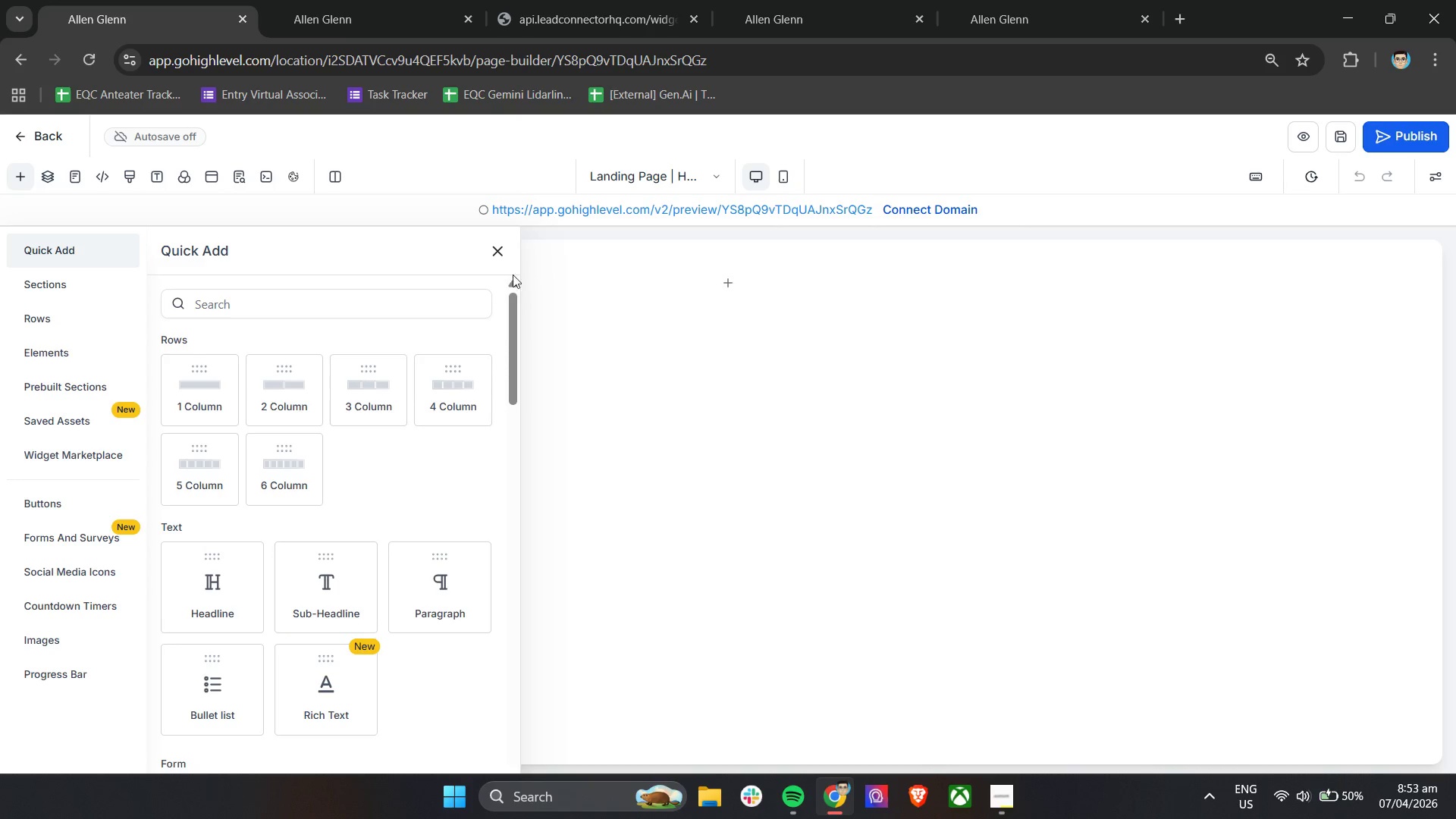 
left_click([500, 253])
 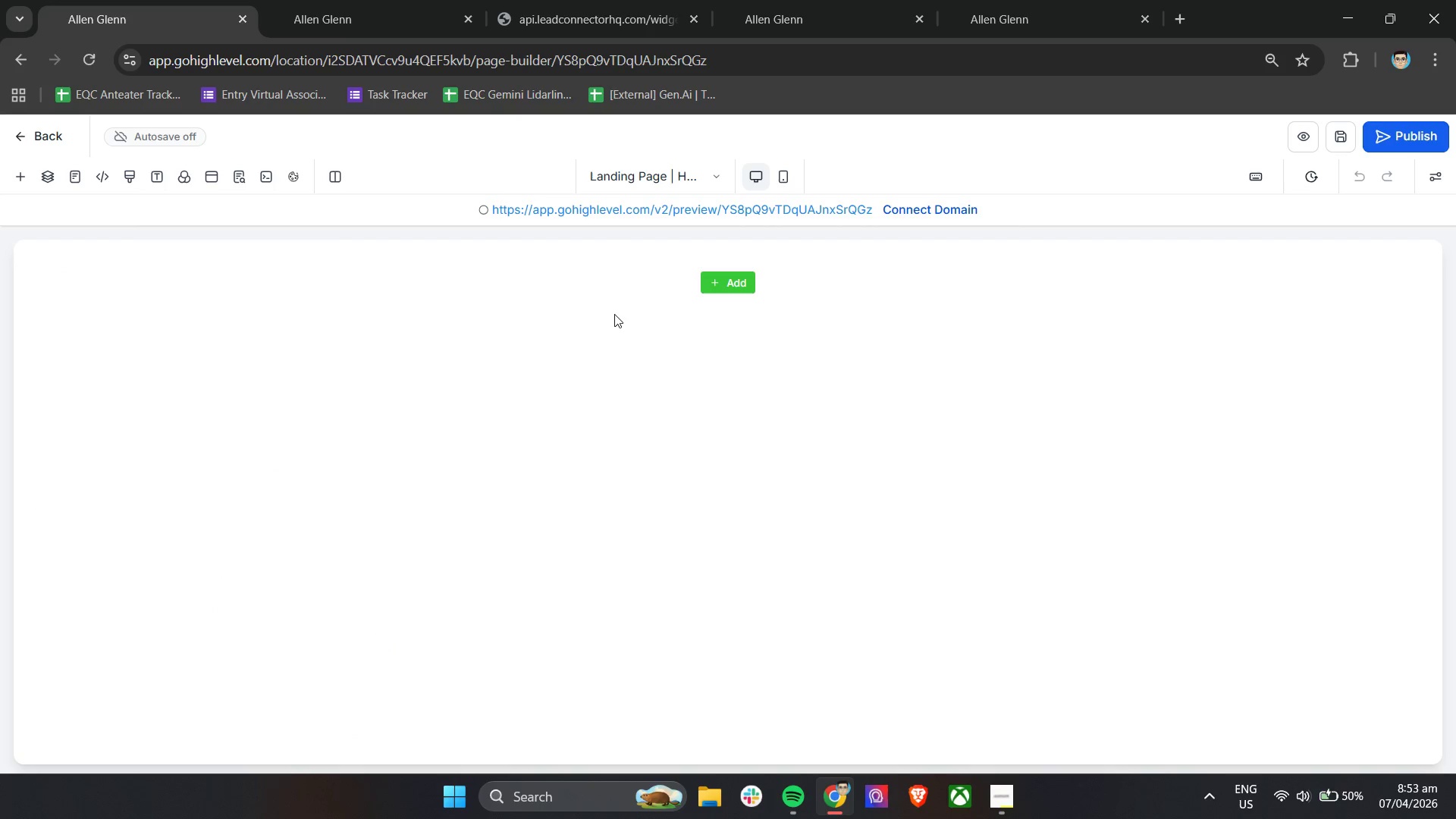 
left_click([615, 297])
 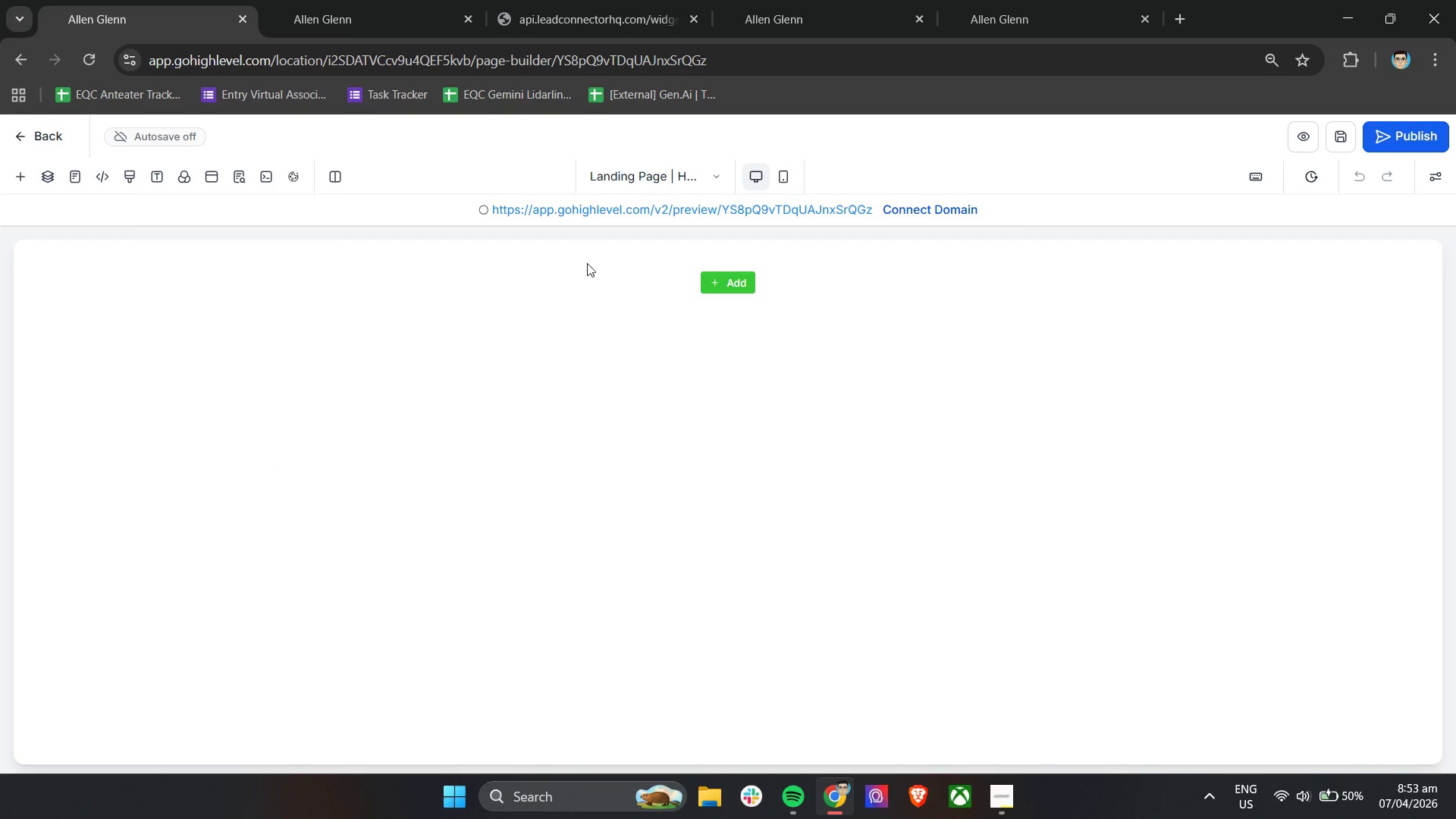 
double_click([597, 253])
 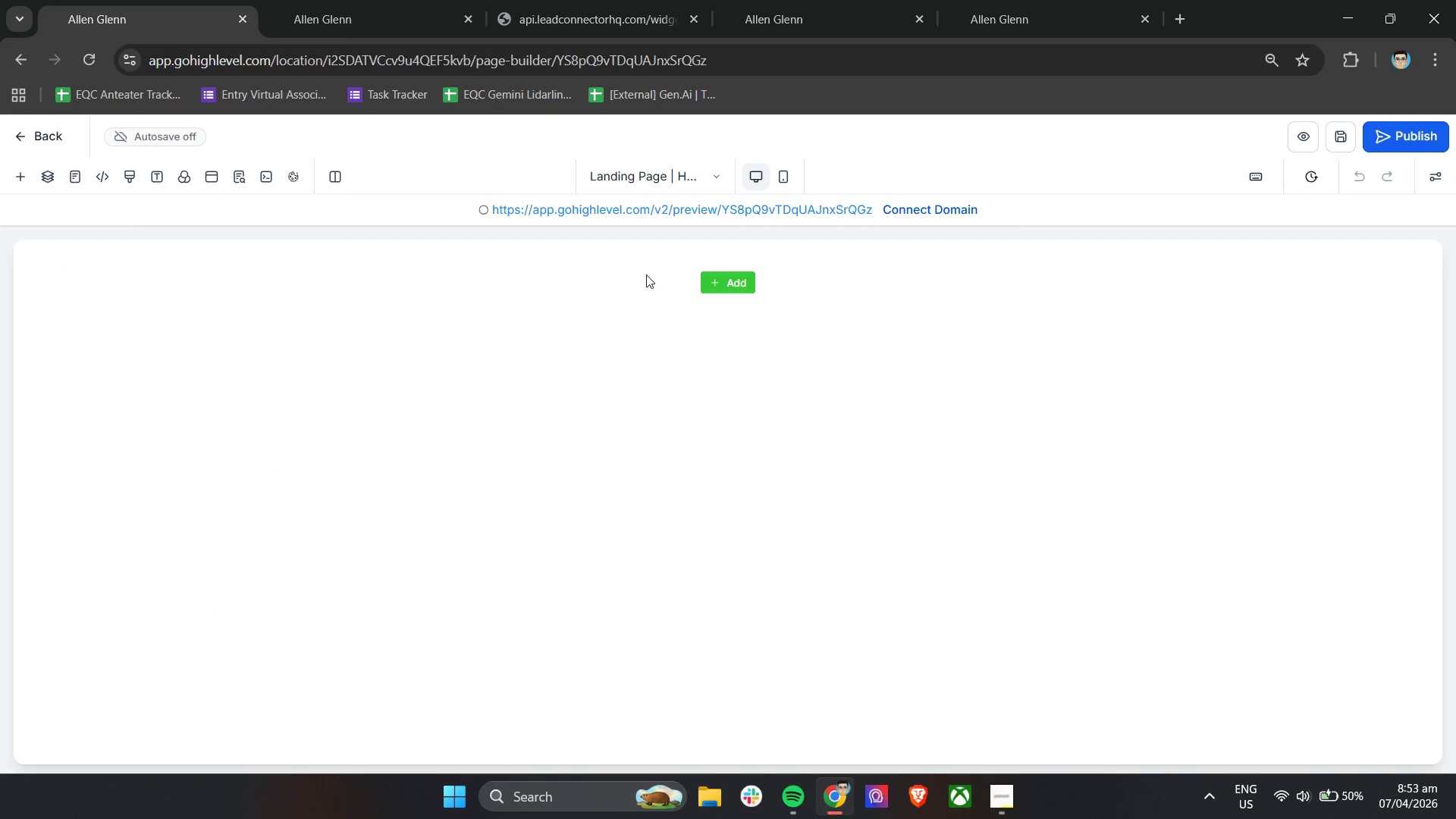 
left_click([654, 275])
 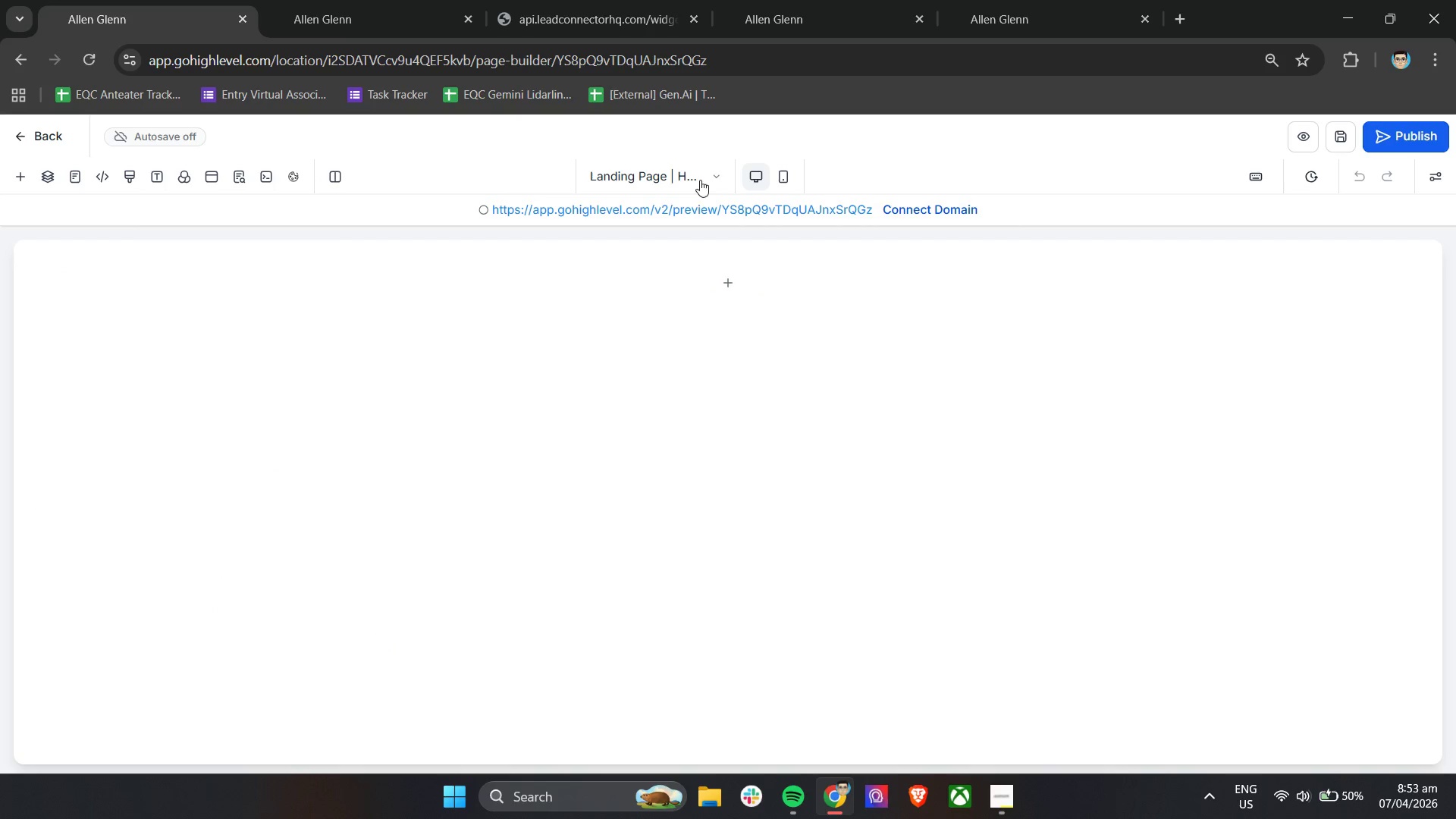 
left_click([709, 172])
 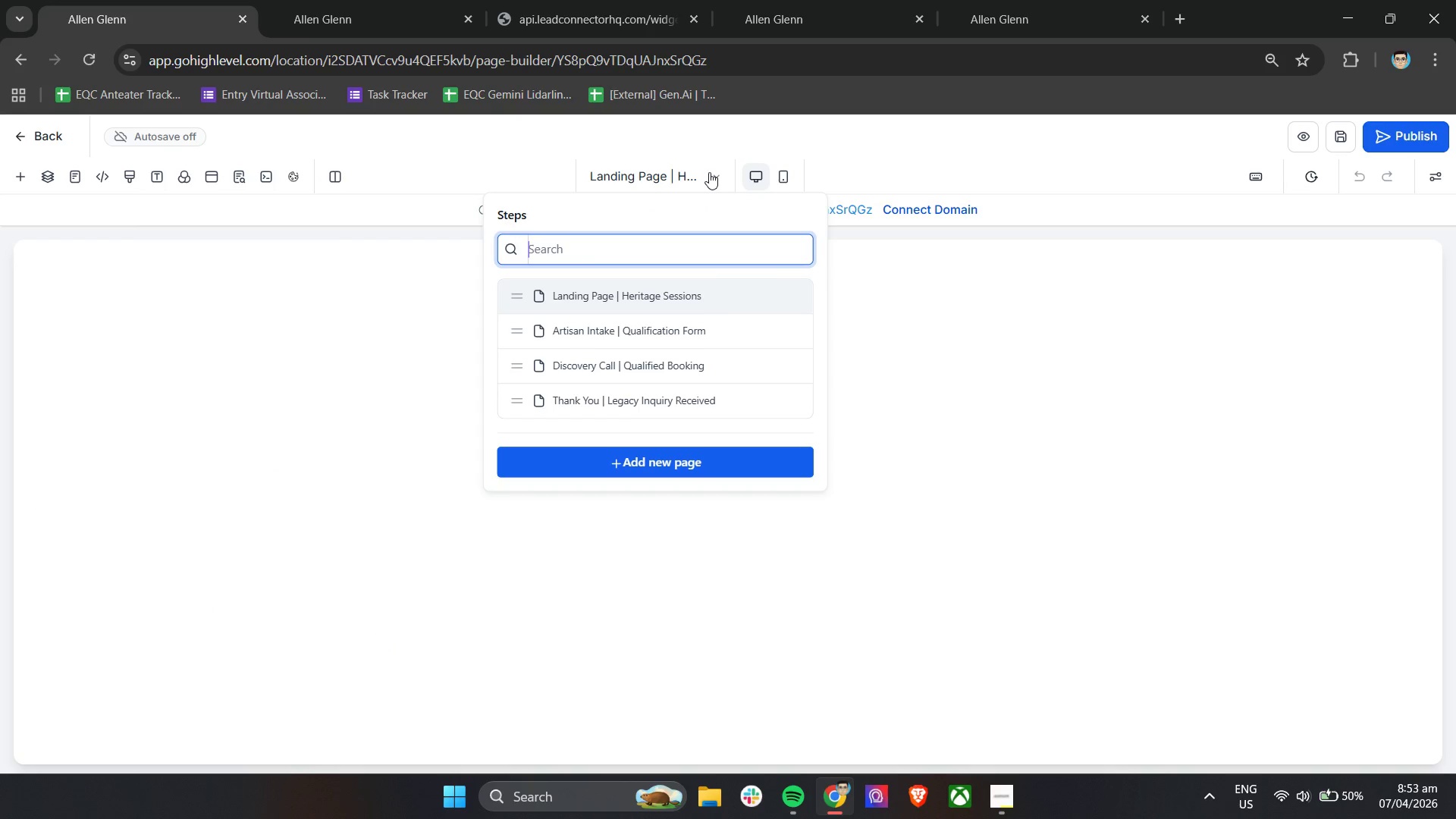 
left_click([709, 172])
 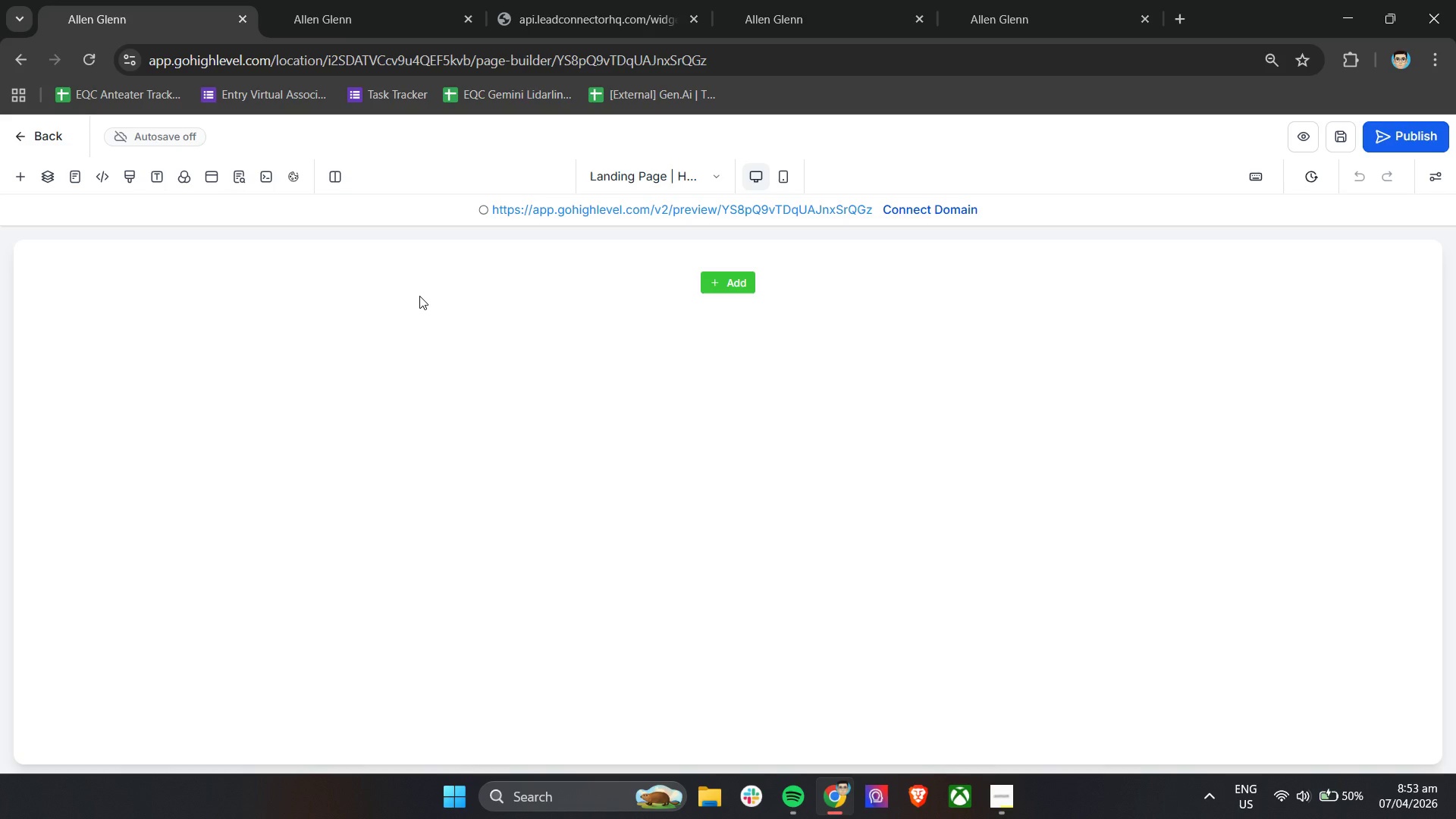 
left_click([419, 296])
 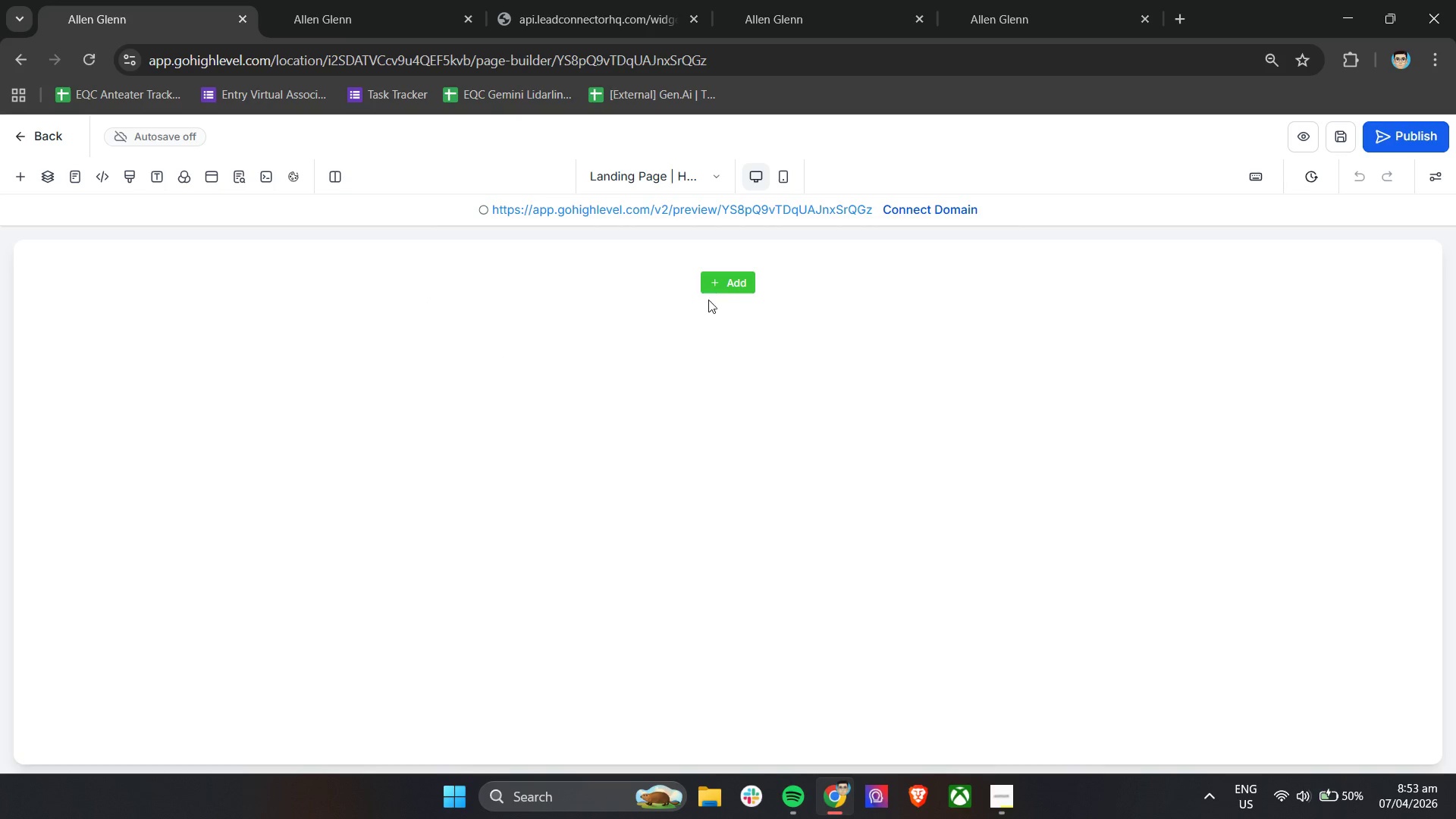 
left_click([733, 276])
 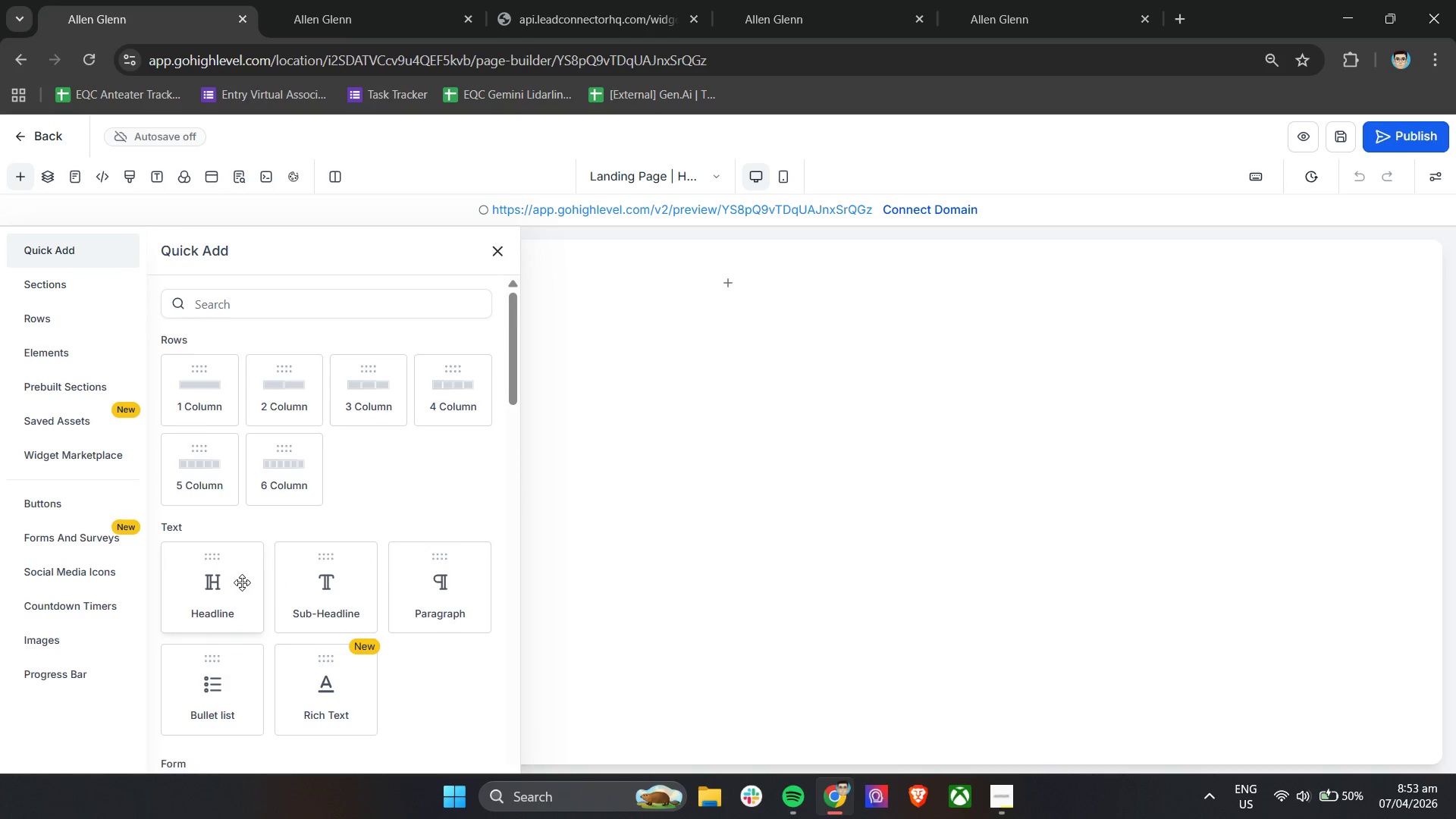 
left_click([234, 579])
 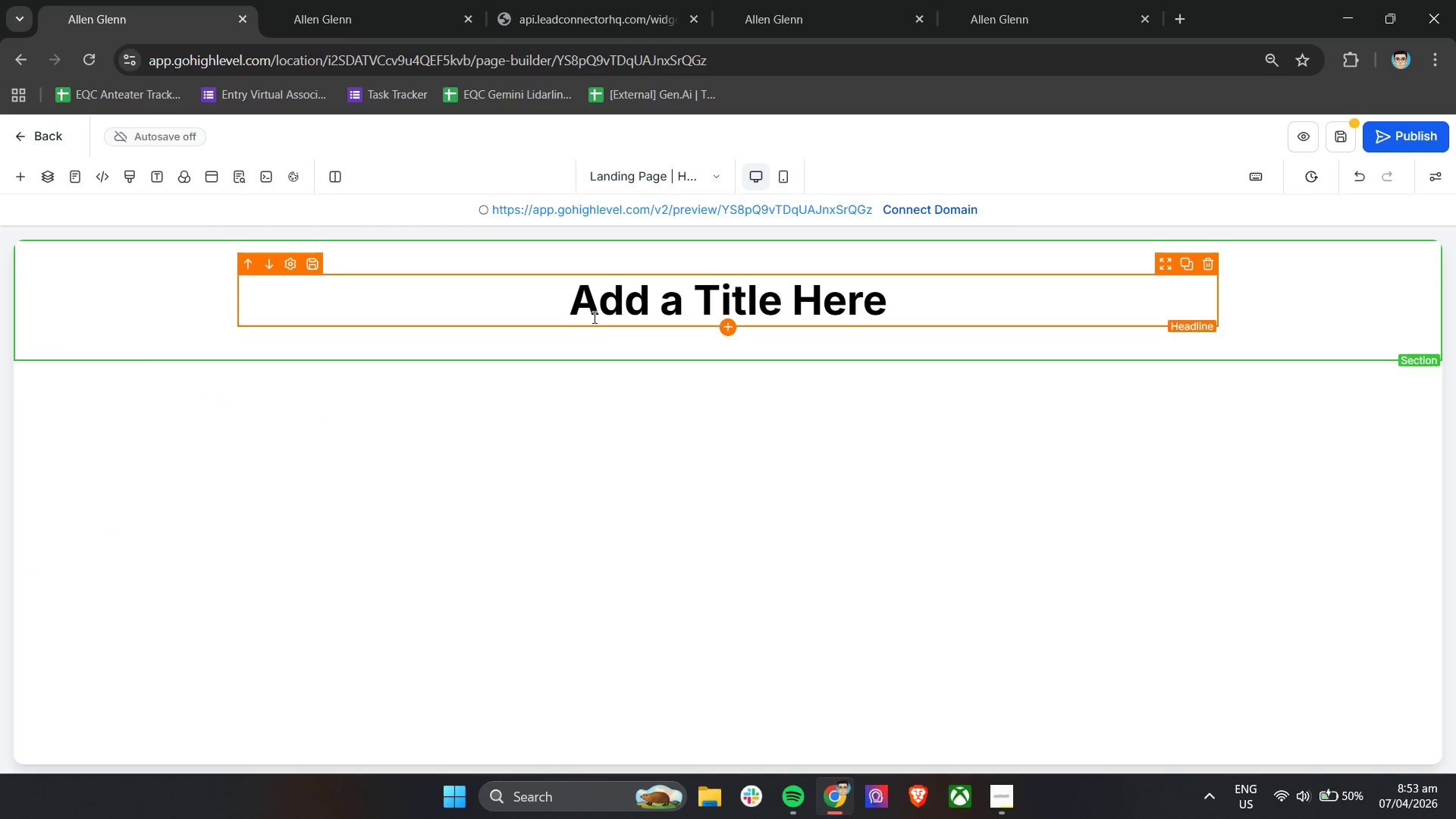 
double_click([613, 309])
 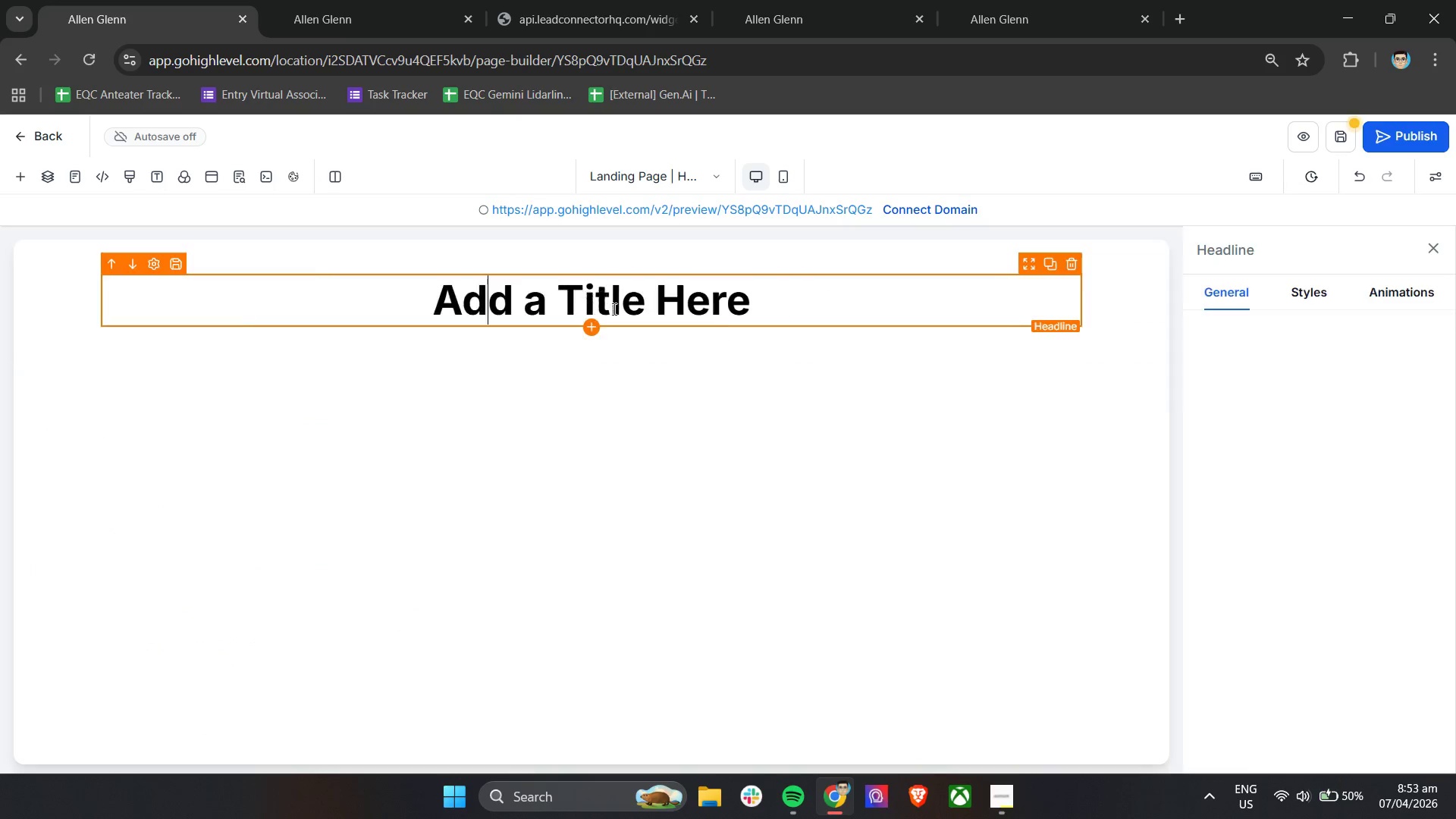 
triple_click([613, 309])
 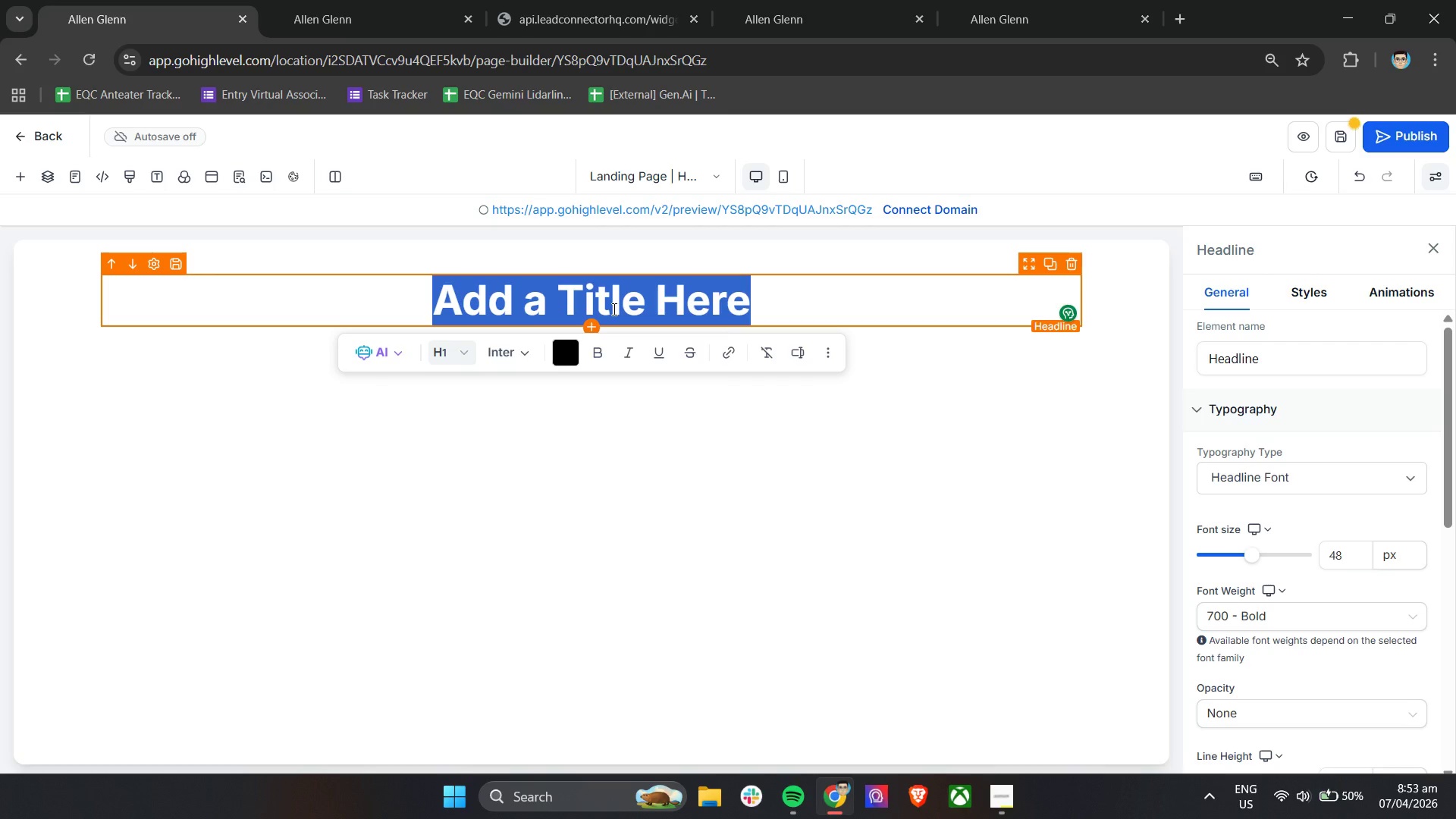 
type(Heritahe Se)
key(Backspace)
key(Backspace)
key(Backspace)
key(Backspace)
type(ge)
key(Backspace)
key(Backspace)
key(Backspace)
type(ge Session for Master Artisans)
 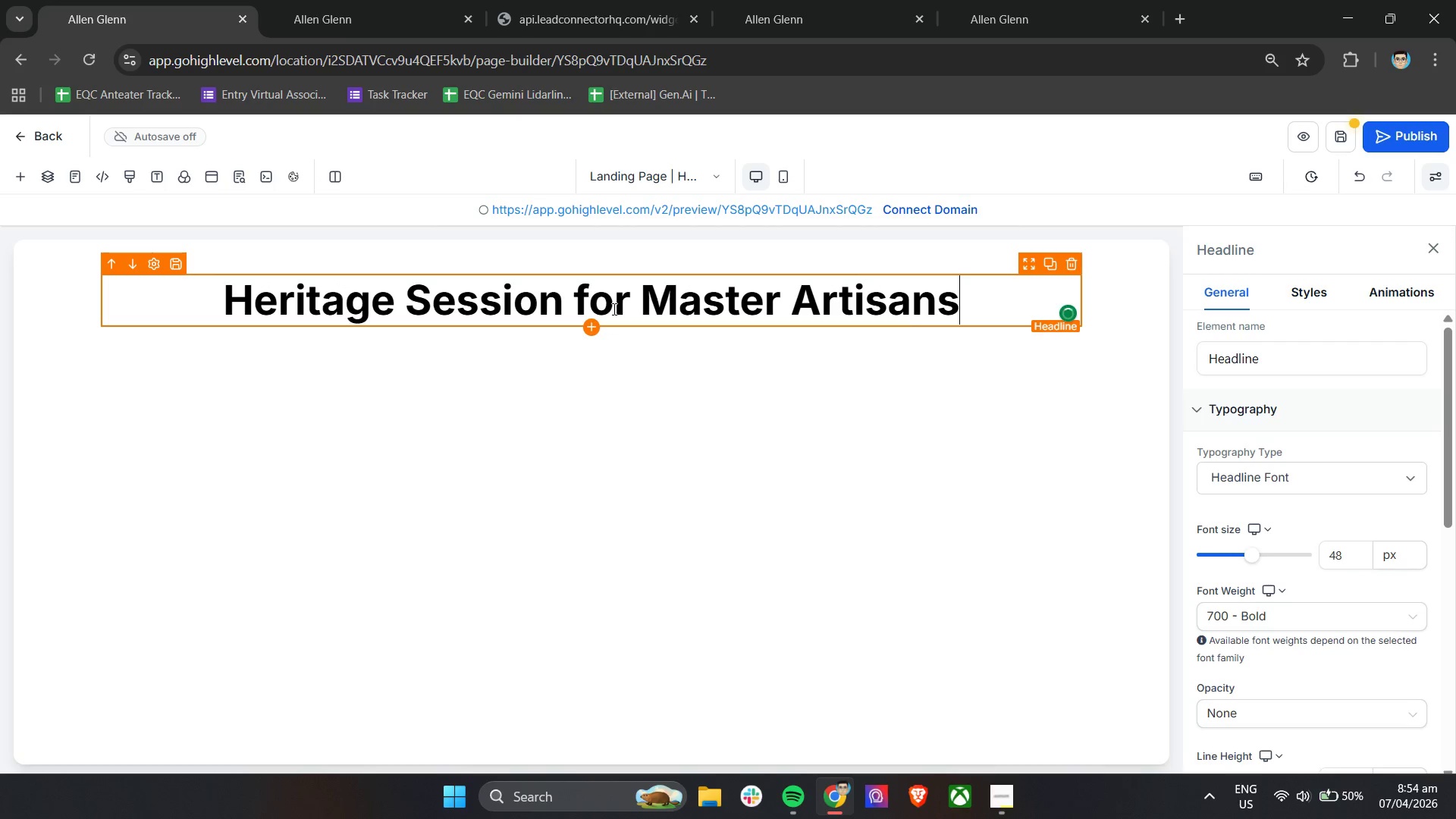 
scroll: coordinate [1315, 477], scroll_direction: down, amount: 4.0
 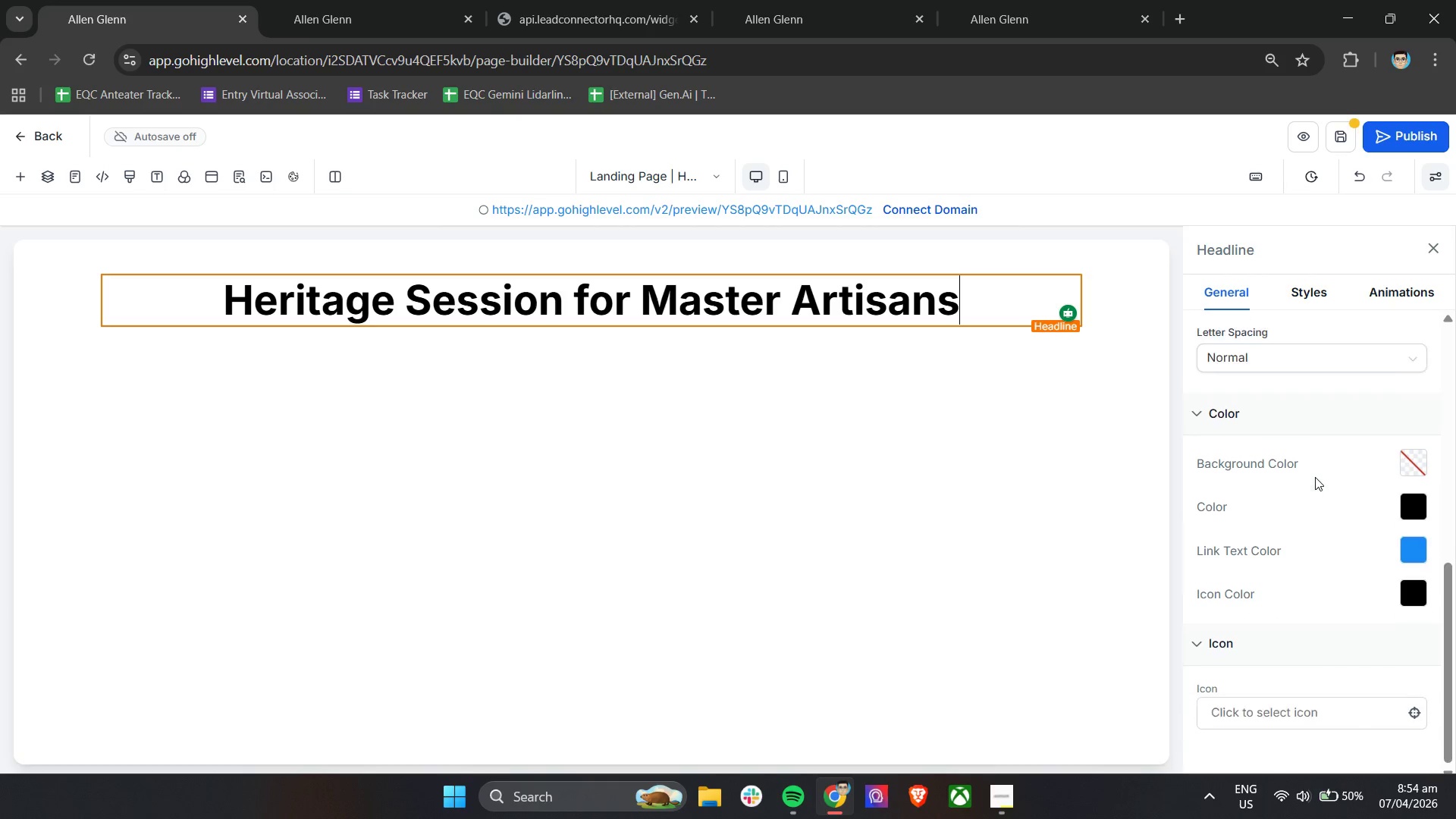 
scroll: coordinate [1315, 477], scroll_direction: up, amount: 12.0
 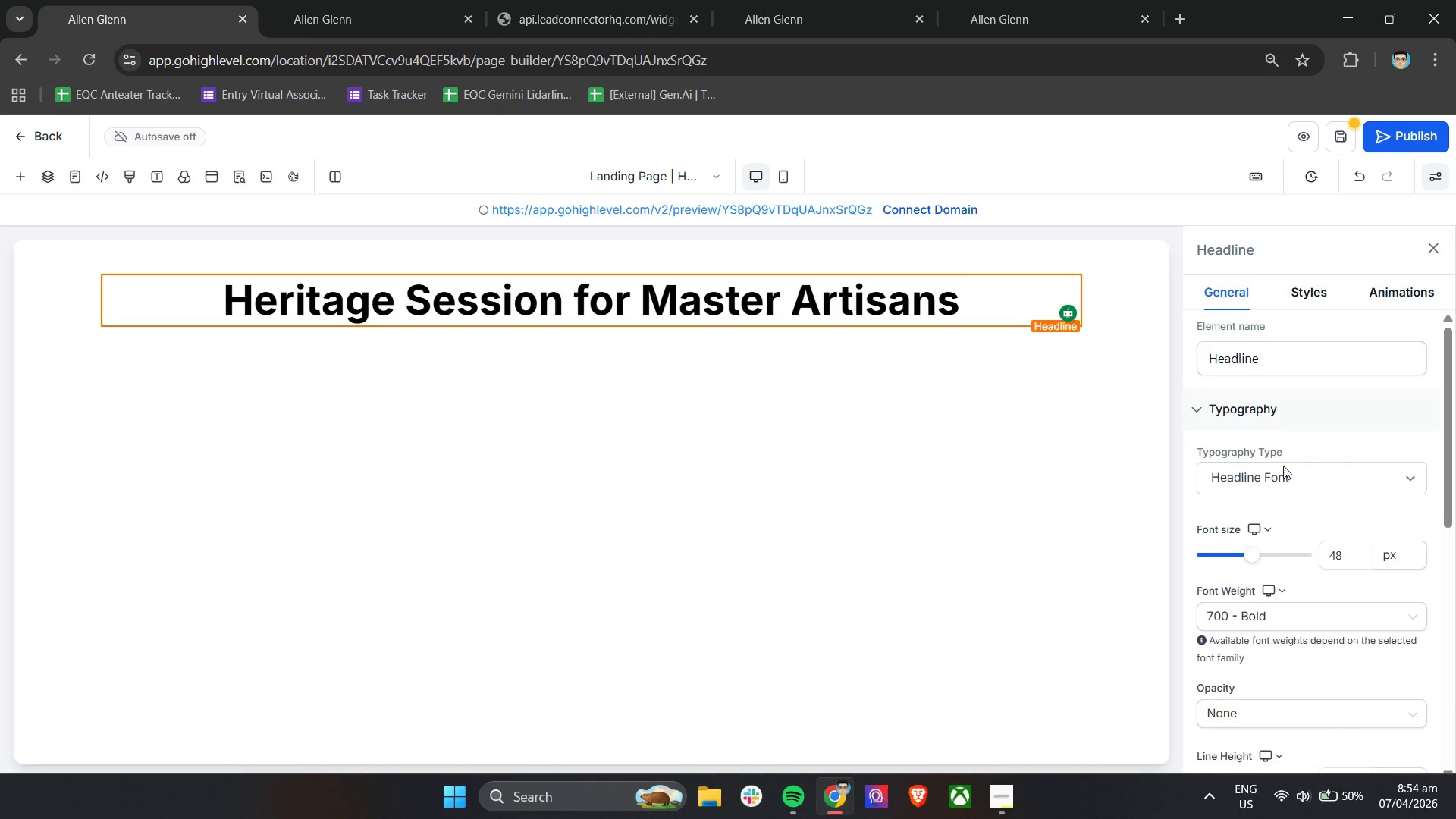 
left_click([1287, 477])
 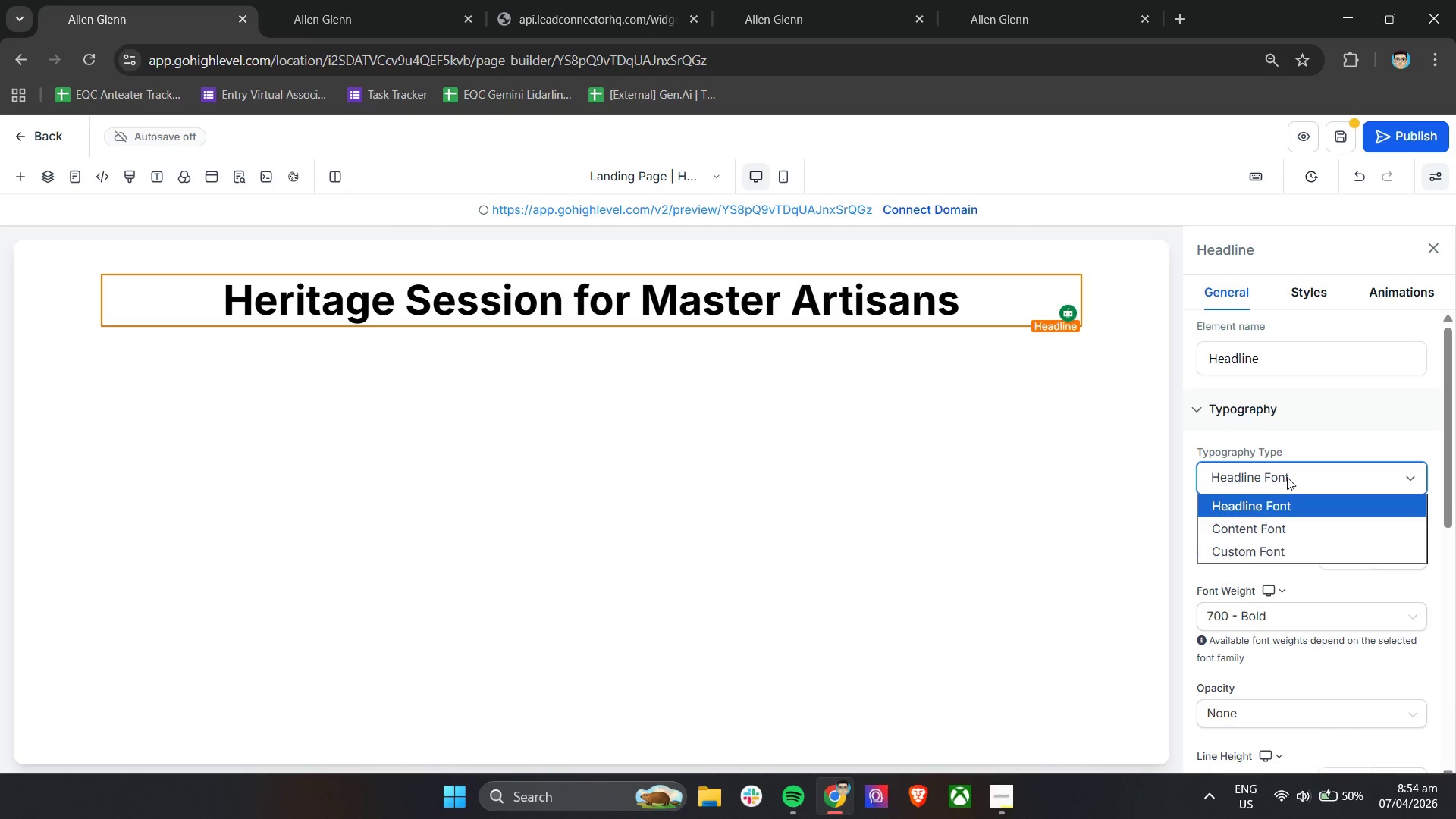 
left_click([1287, 477])
 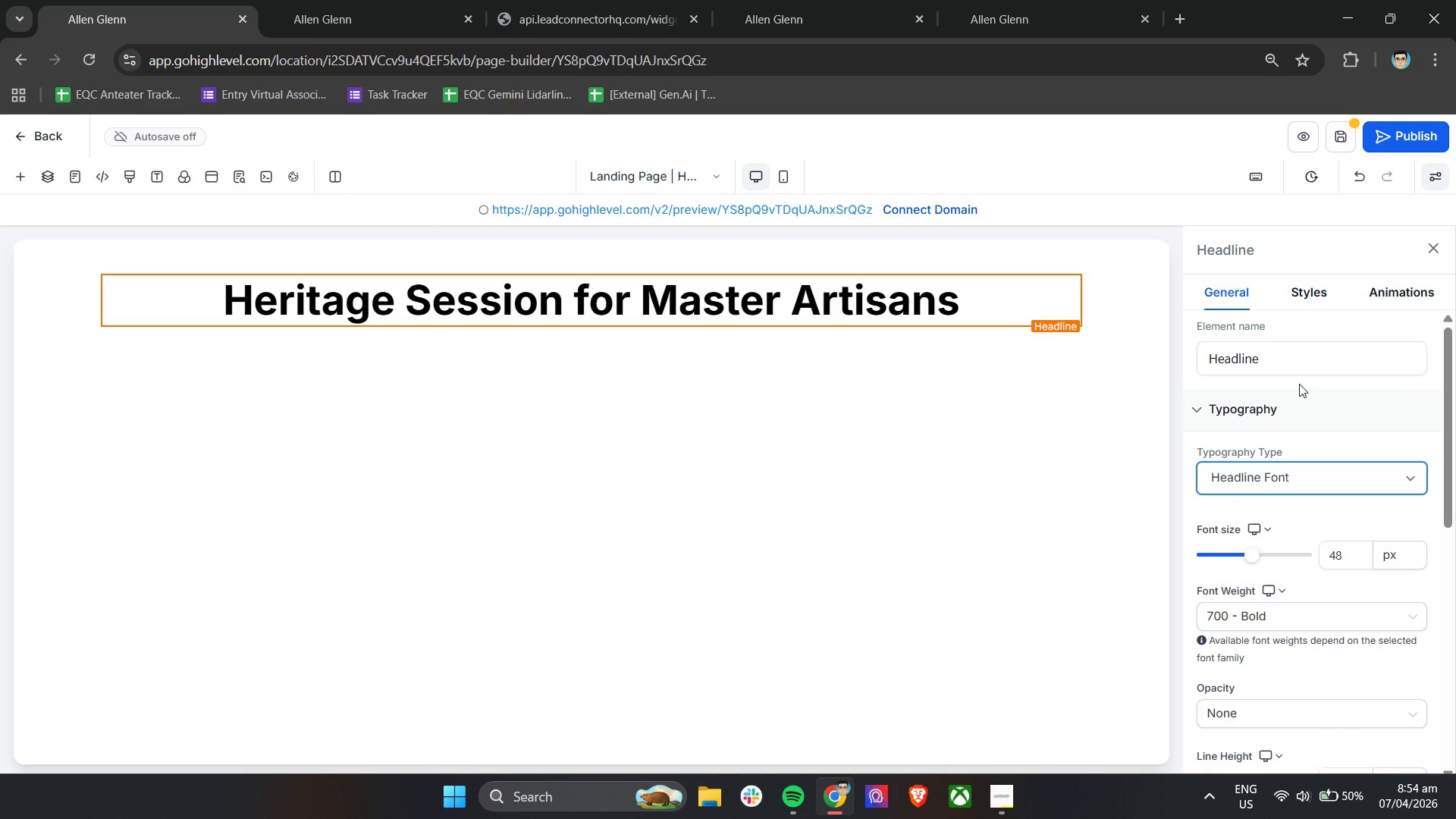 
left_click([1298, 375])
 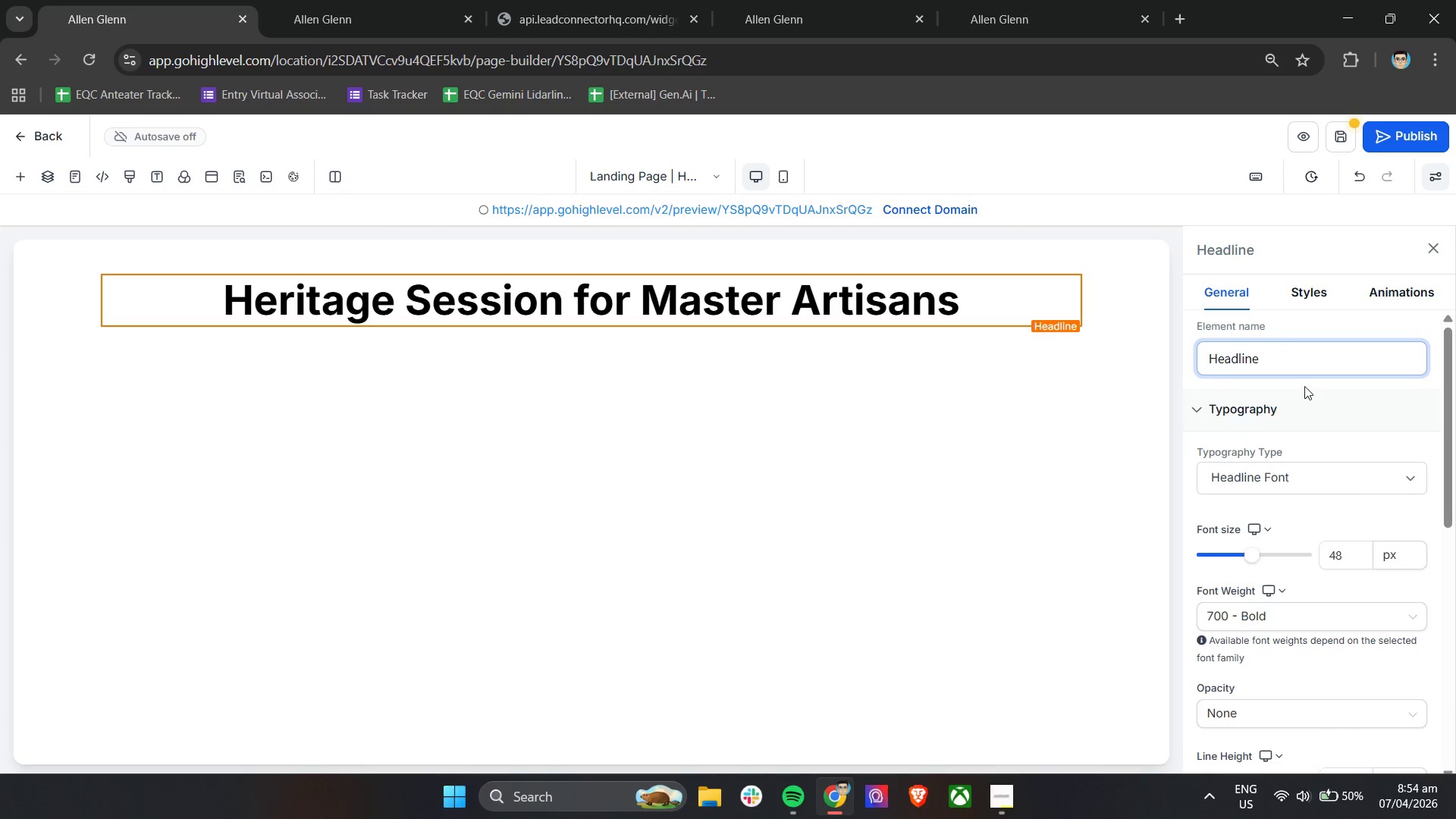 
left_click([1316, 403])
 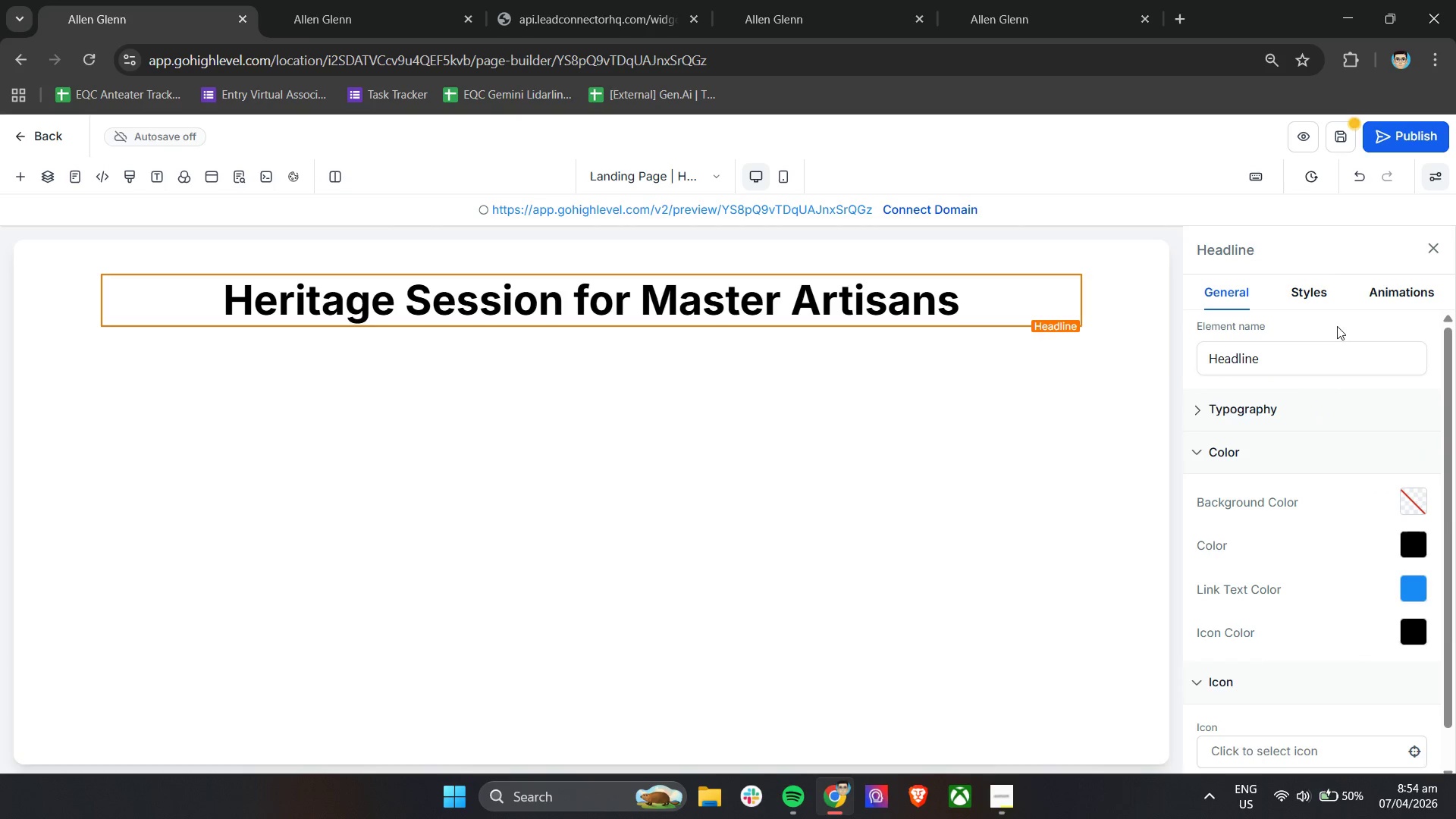 
left_click([1313, 285])
 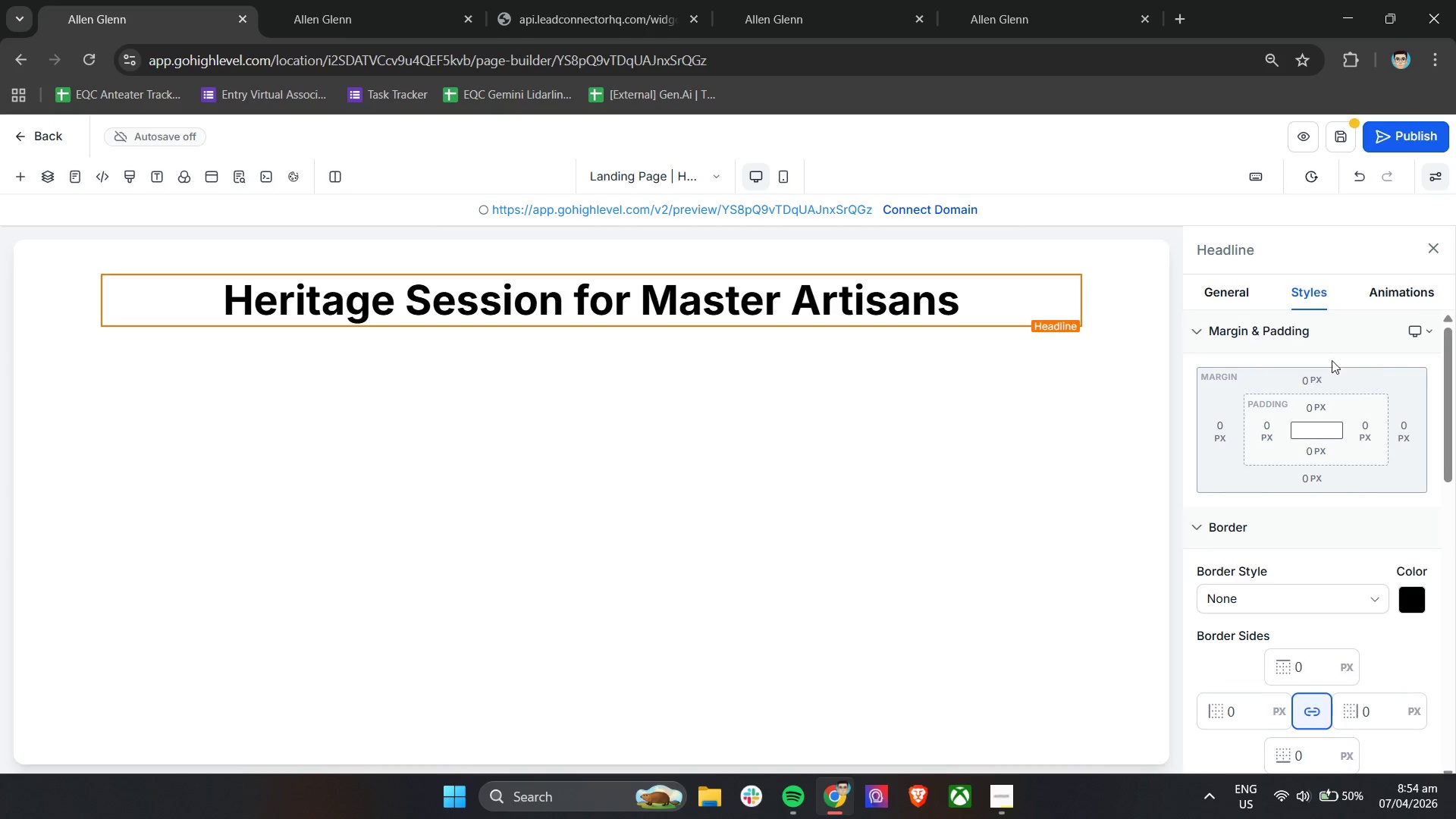 
left_click([1395, 286])
 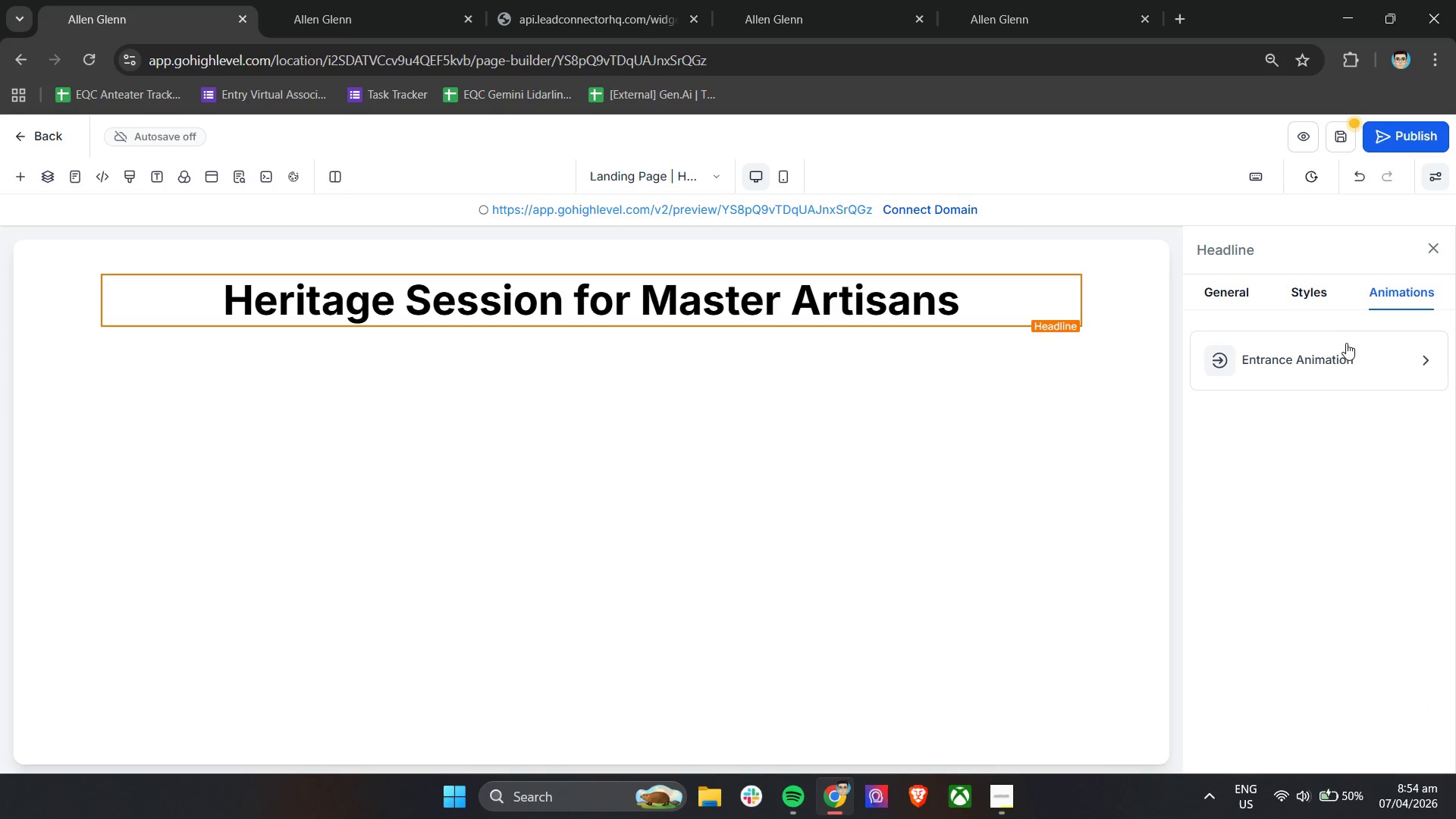 
left_click([1315, 362])
 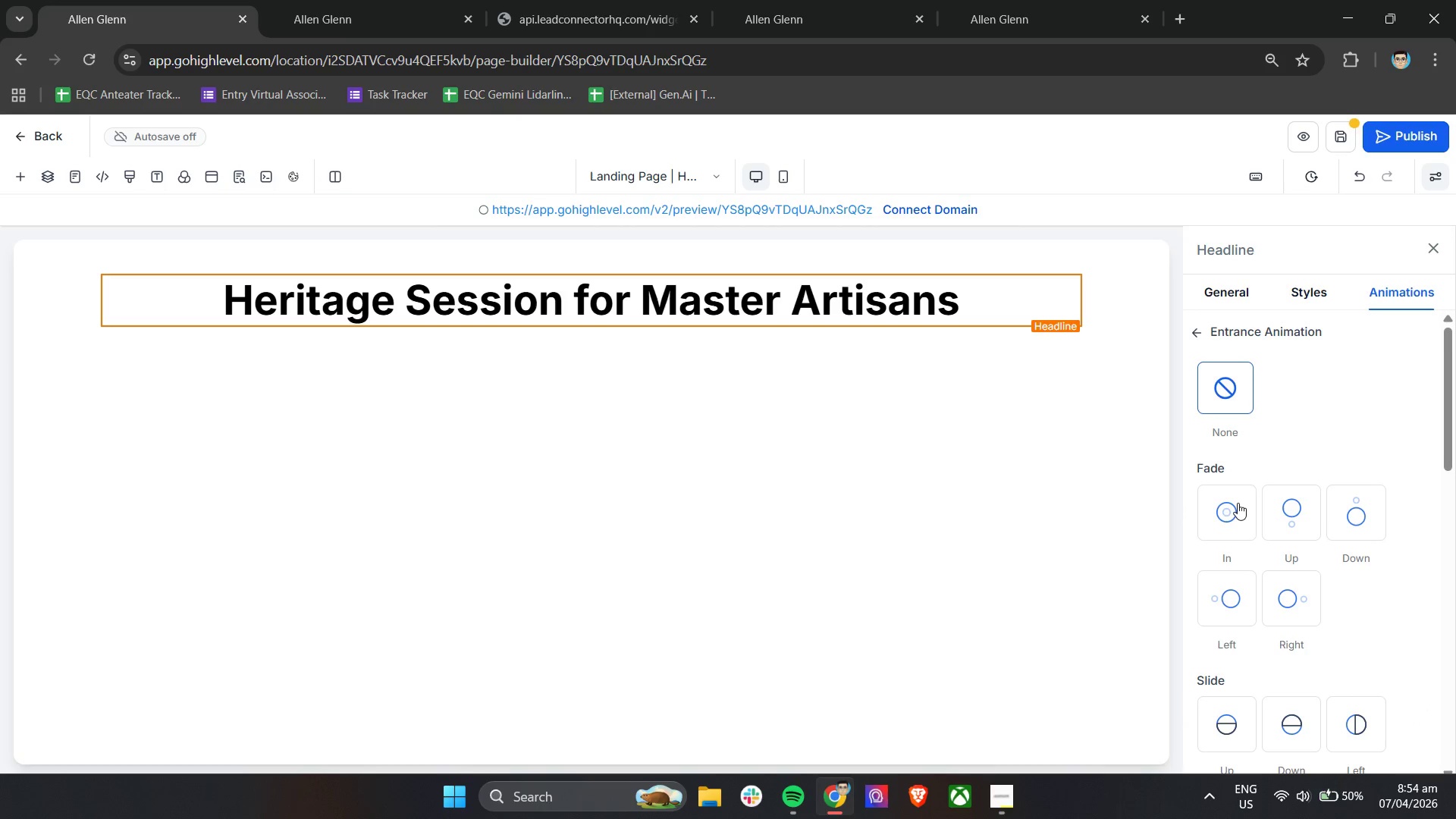 
left_click([1231, 509])
 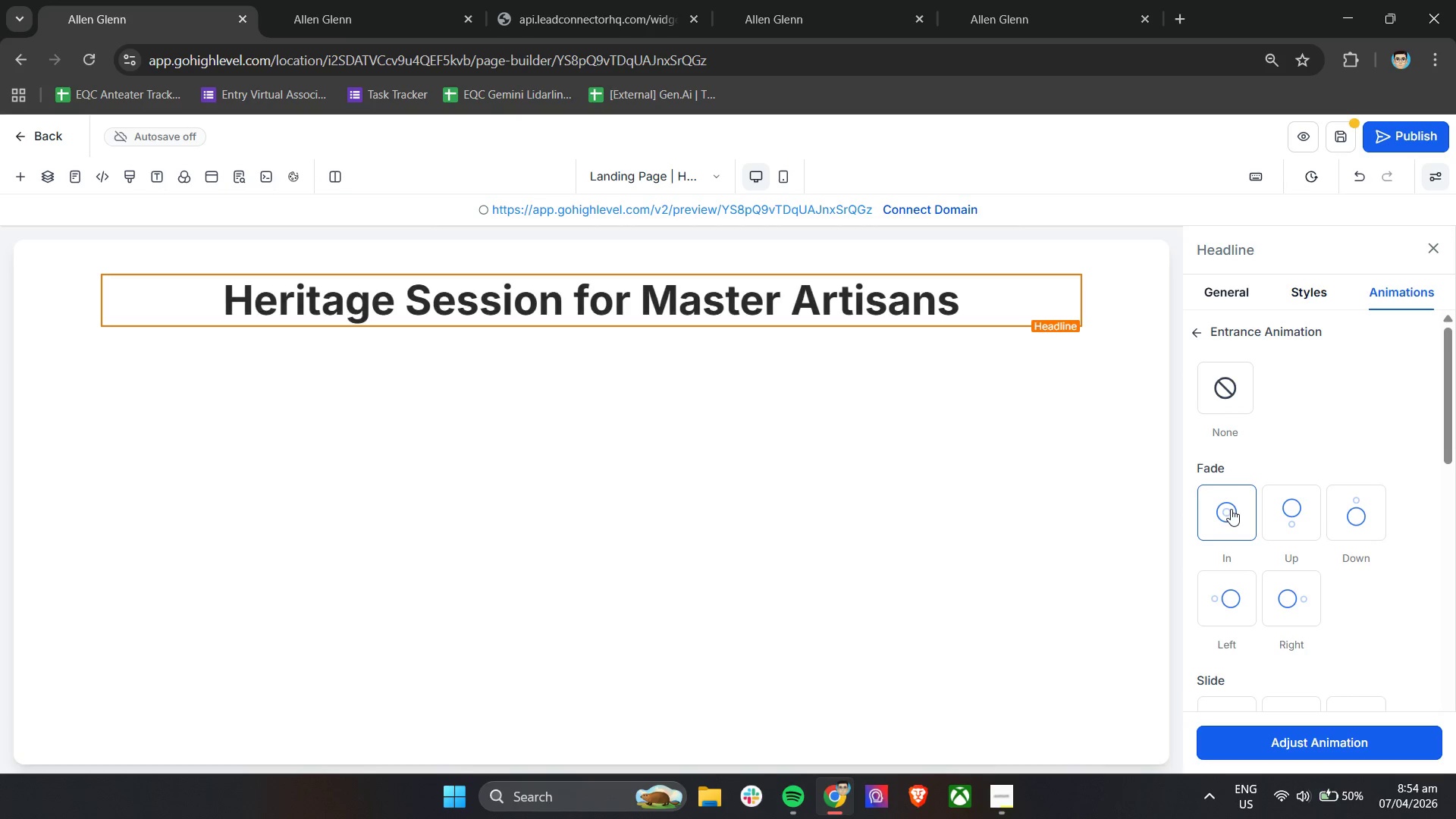 
left_click([1272, 519])
 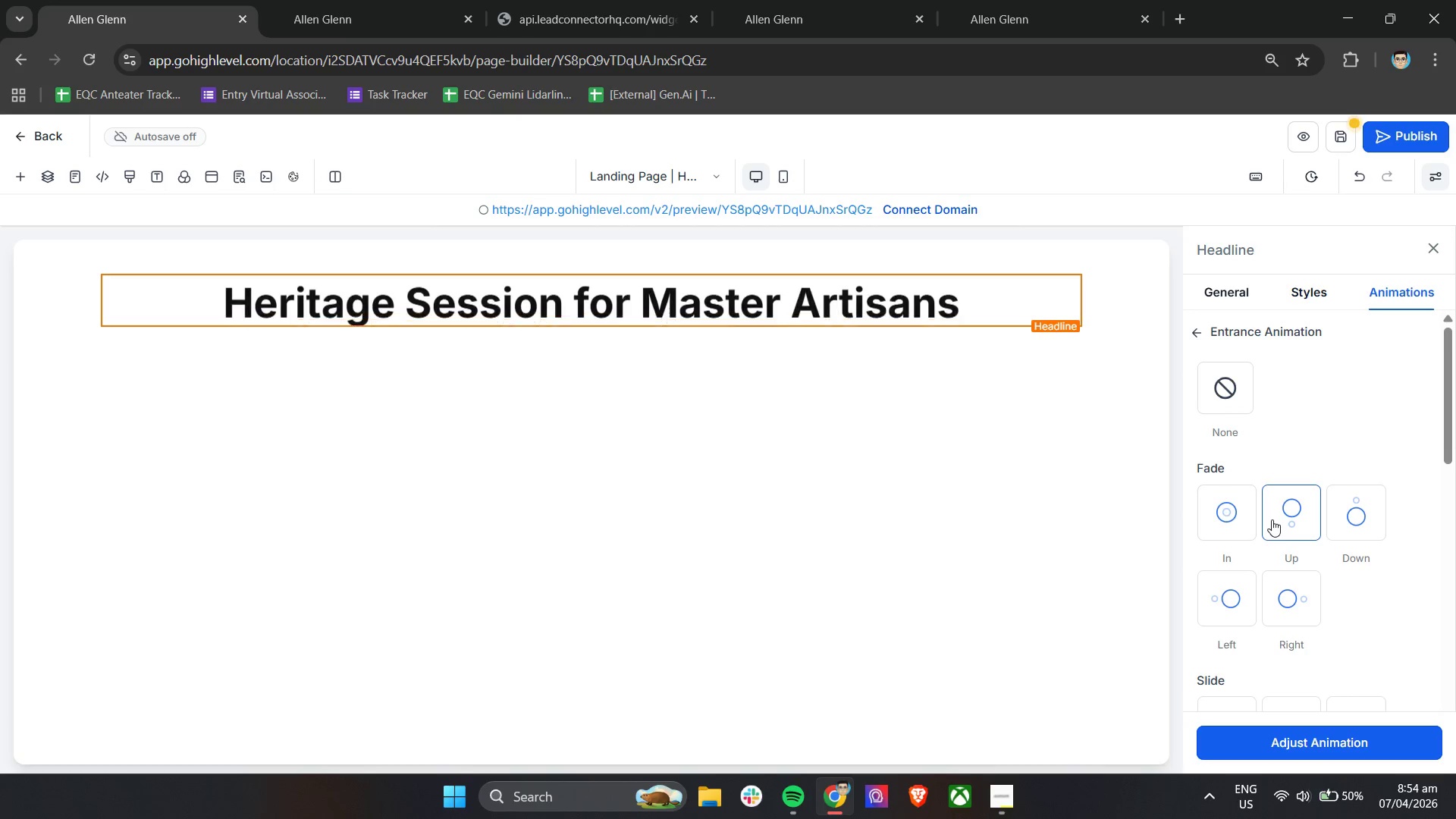 
left_click([1232, 522])
 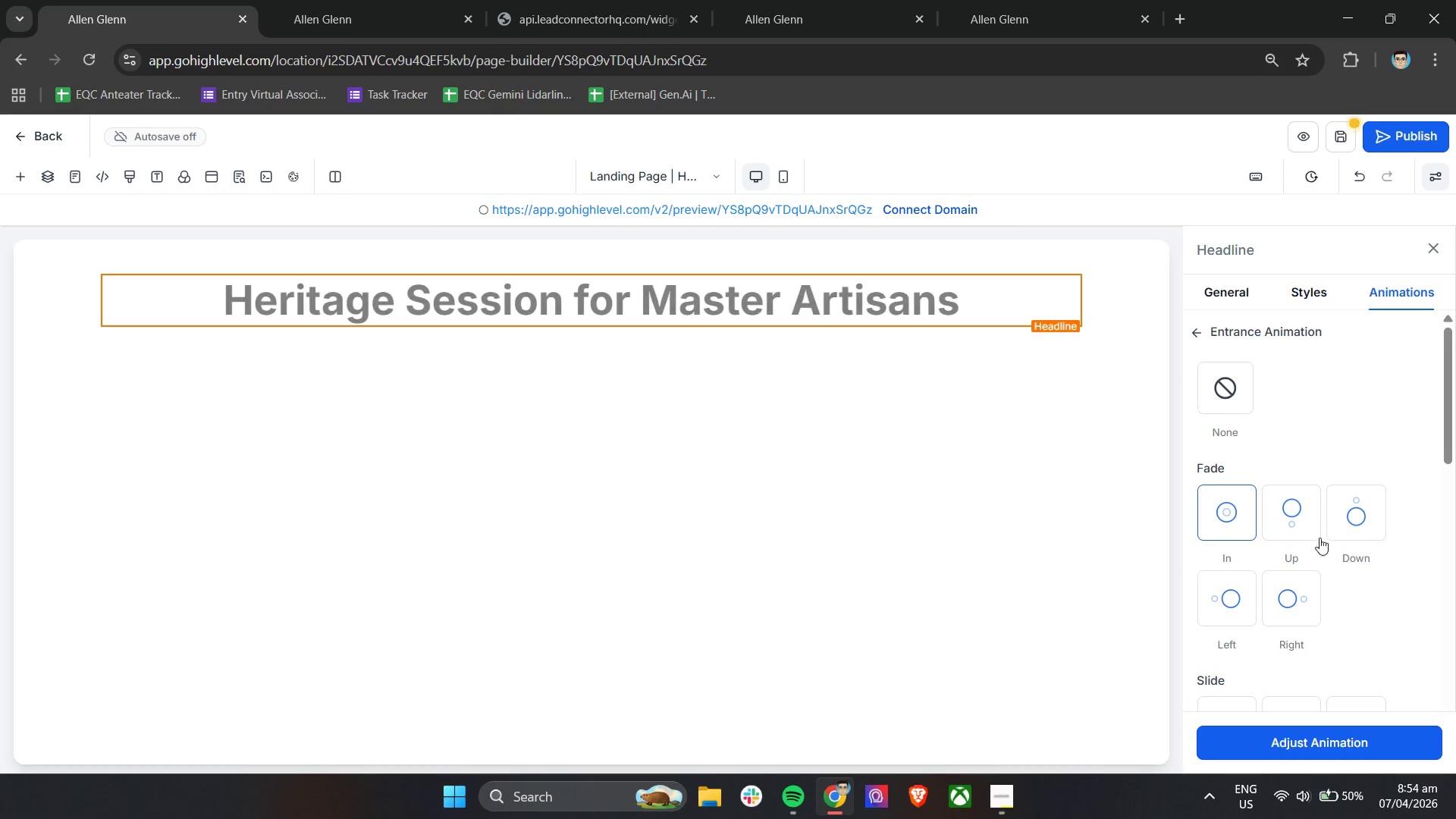 
left_click([1338, 509])
 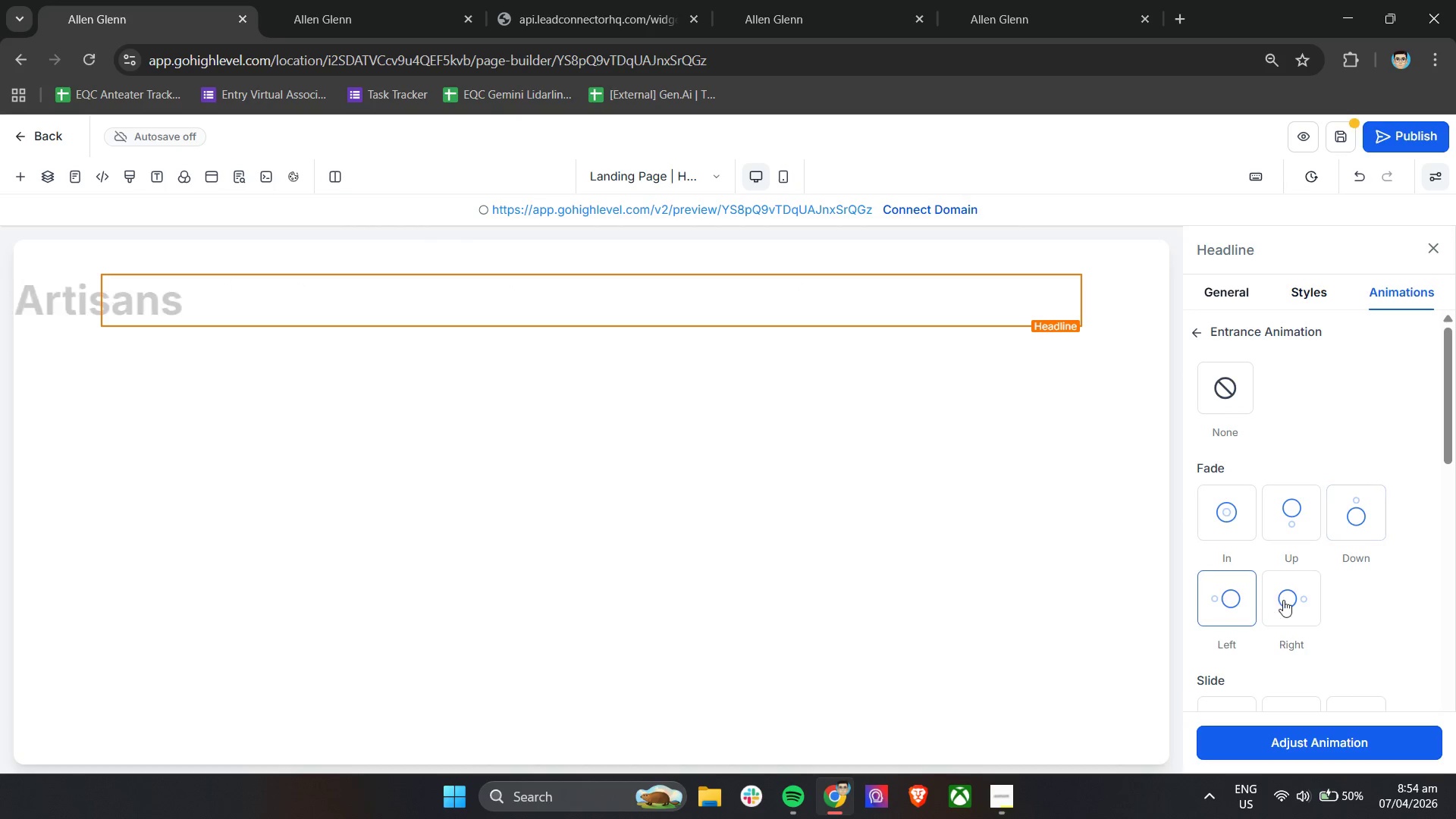 
left_click([1294, 601])
 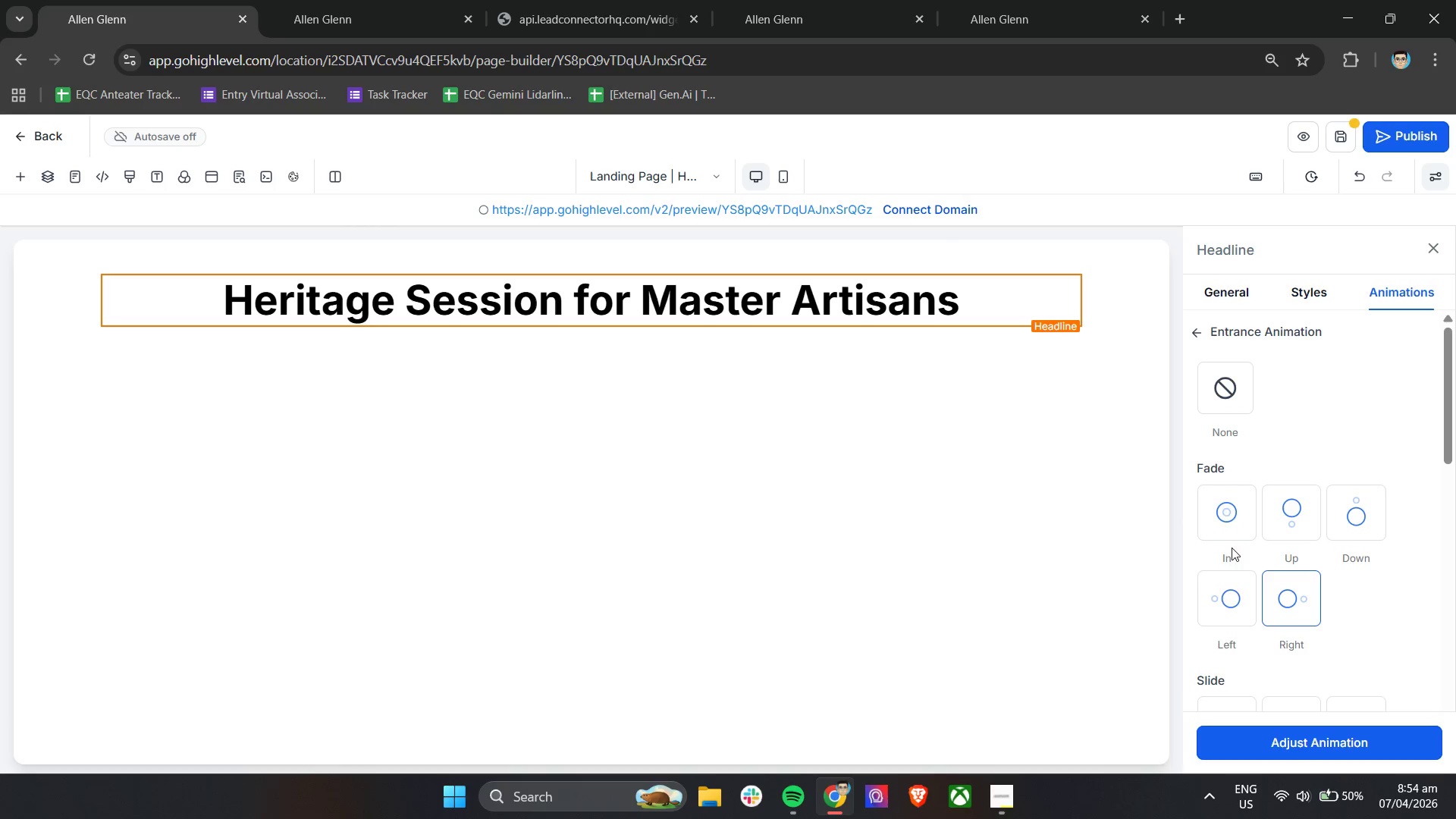 
left_click([1227, 525])
 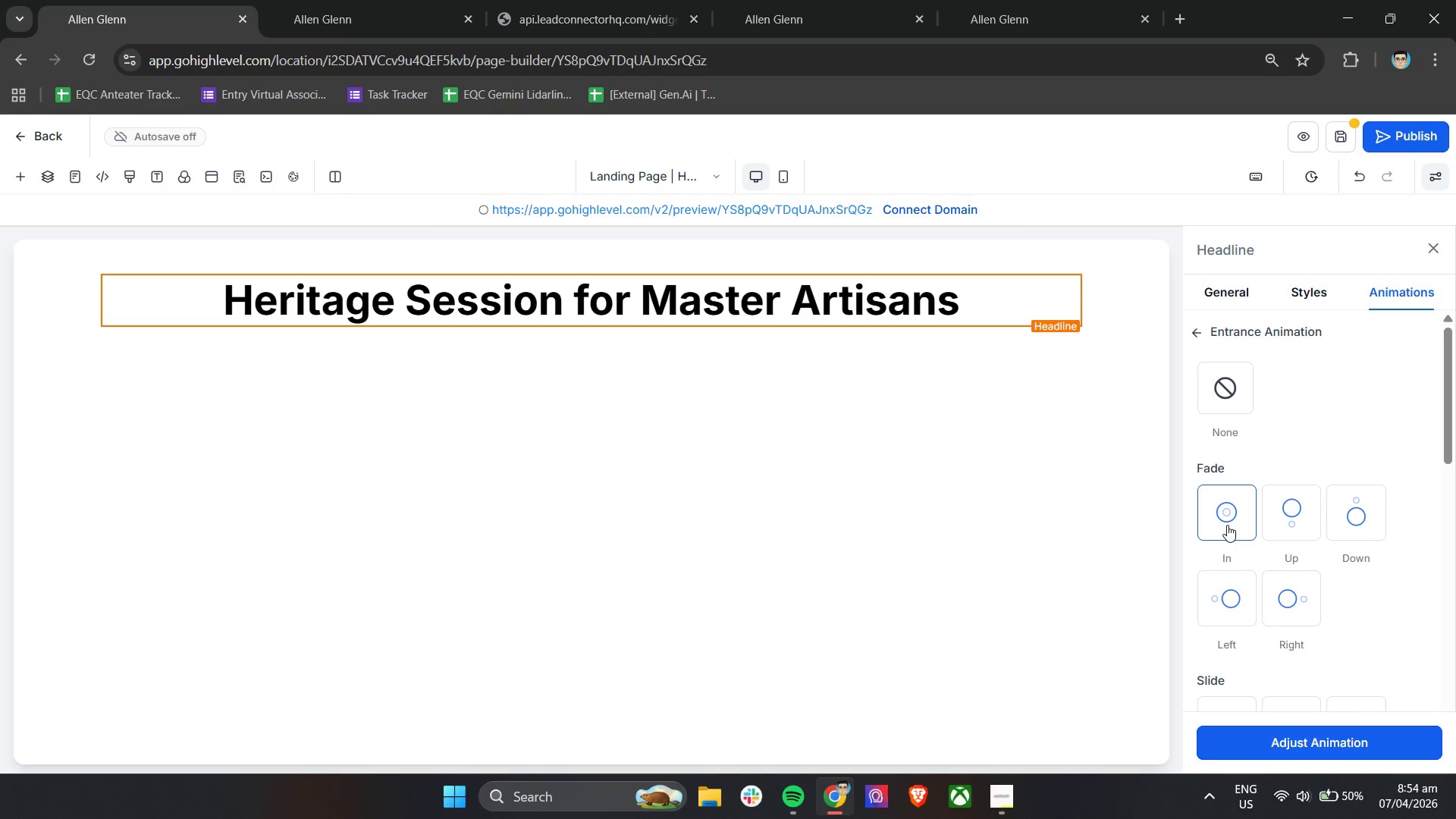 
left_click([1227, 525])
 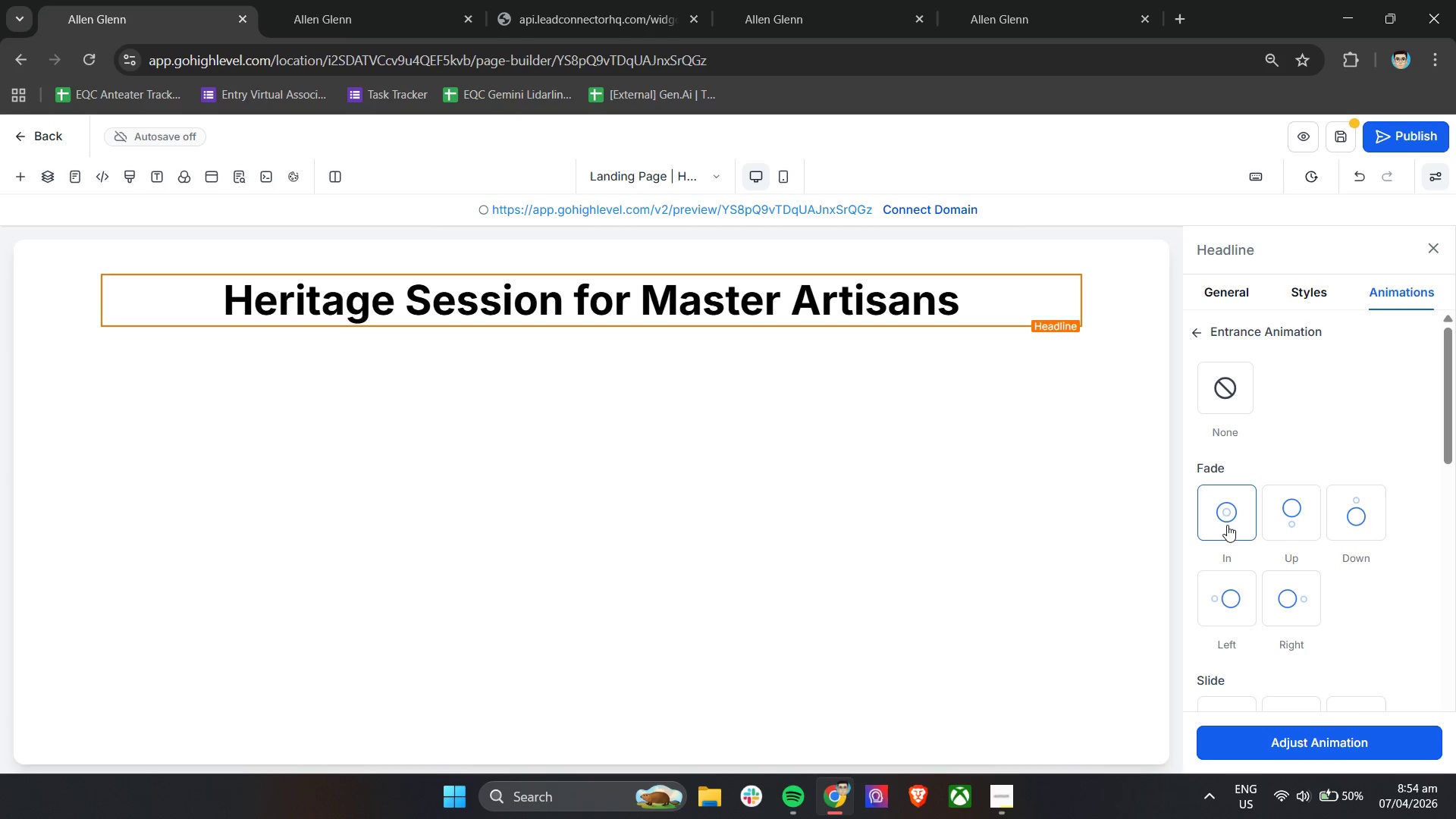 
left_click([1227, 519])
 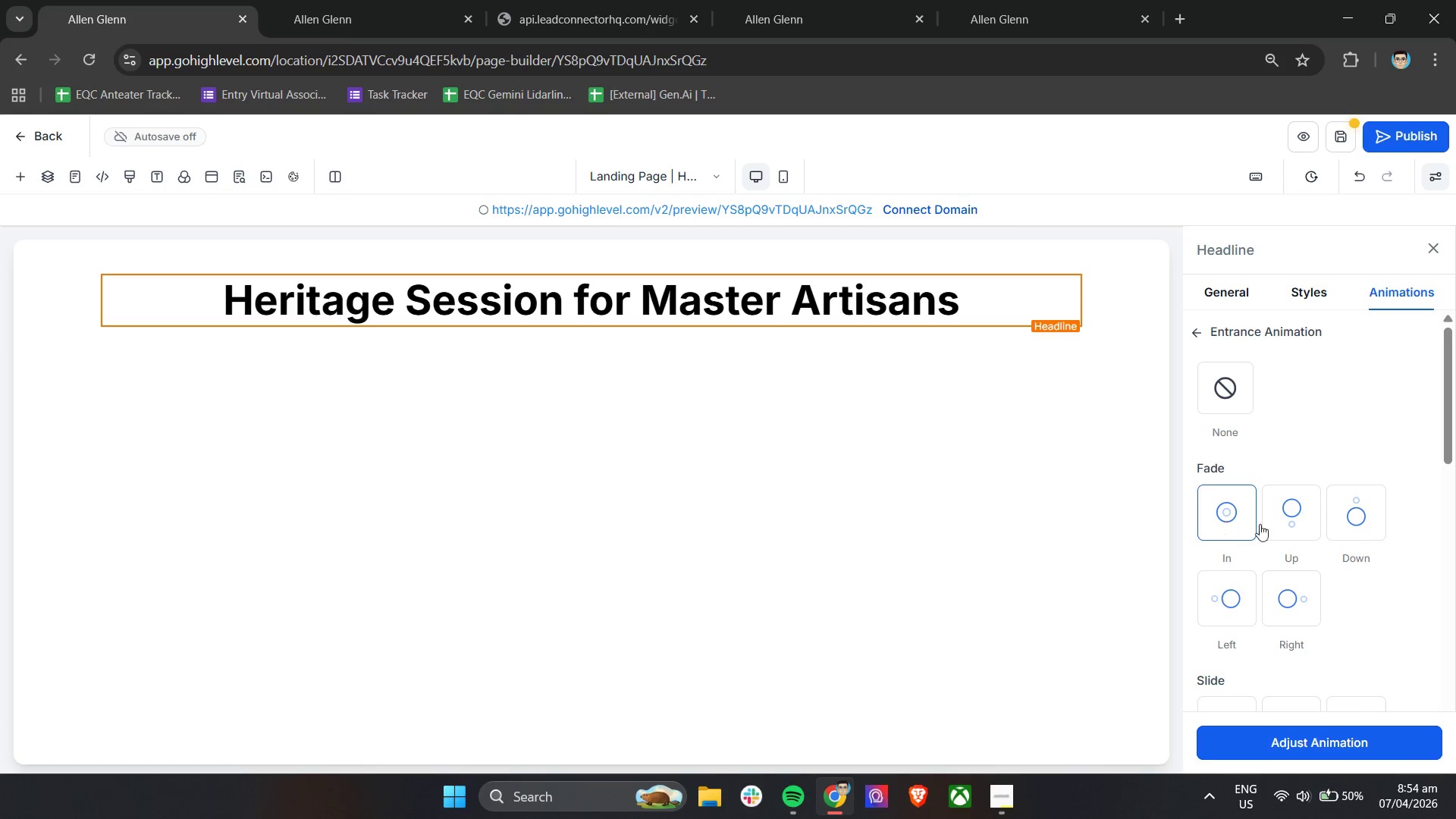 
left_click([1285, 524])
 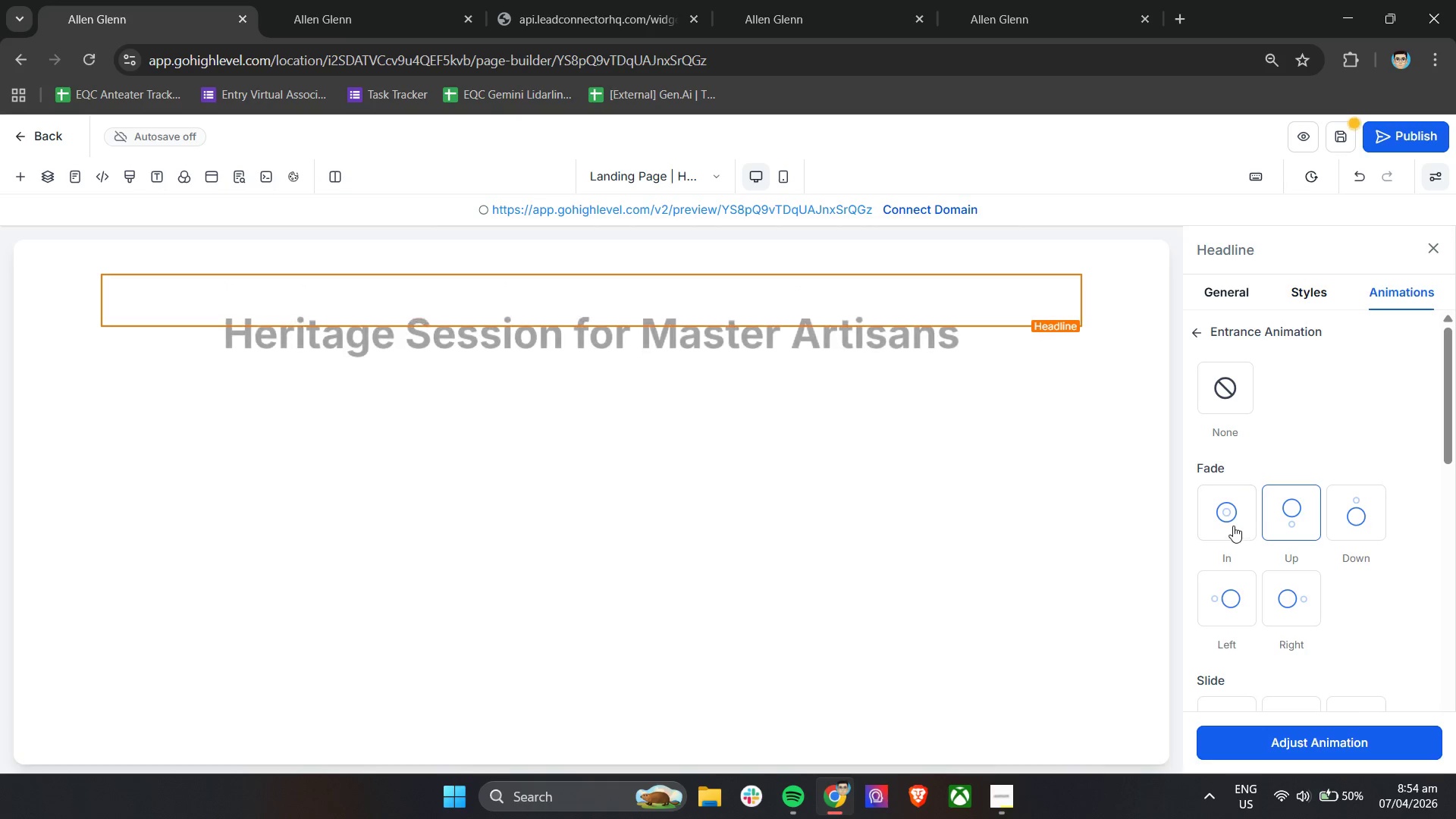 
left_click([1232, 523])
 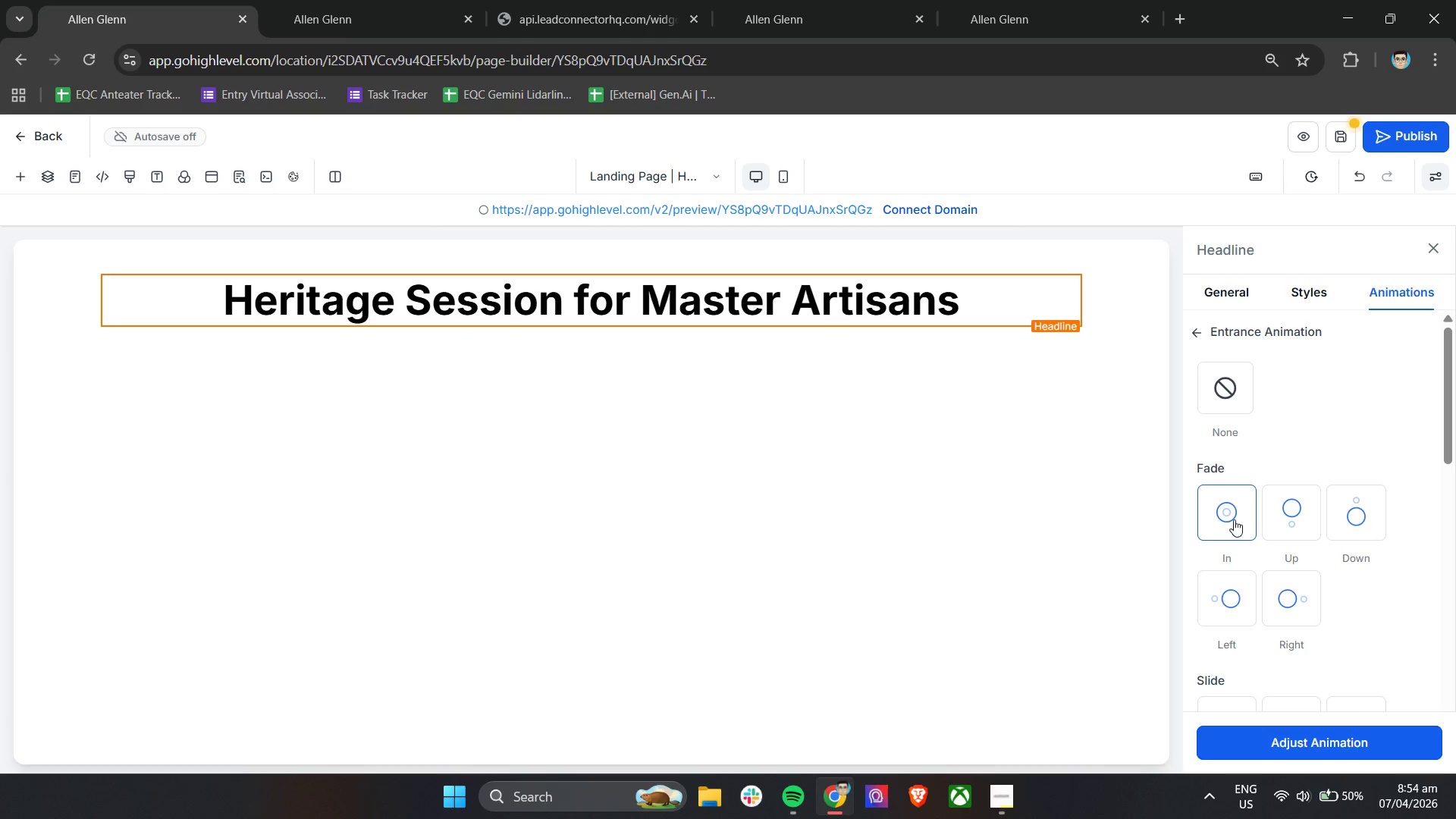 
left_click([1236, 444])
 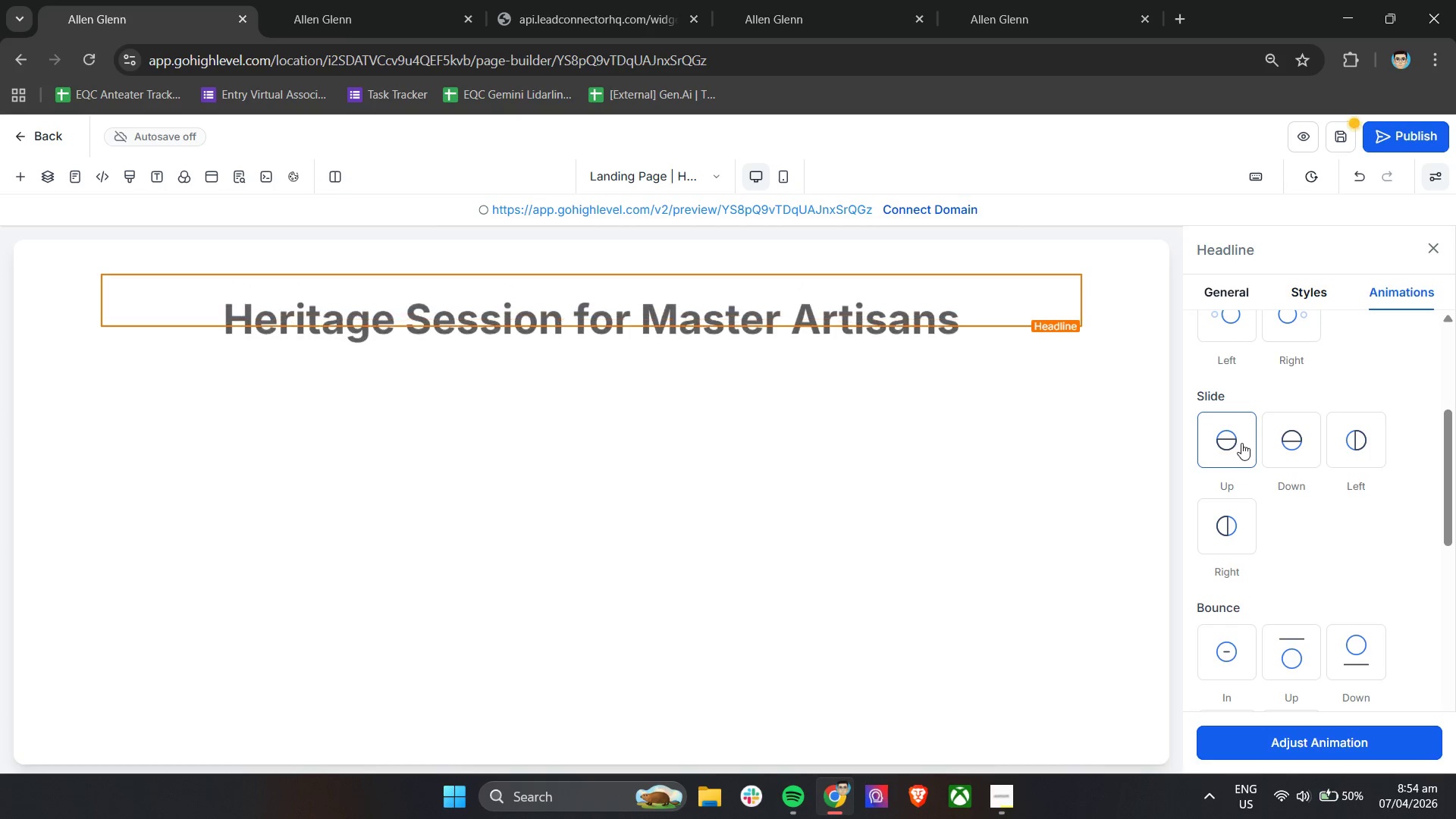 
scroll: coordinate [1252, 511], scroll_direction: down, amount: 3.0
 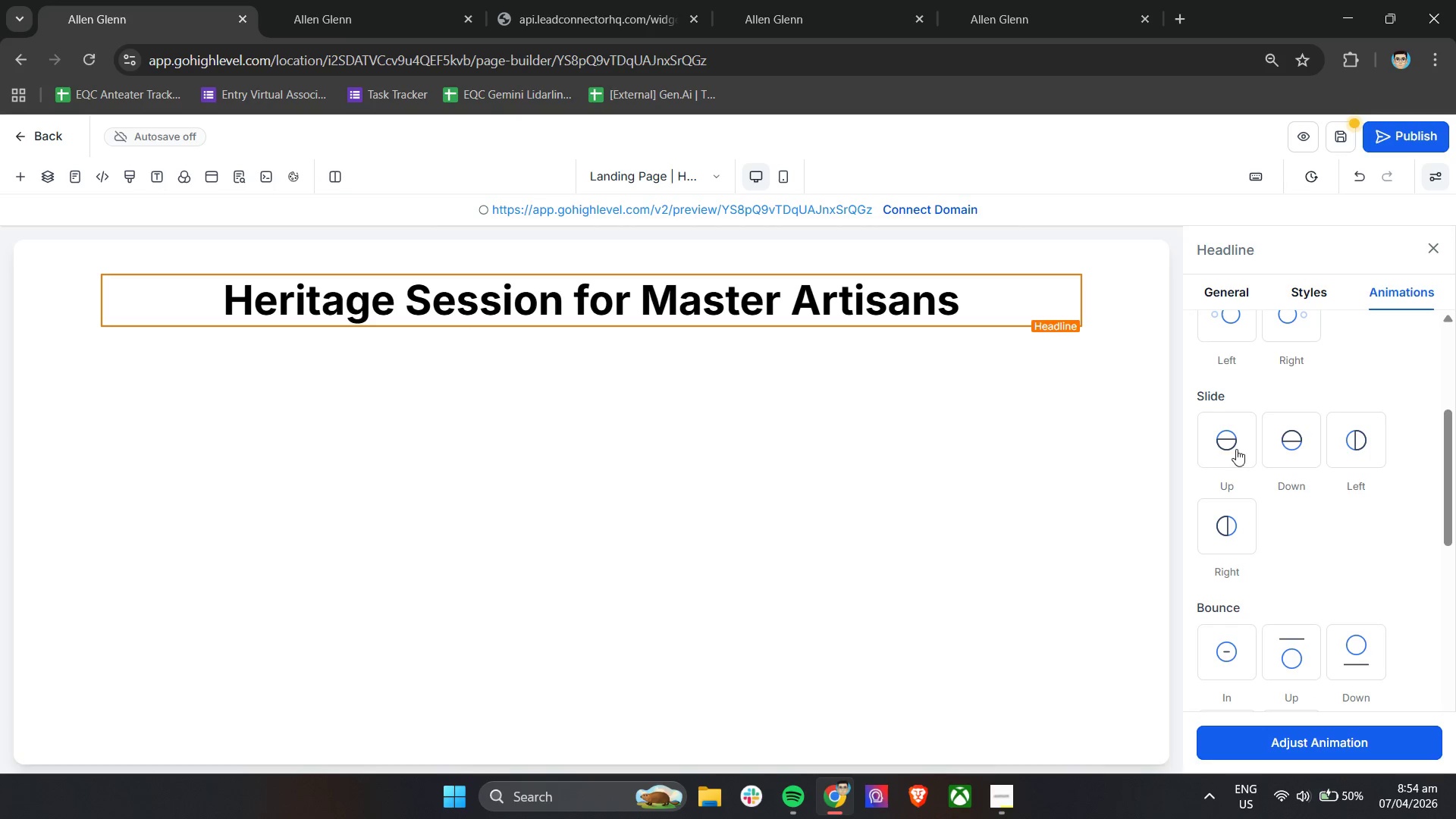 
left_click([1282, 440])
 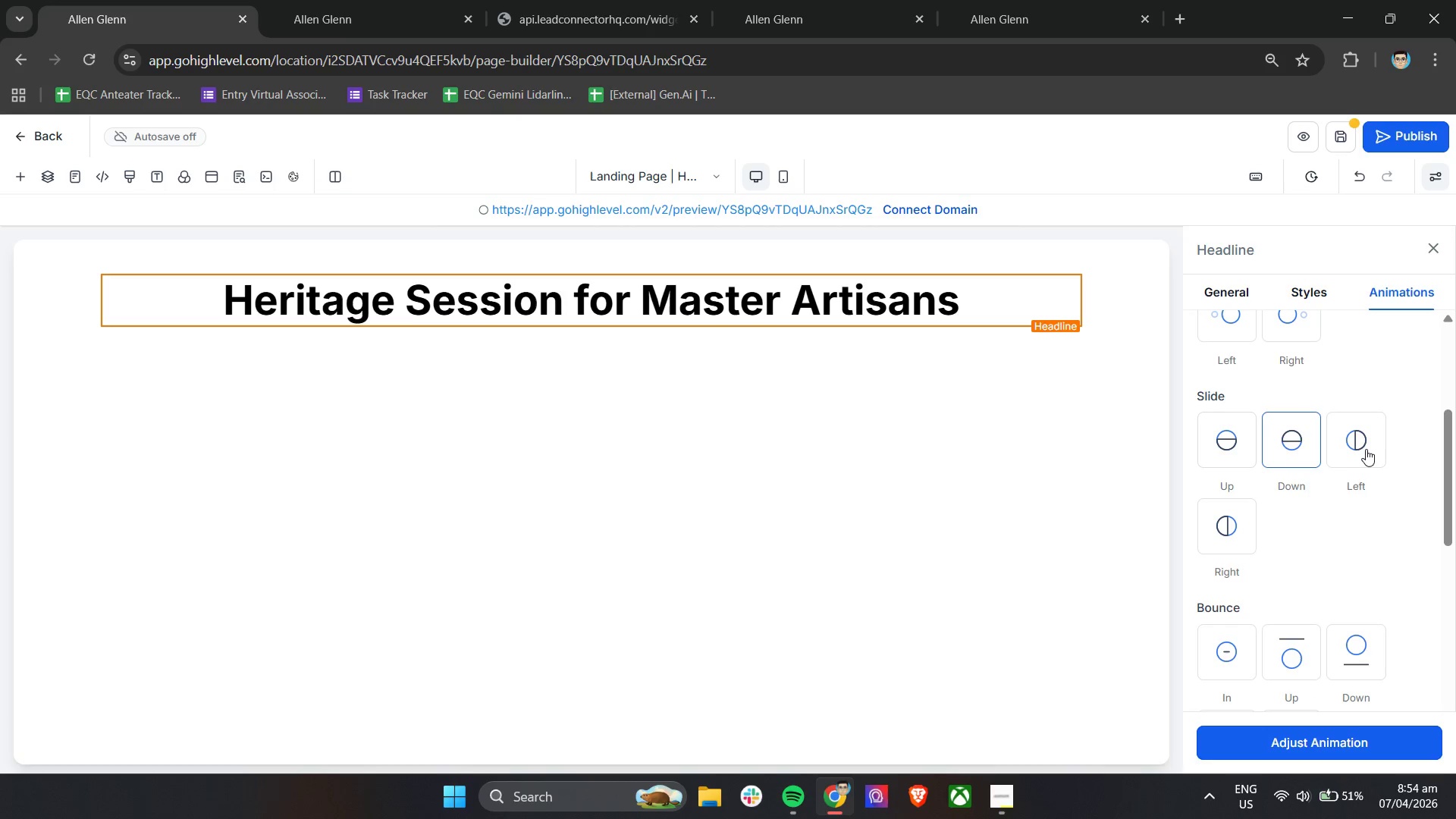 
left_click([1367, 449])
 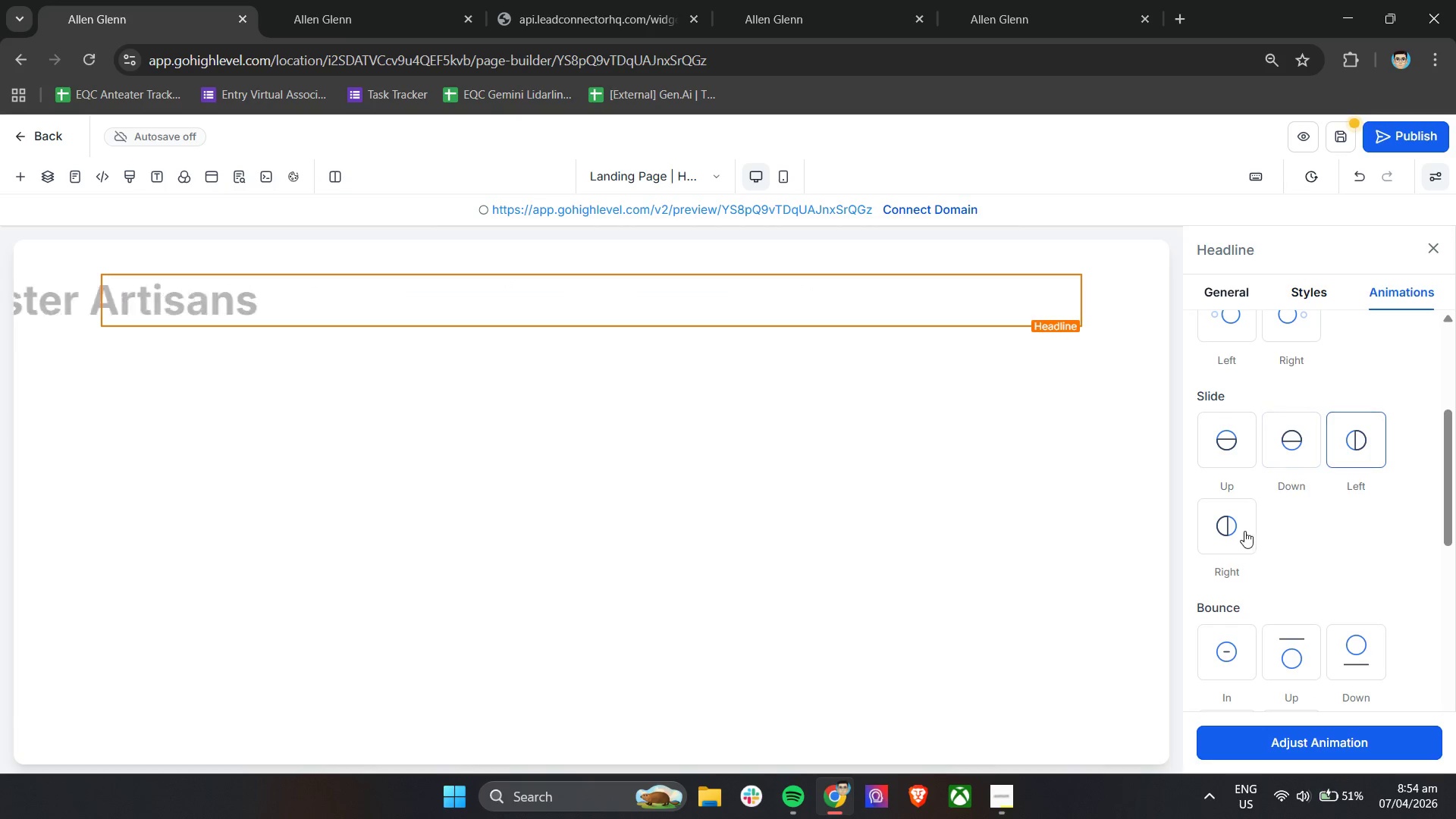 
left_click([1244, 531])
 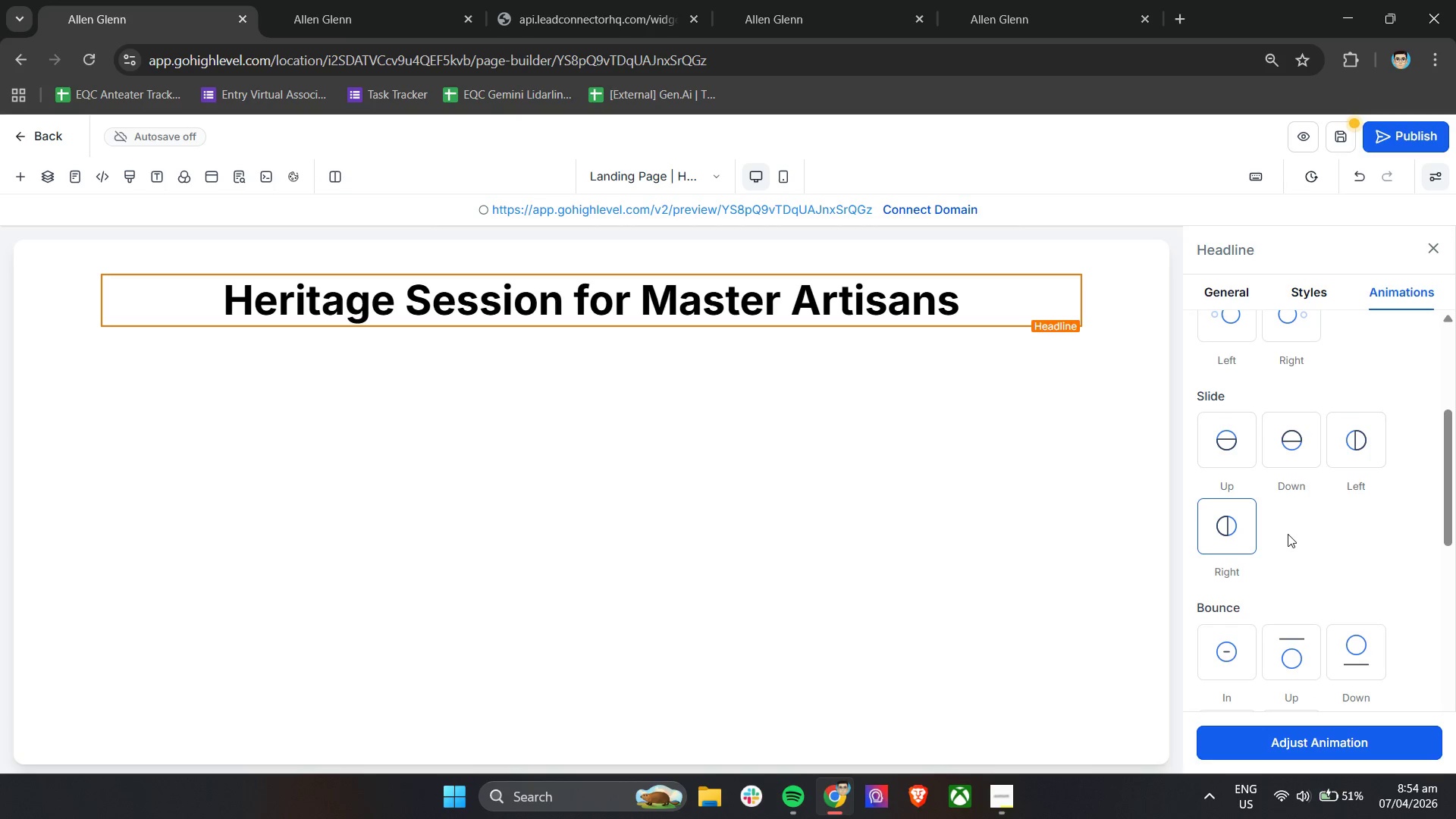 
left_click([1234, 560])
 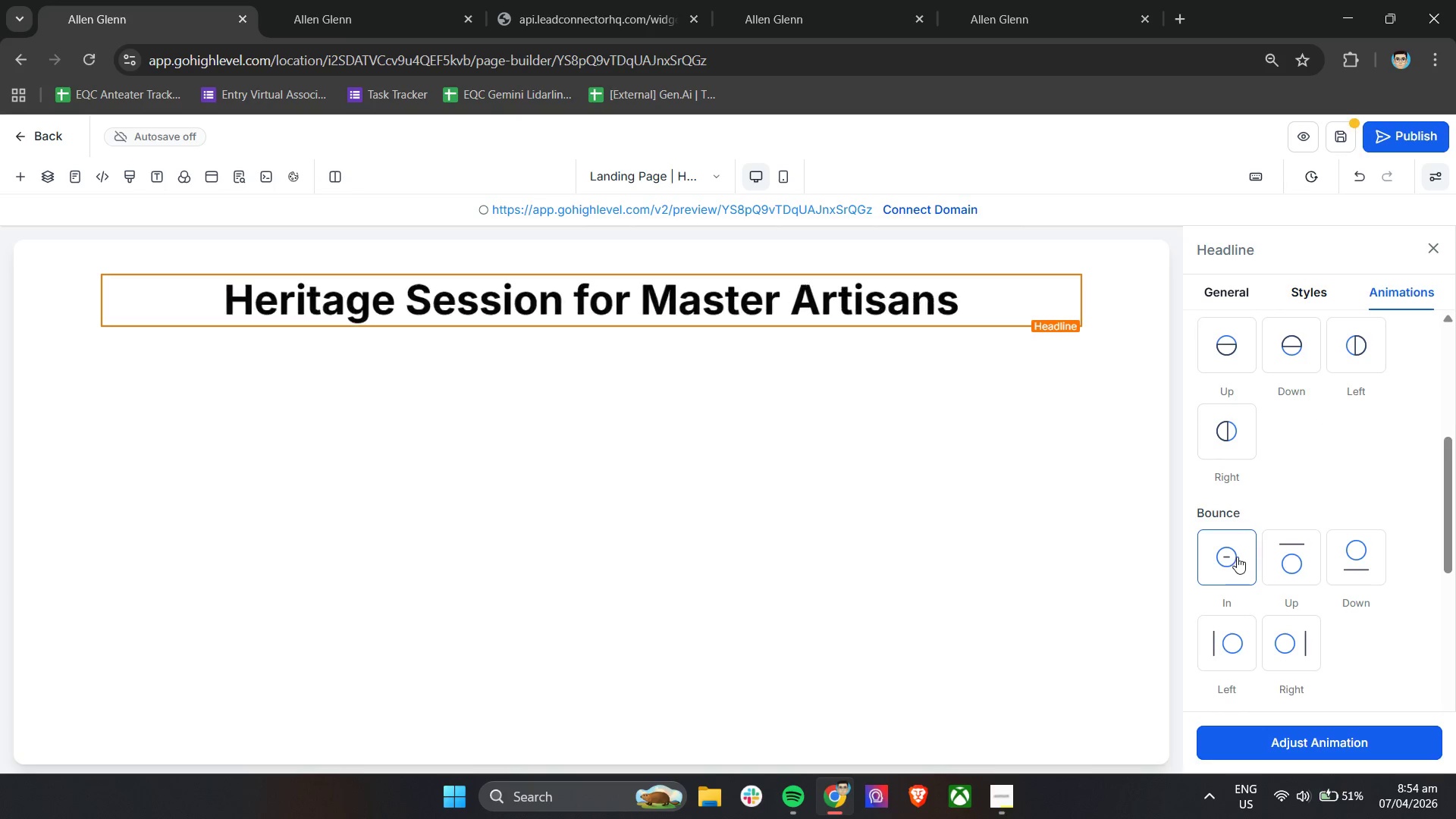 
scroll: coordinate [1291, 540], scroll_direction: down, amount: 1.0
 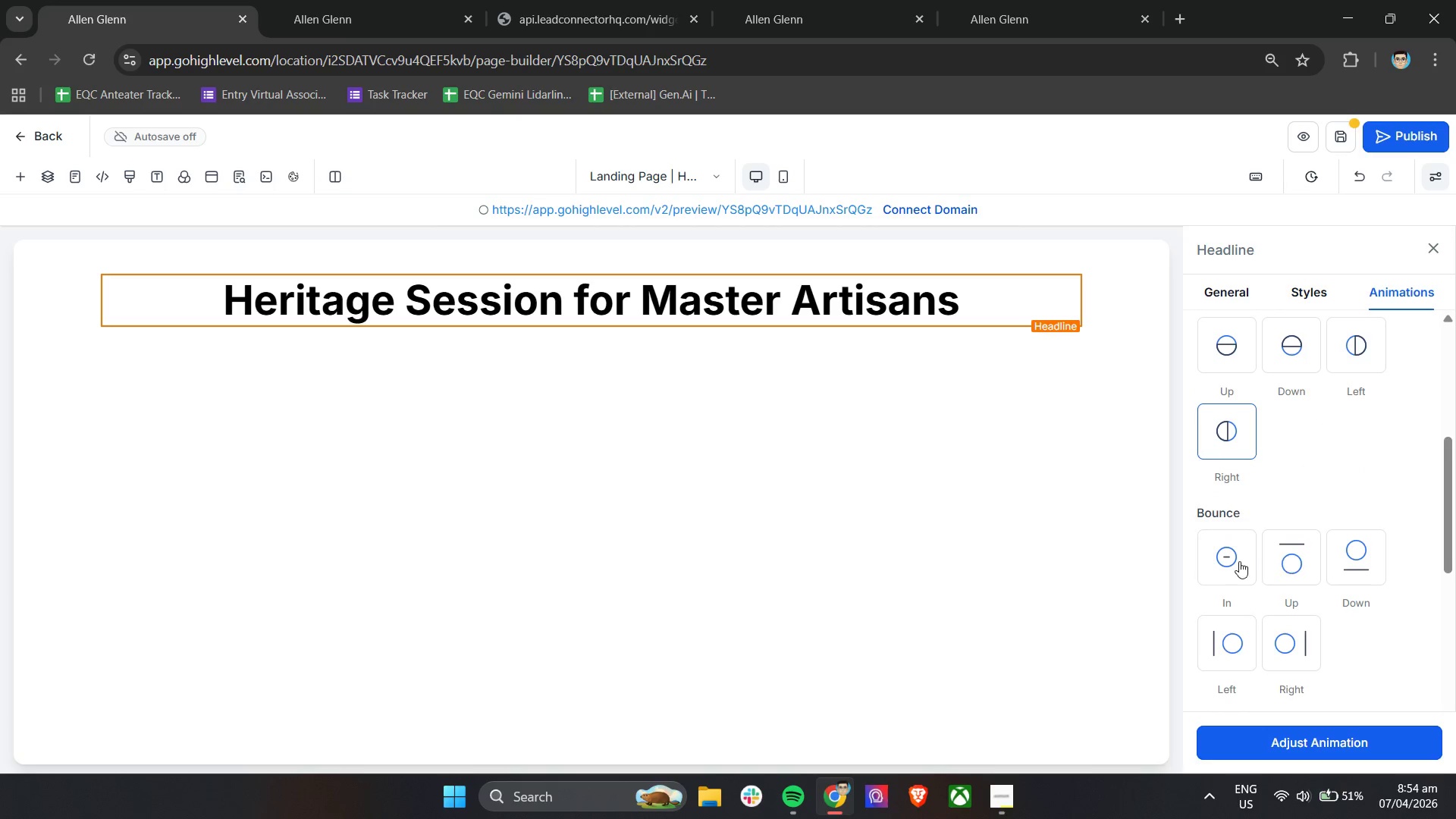 
left_click([1226, 555])
 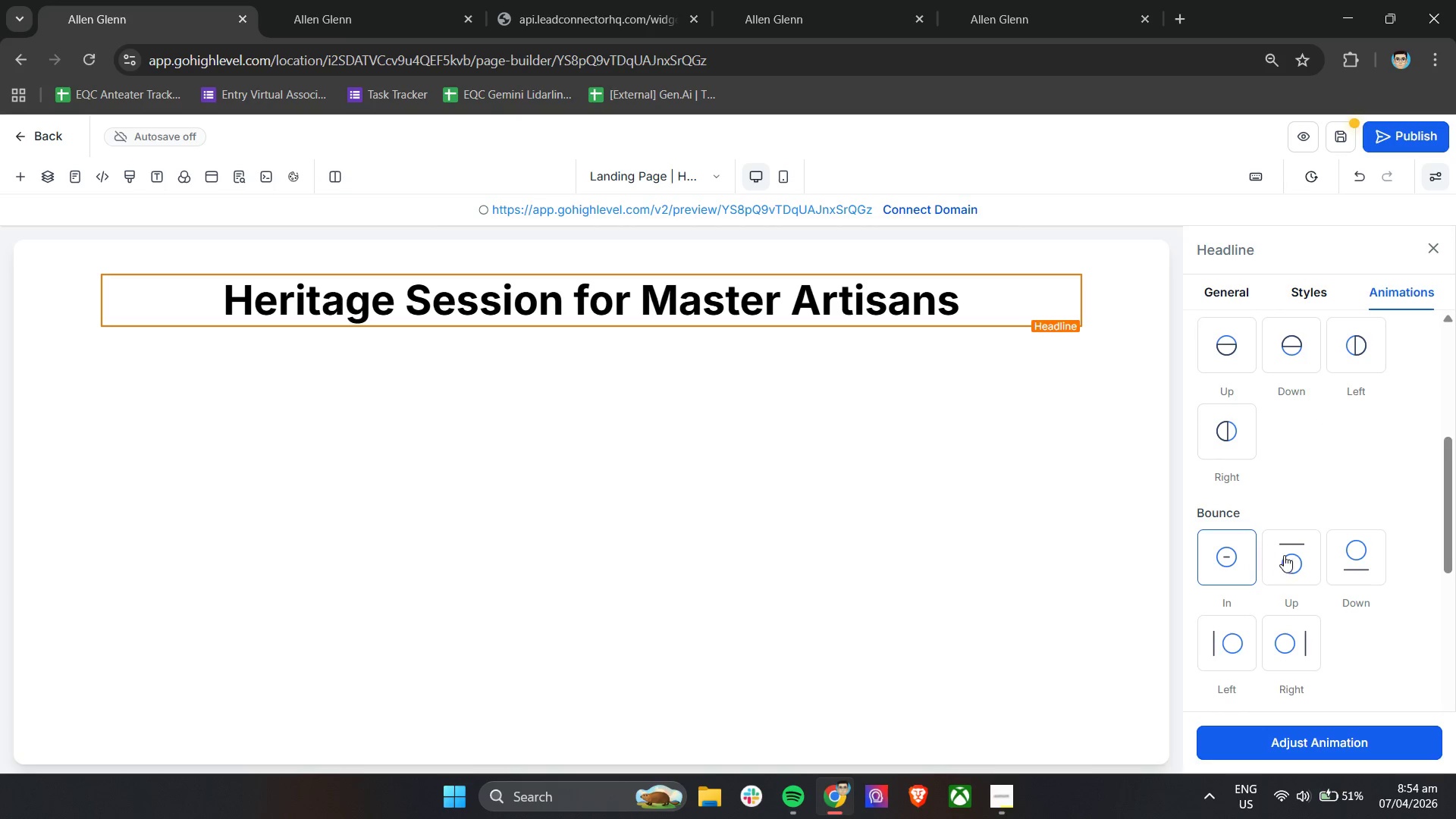 
left_click([1285, 555])
 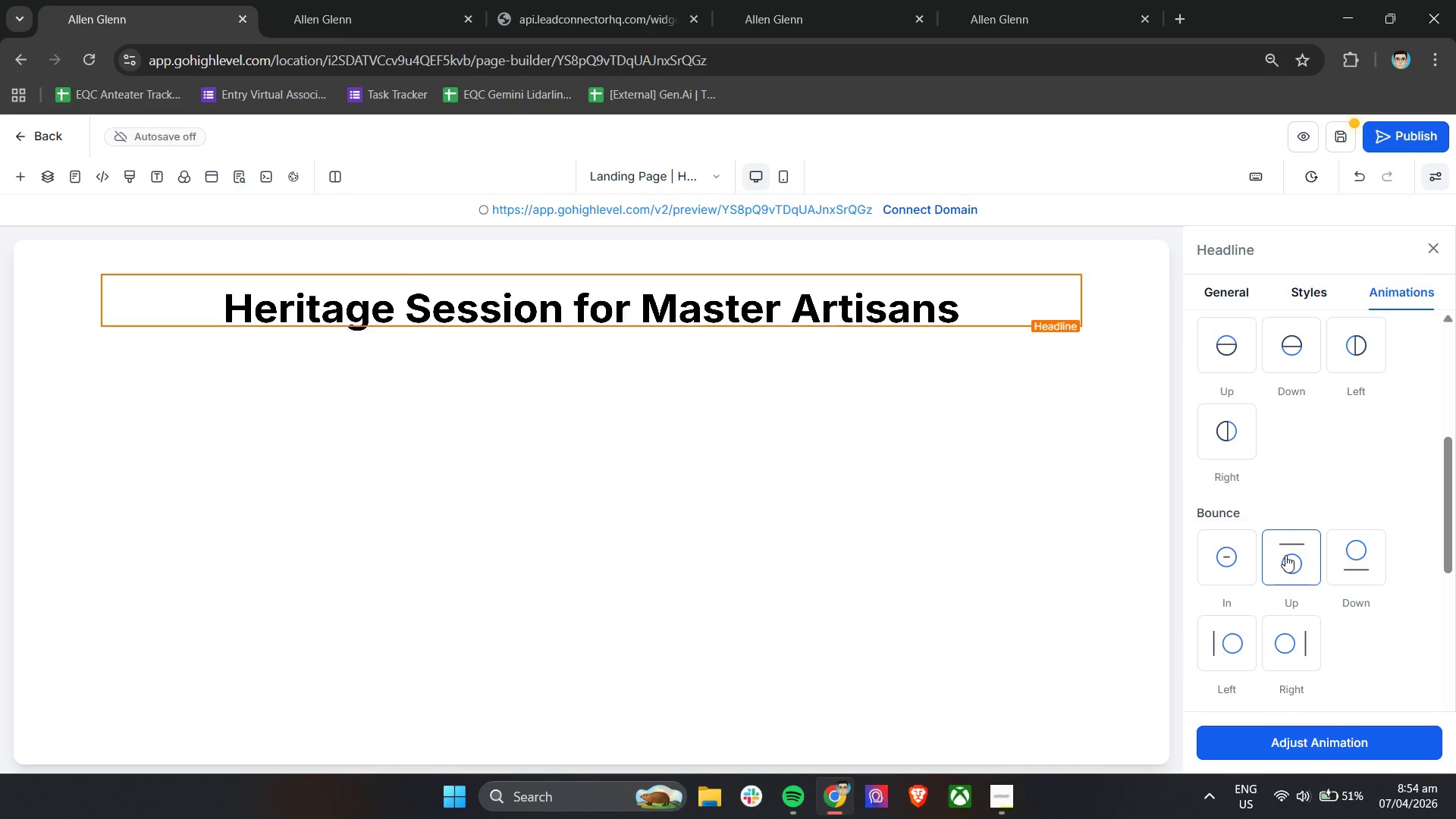 
left_click([1355, 555])
 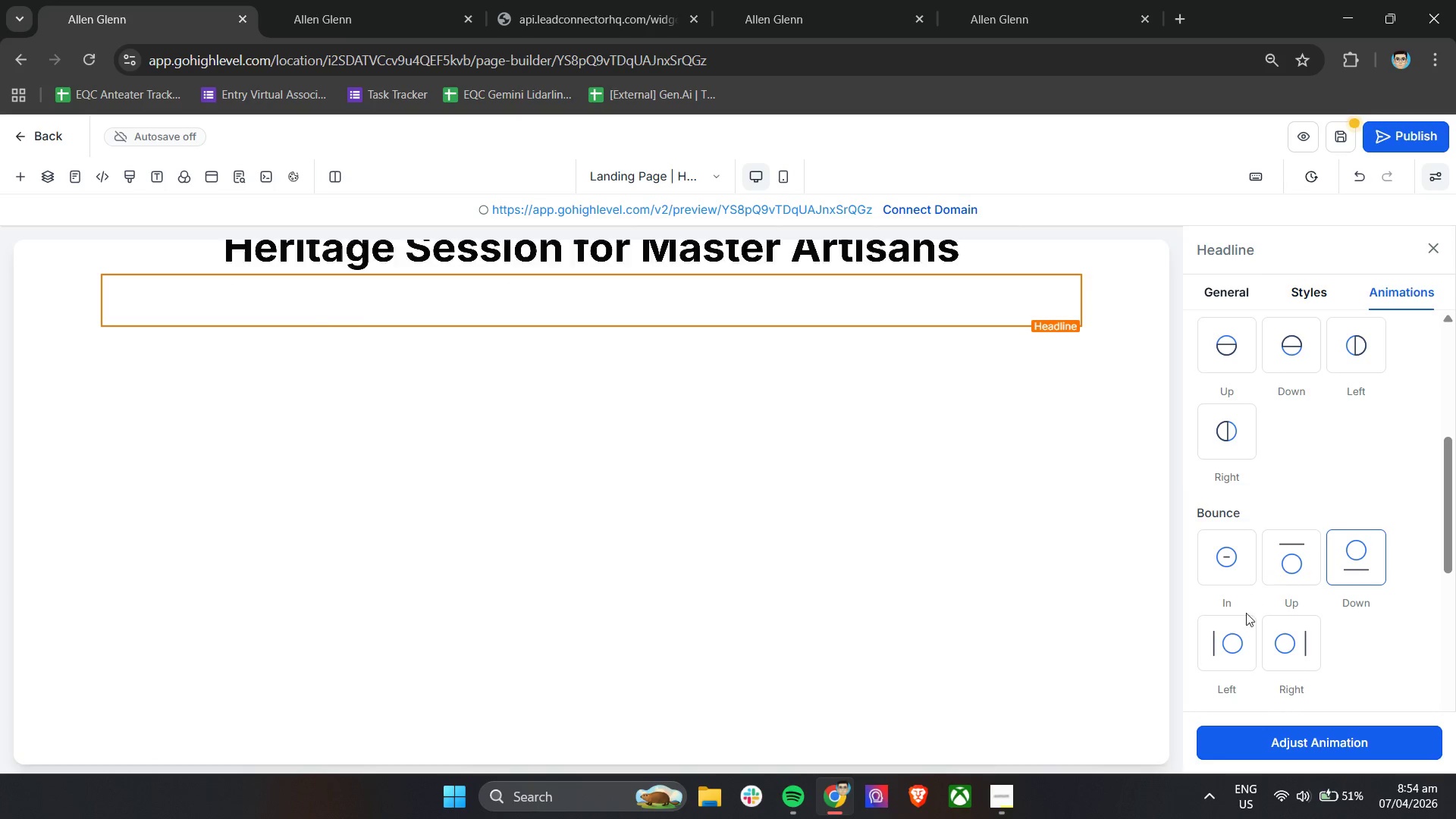 
left_click([1242, 630])
 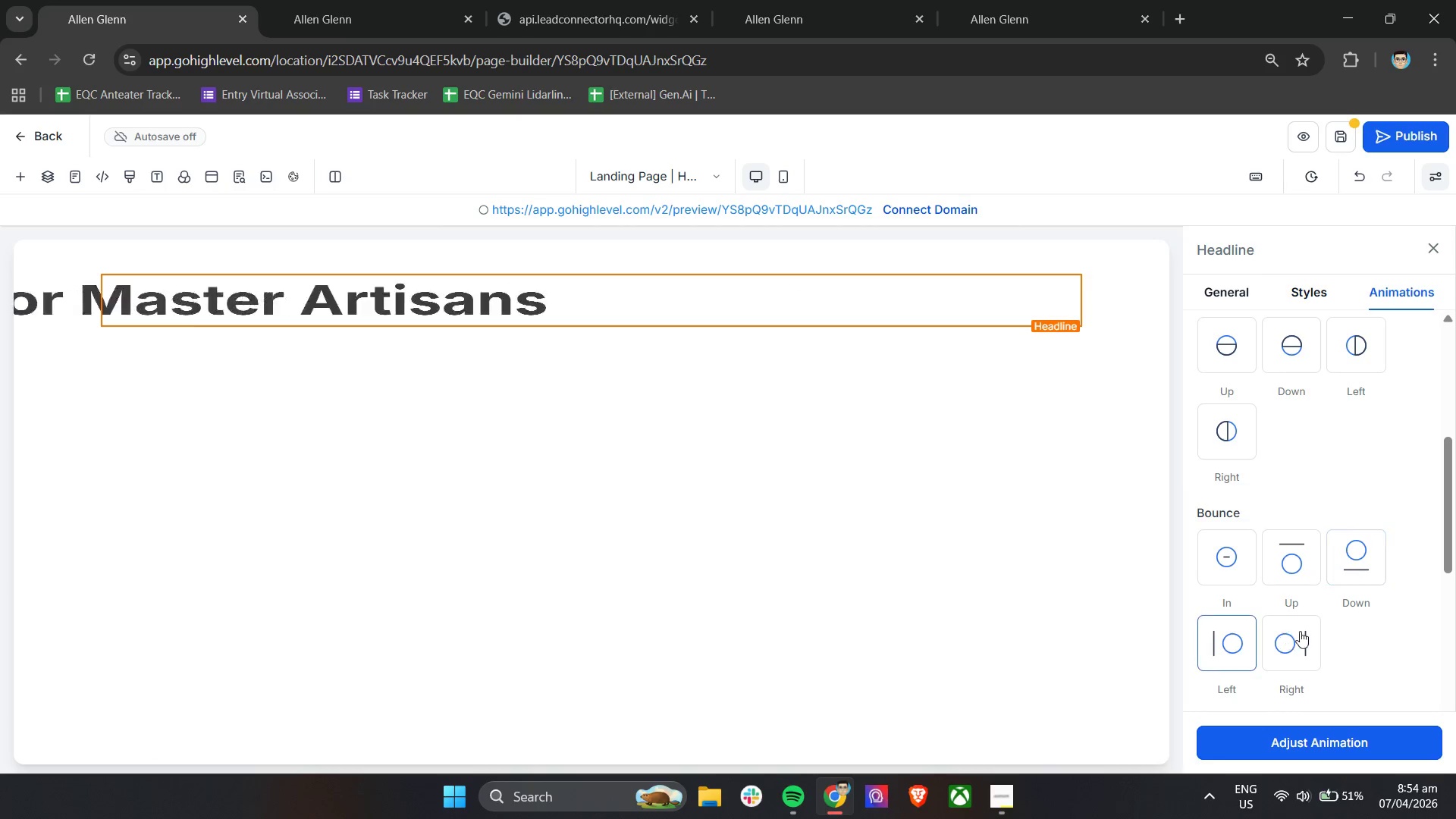 
scroll: coordinate [1315, 616], scroll_direction: down, amount: 4.0
 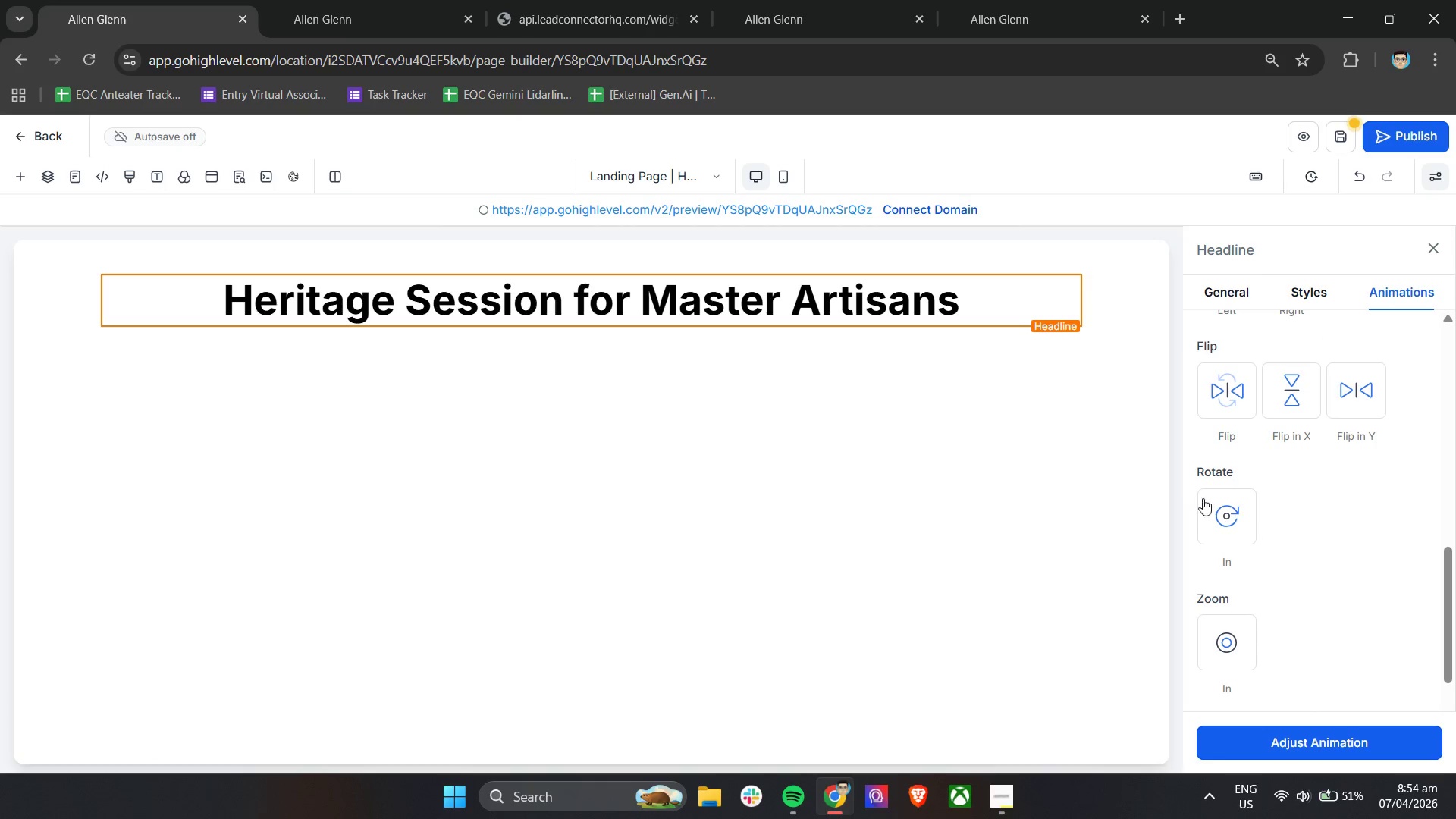 
left_click([1222, 504])
 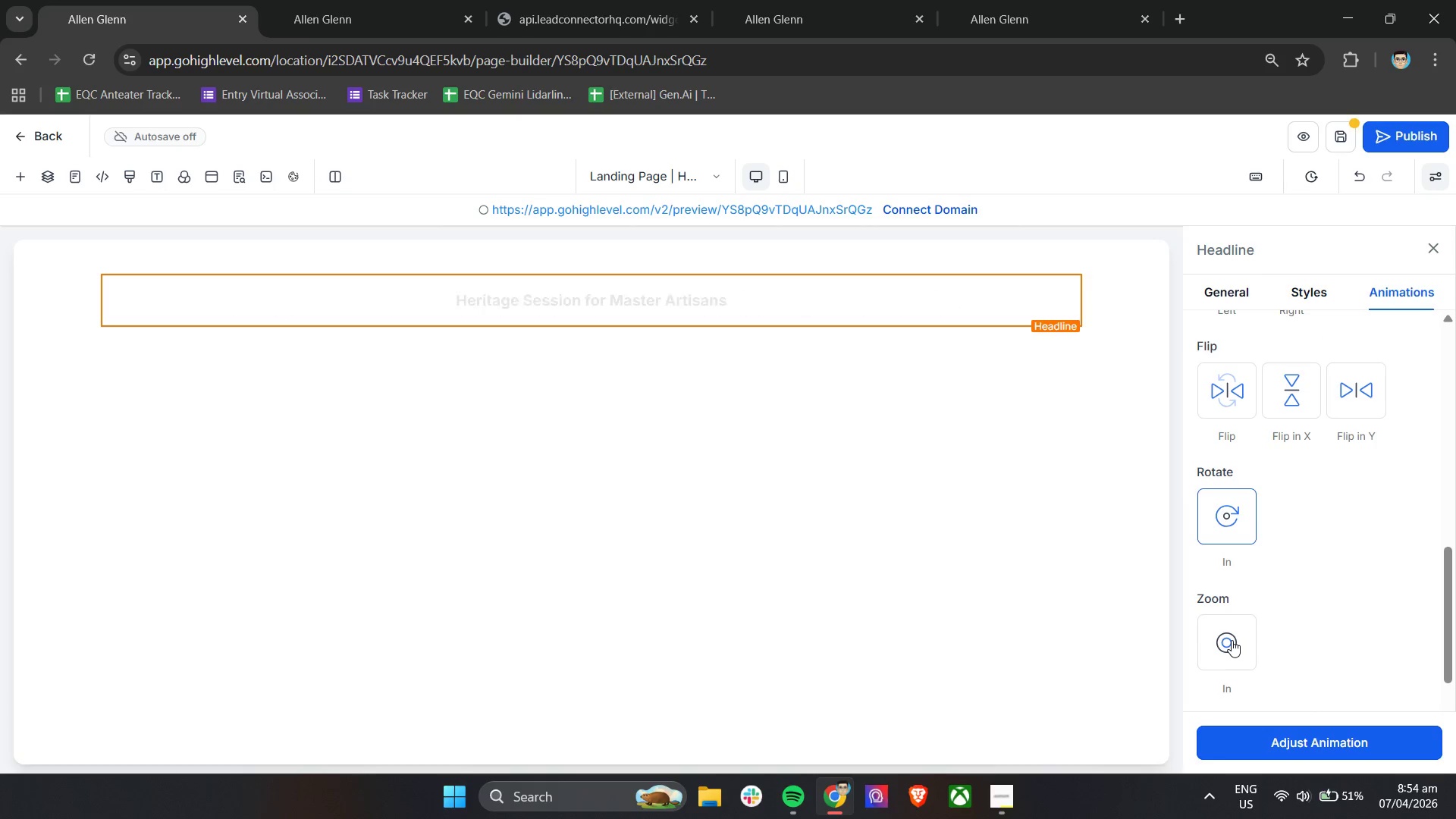 
scroll: coordinate [1319, 584], scroll_direction: down, amount: 5.0
 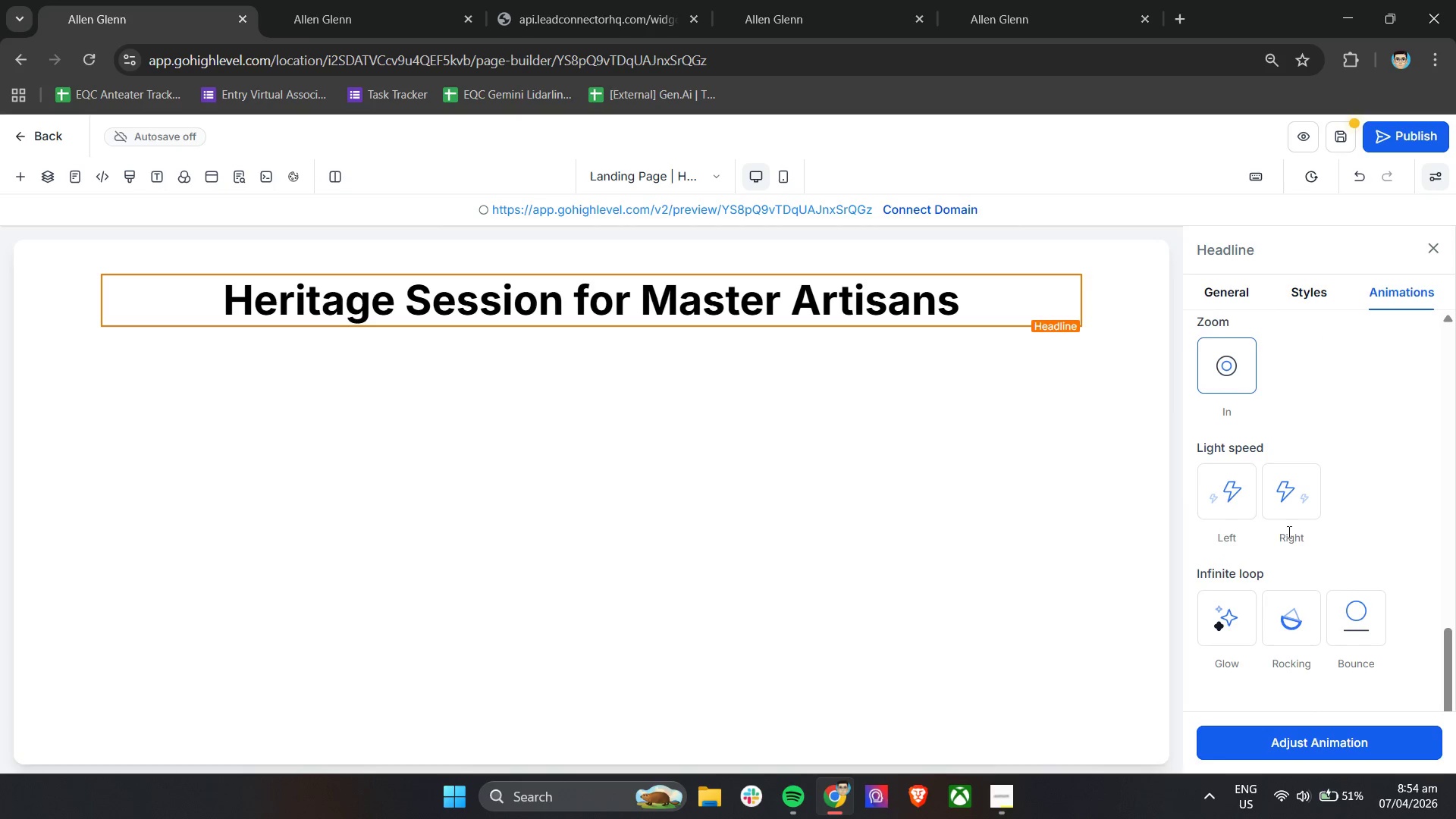 
left_click([1226, 490])
 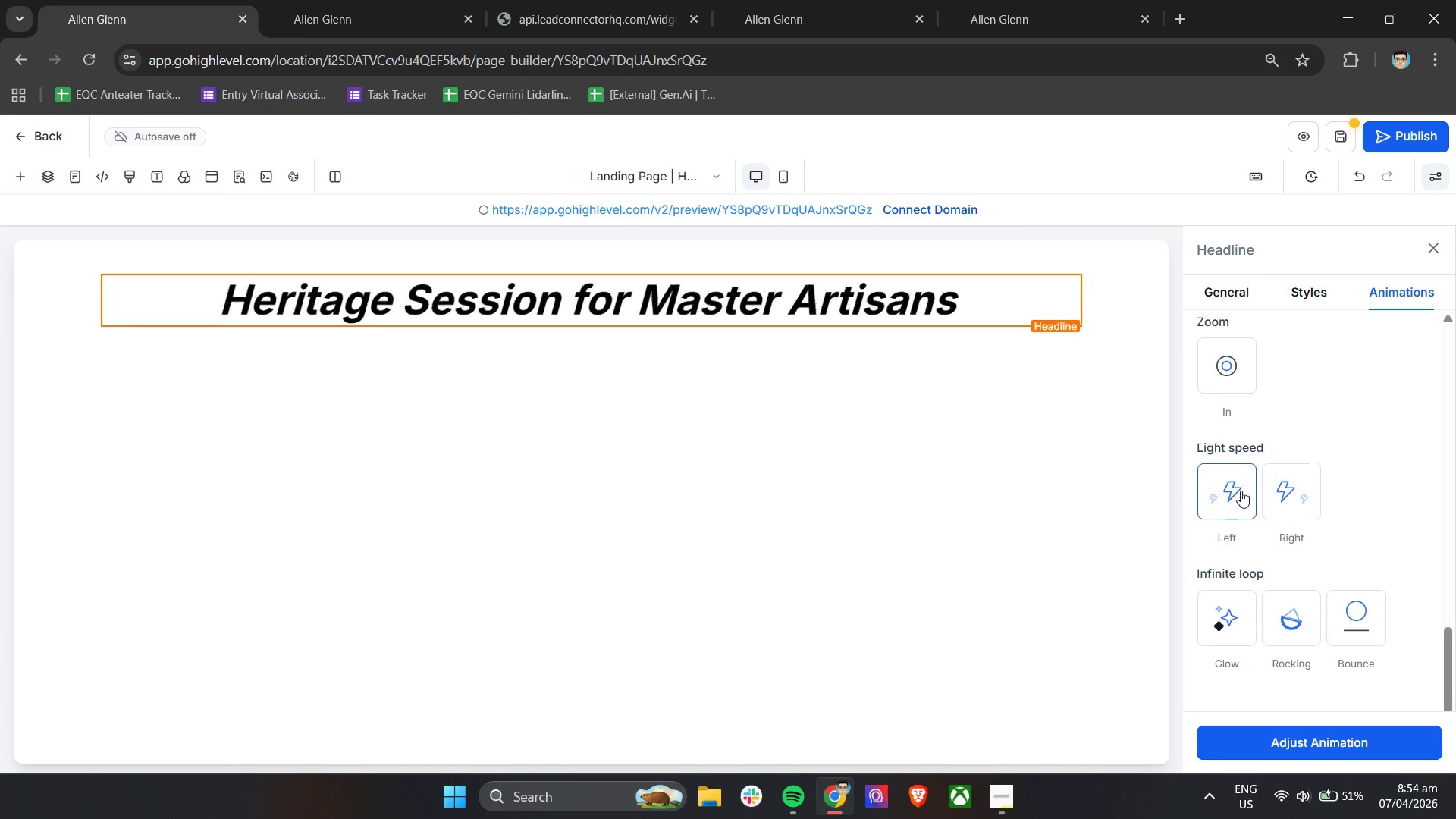 
left_click([1269, 494])
 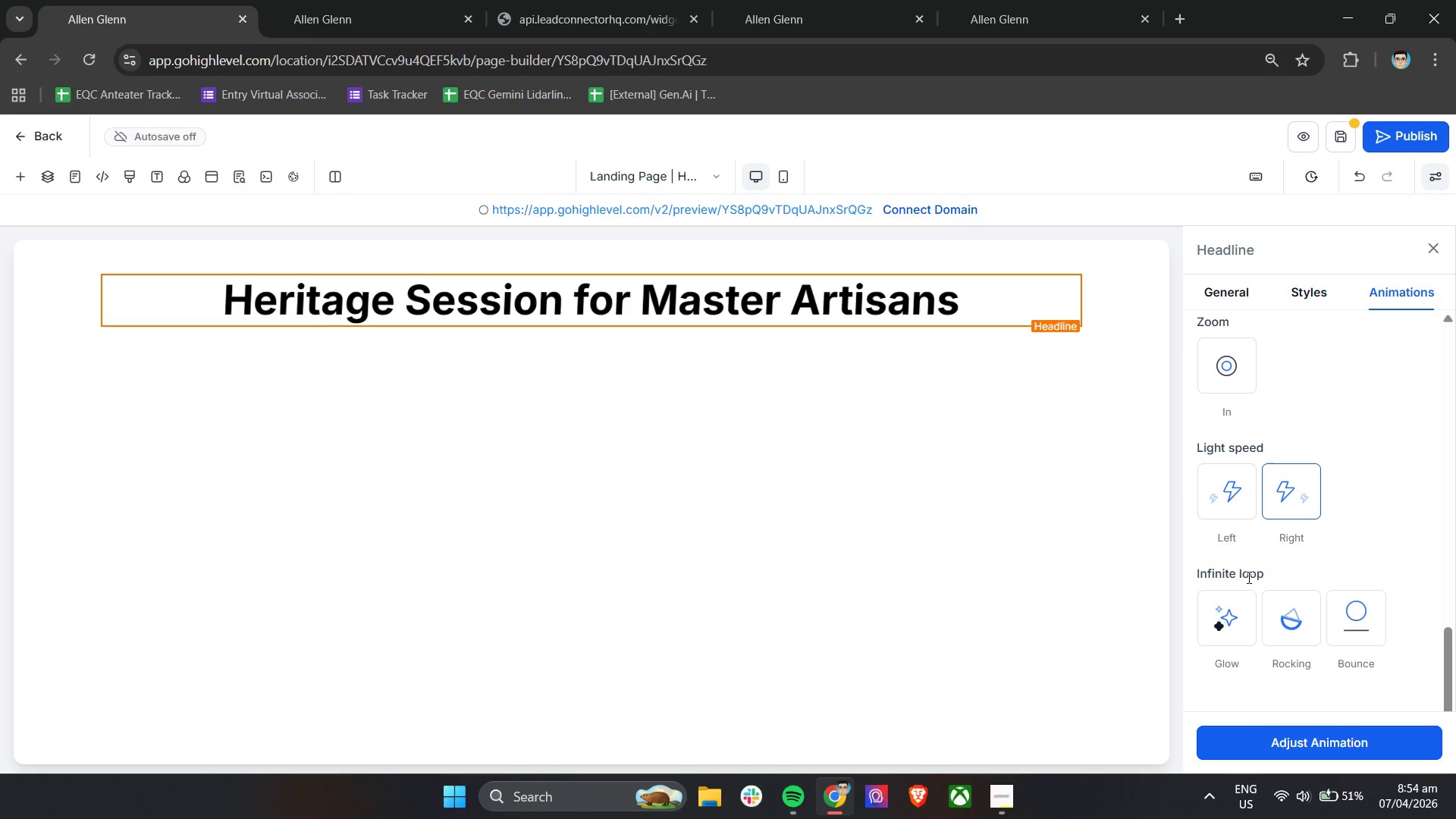 
left_click([1235, 620])
 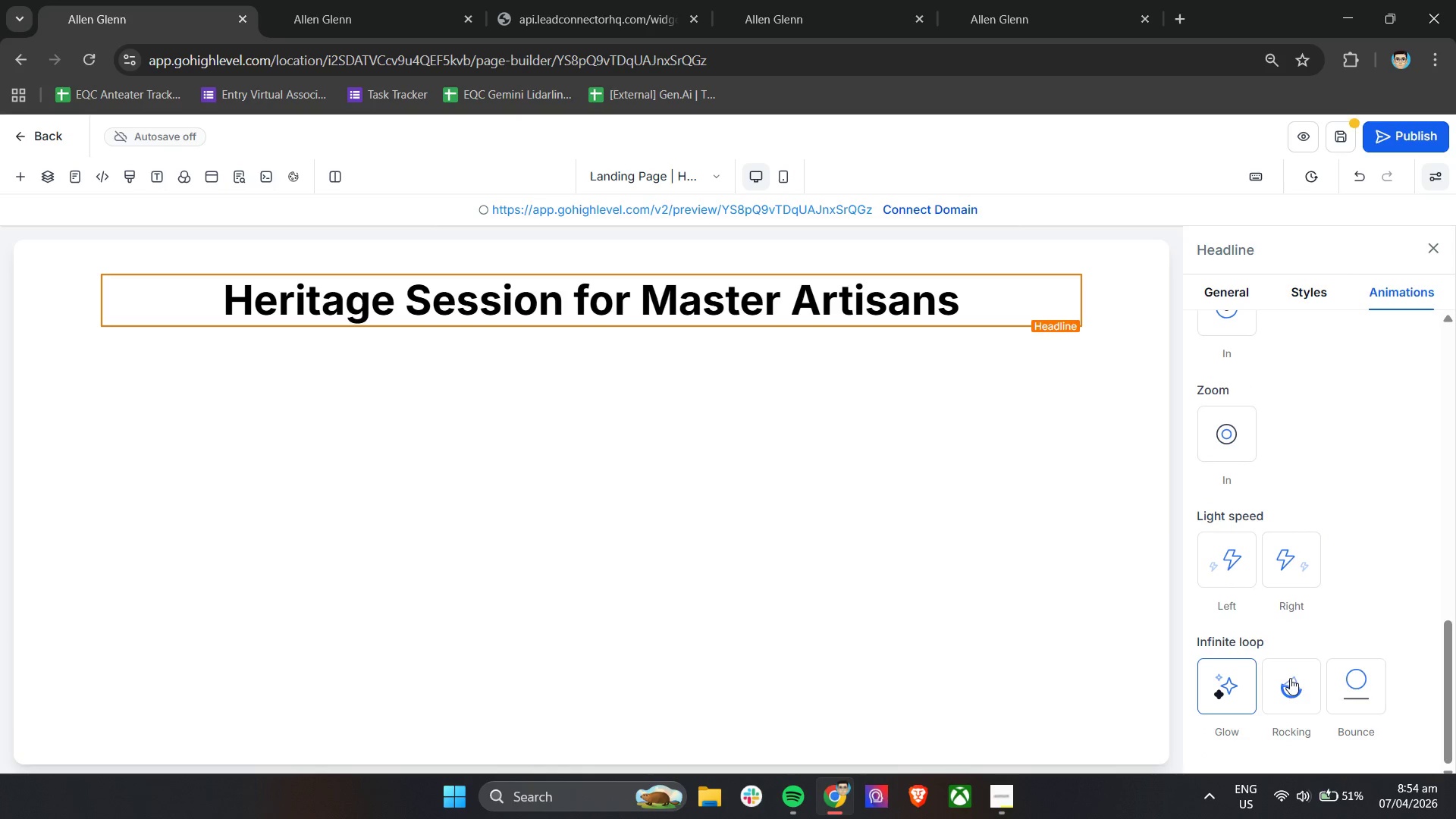 
left_click([1290, 683])
 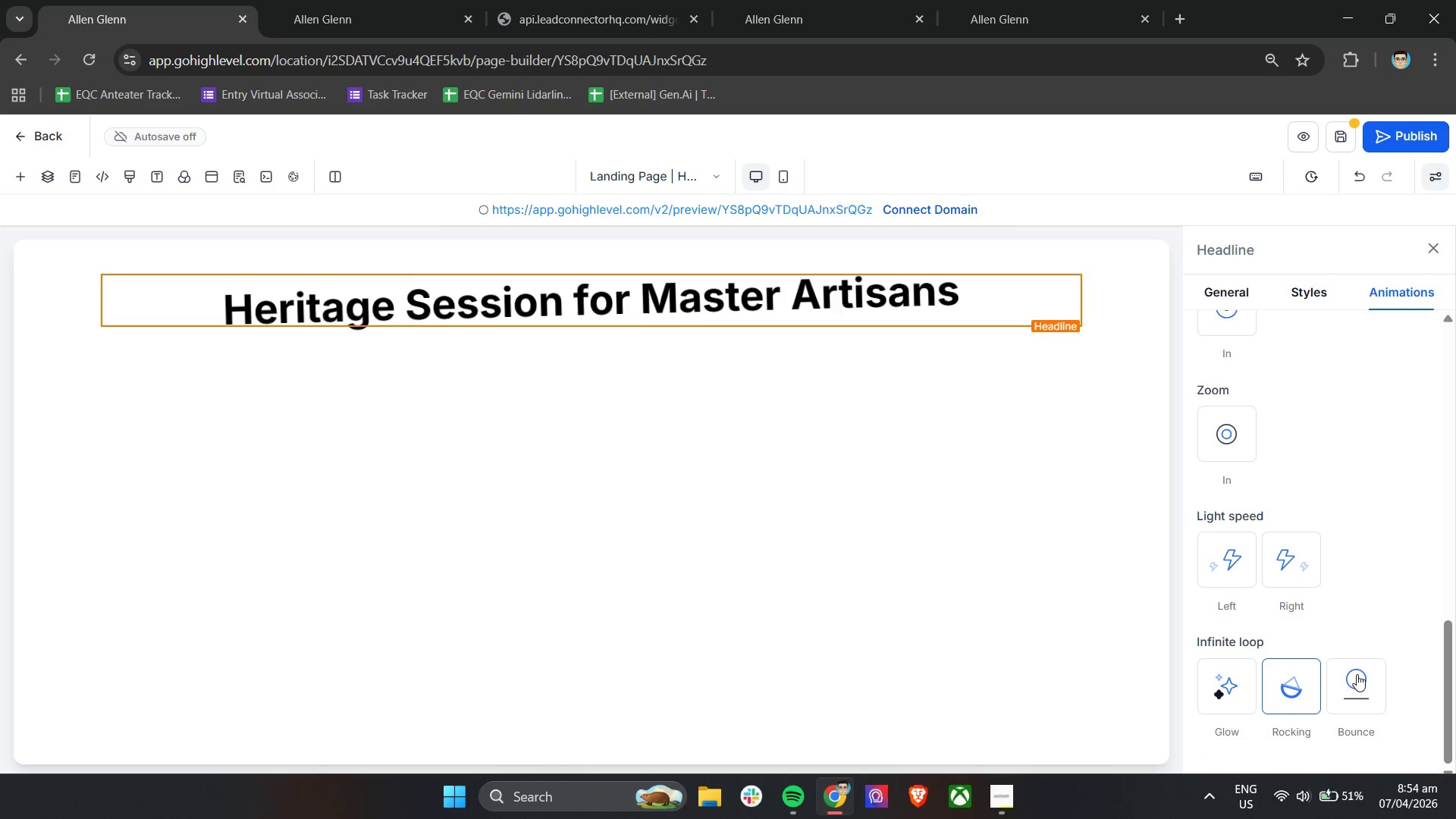 
left_click([1354, 687])
 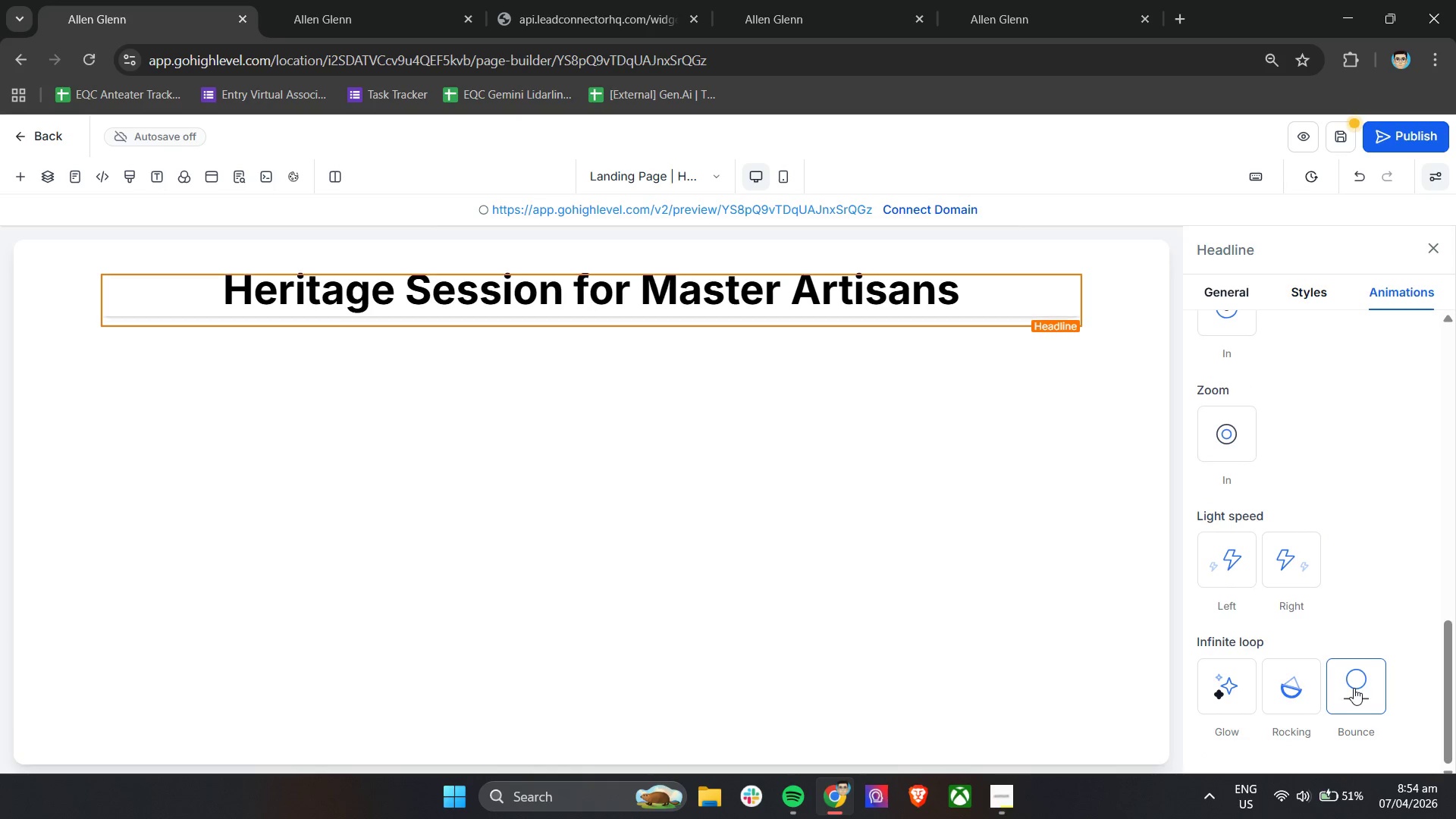 
scroll: coordinate [1354, 688], scroll_direction: up, amount: 12.0
 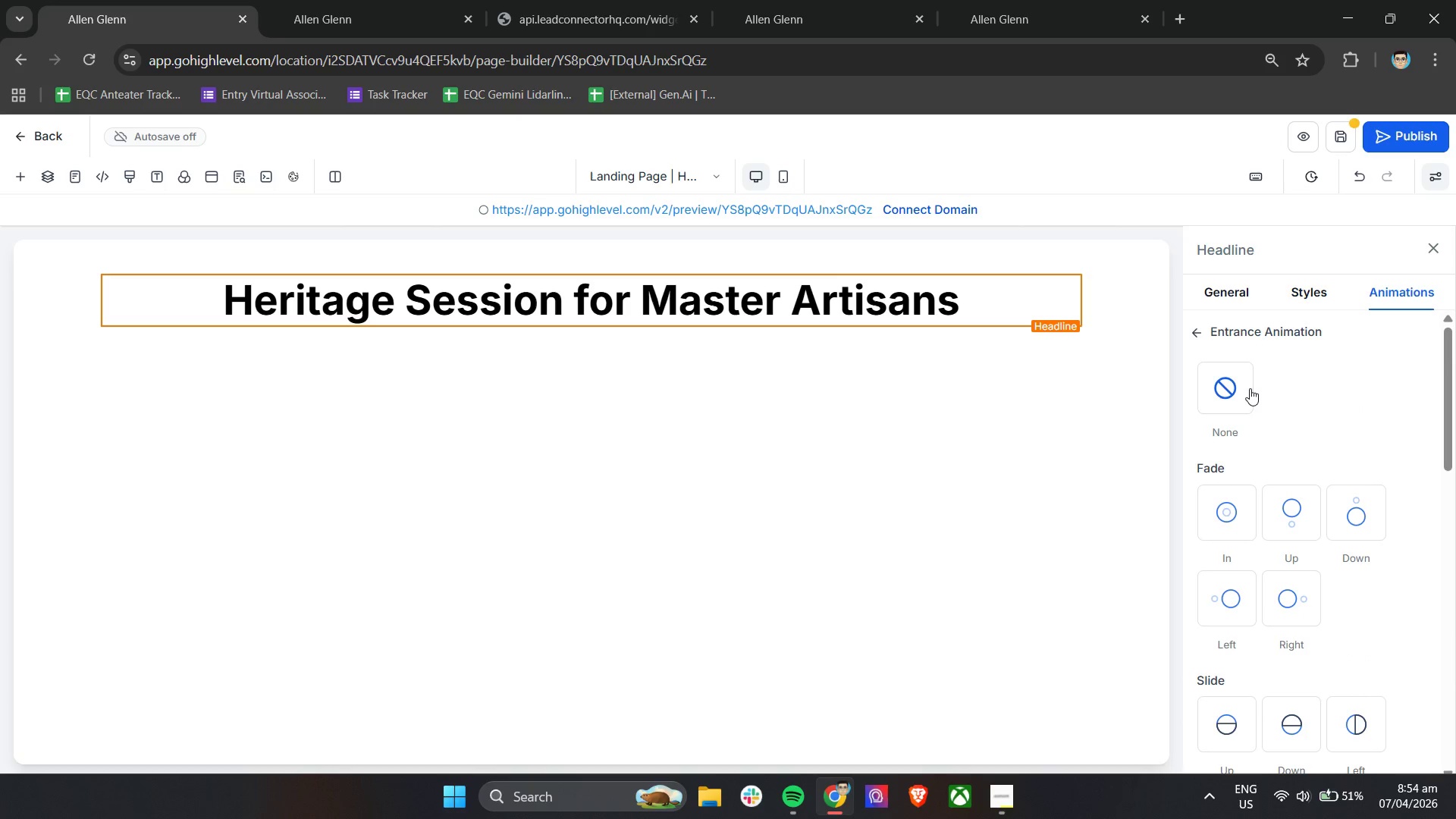 
double_click([1239, 384])
 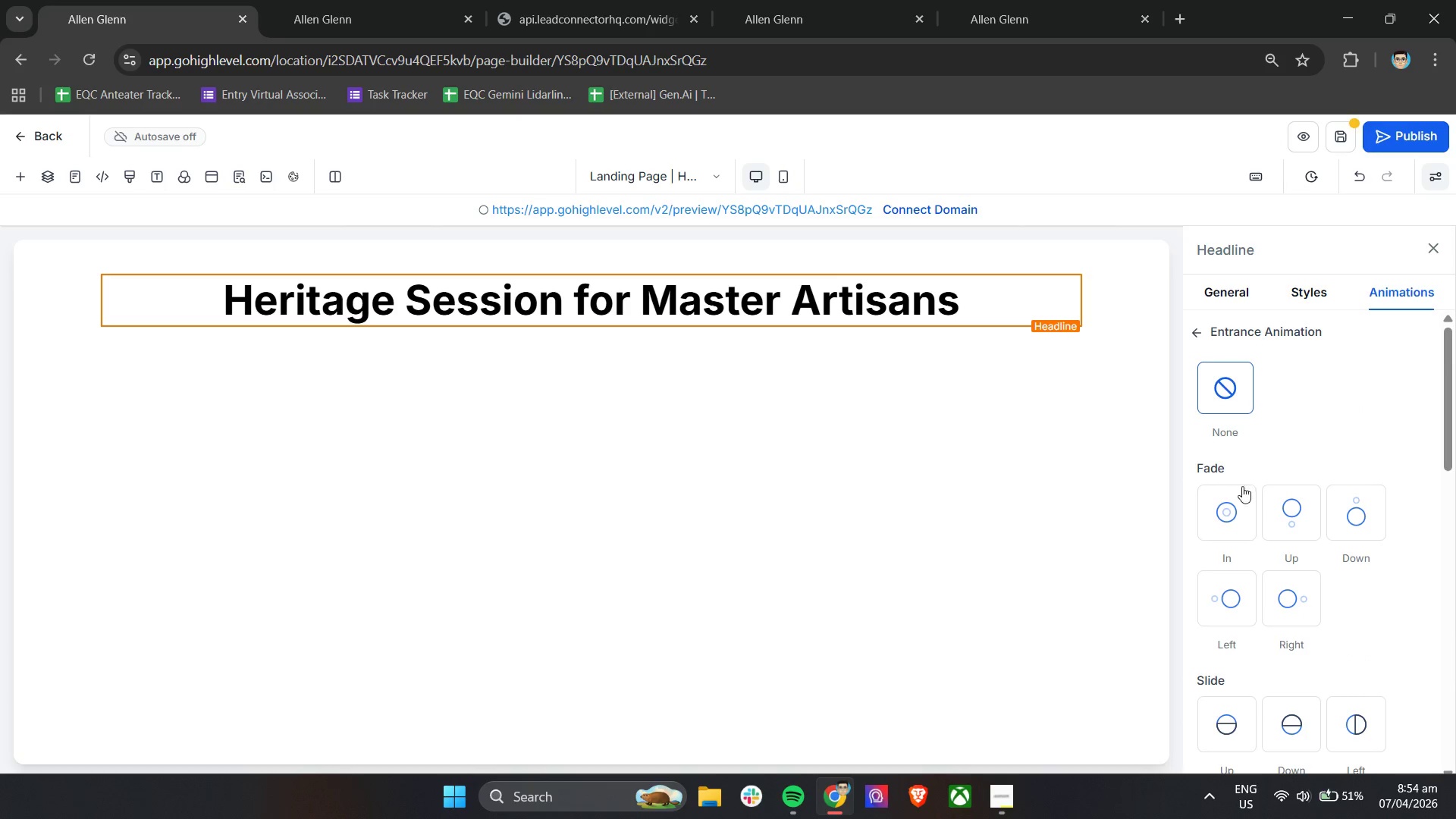 
left_click([1232, 507])
 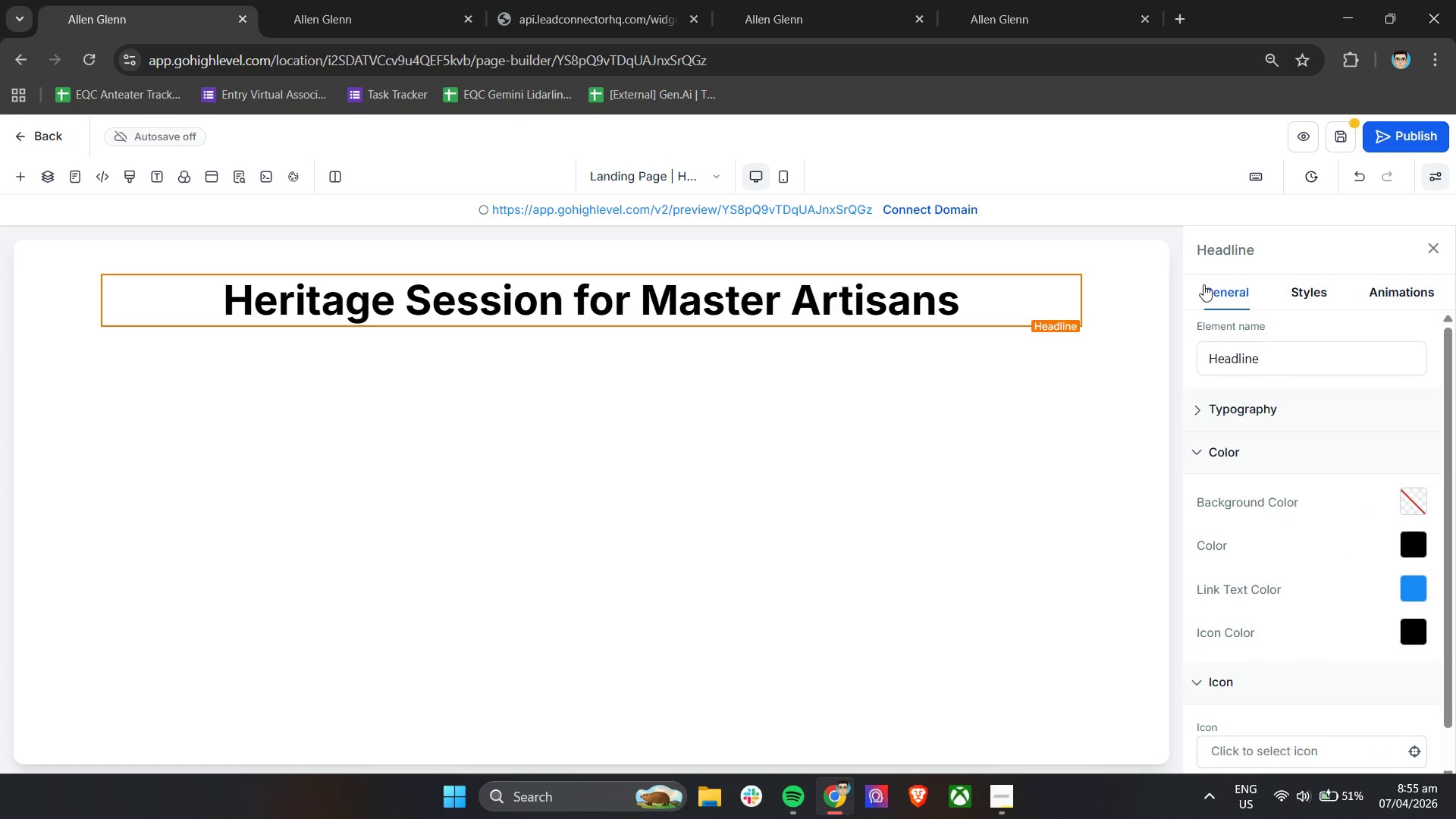 
left_click([1442, 243])
 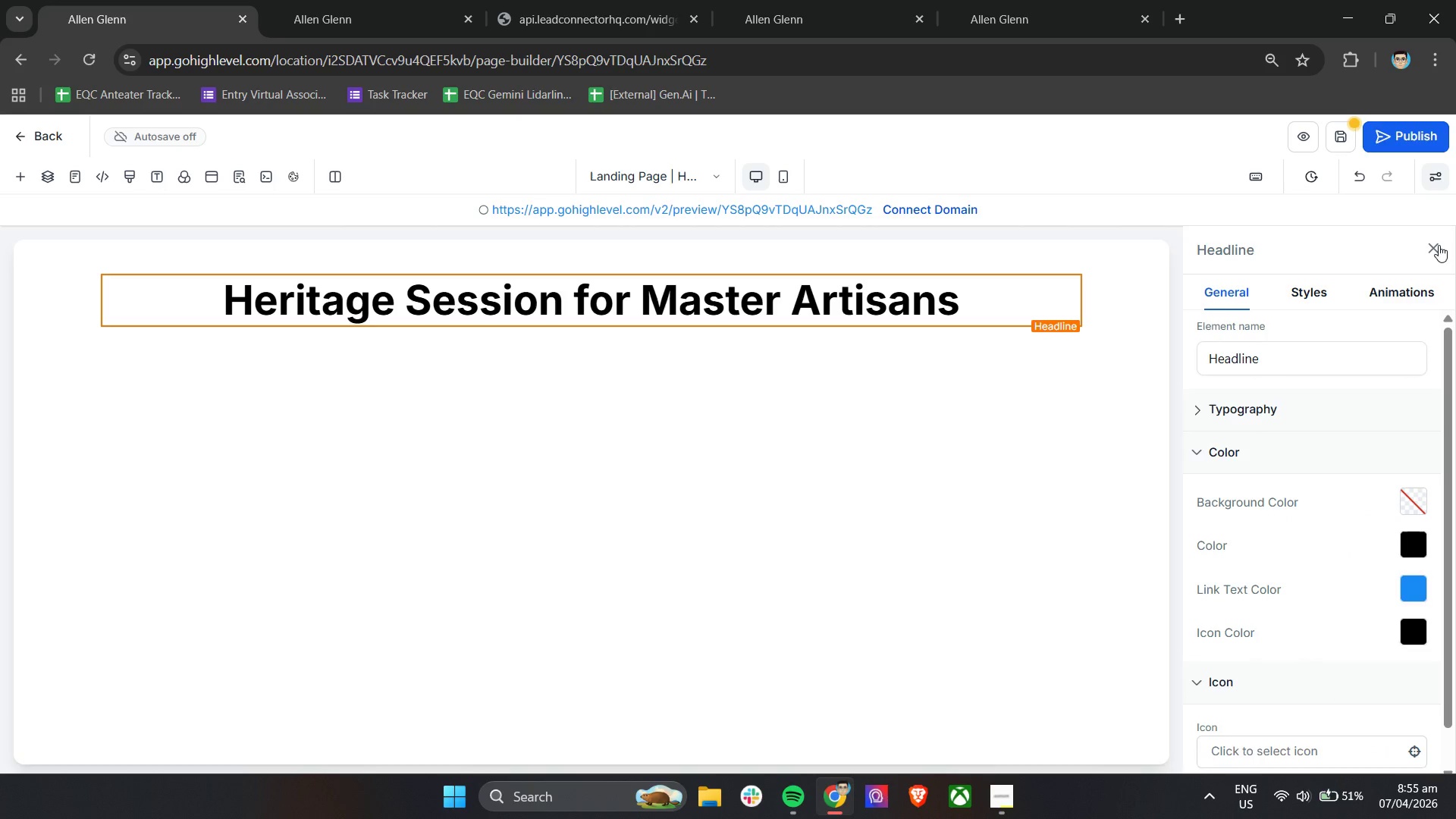 
left_click([1439, 245])
 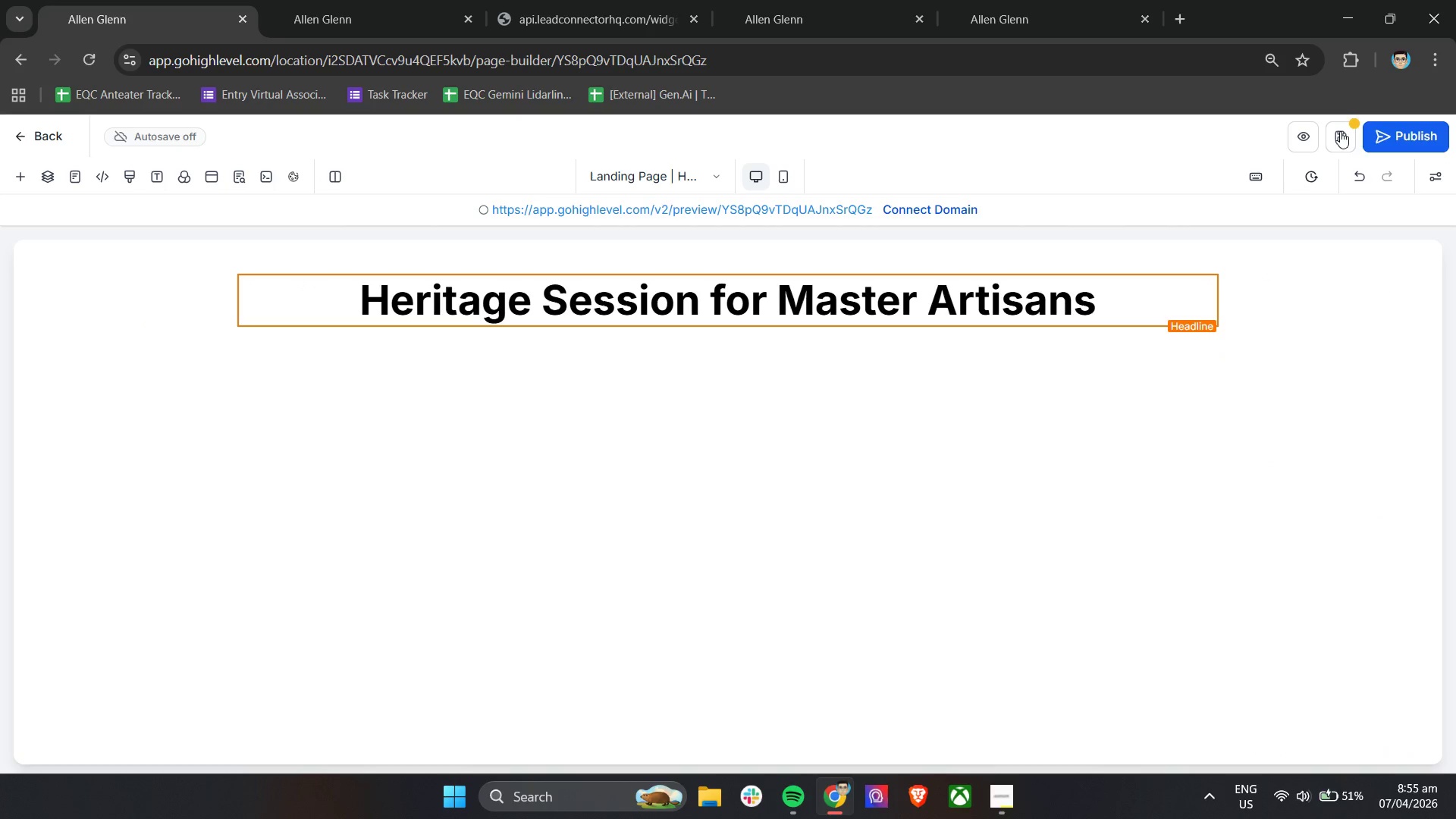 
left_click([1340, 131])
 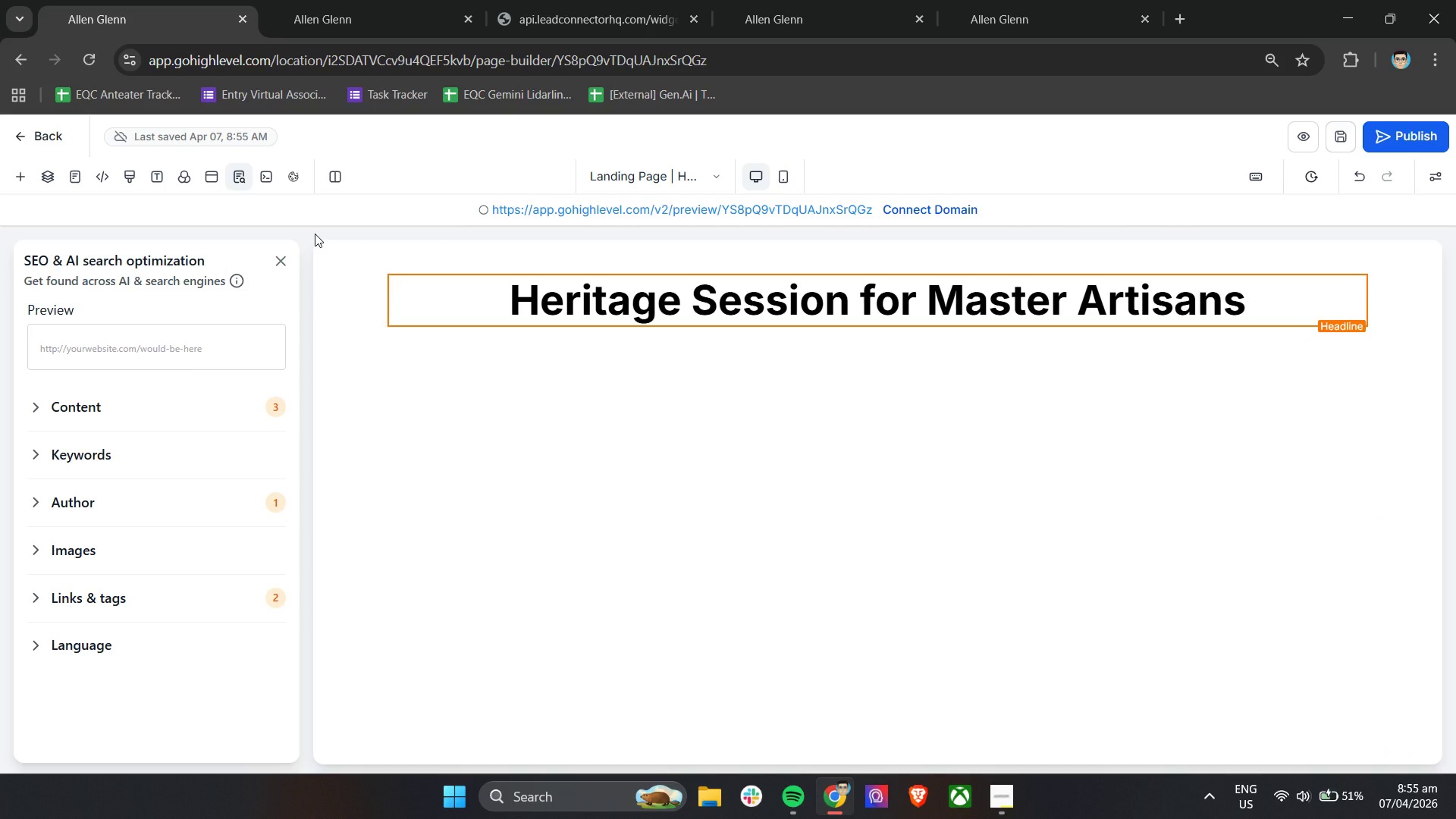 
wait(6.84)
 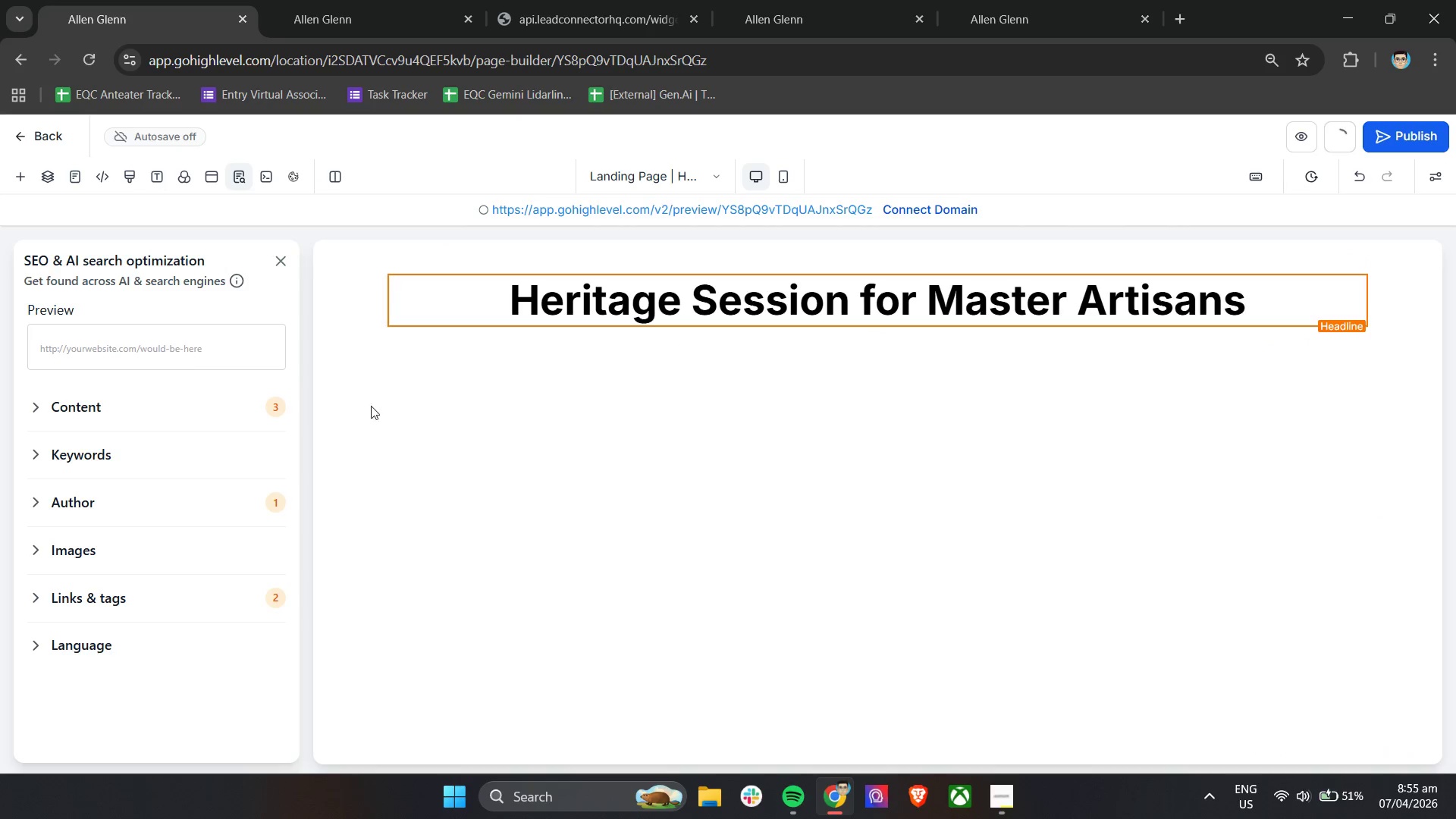 
left_click([276, 258])
 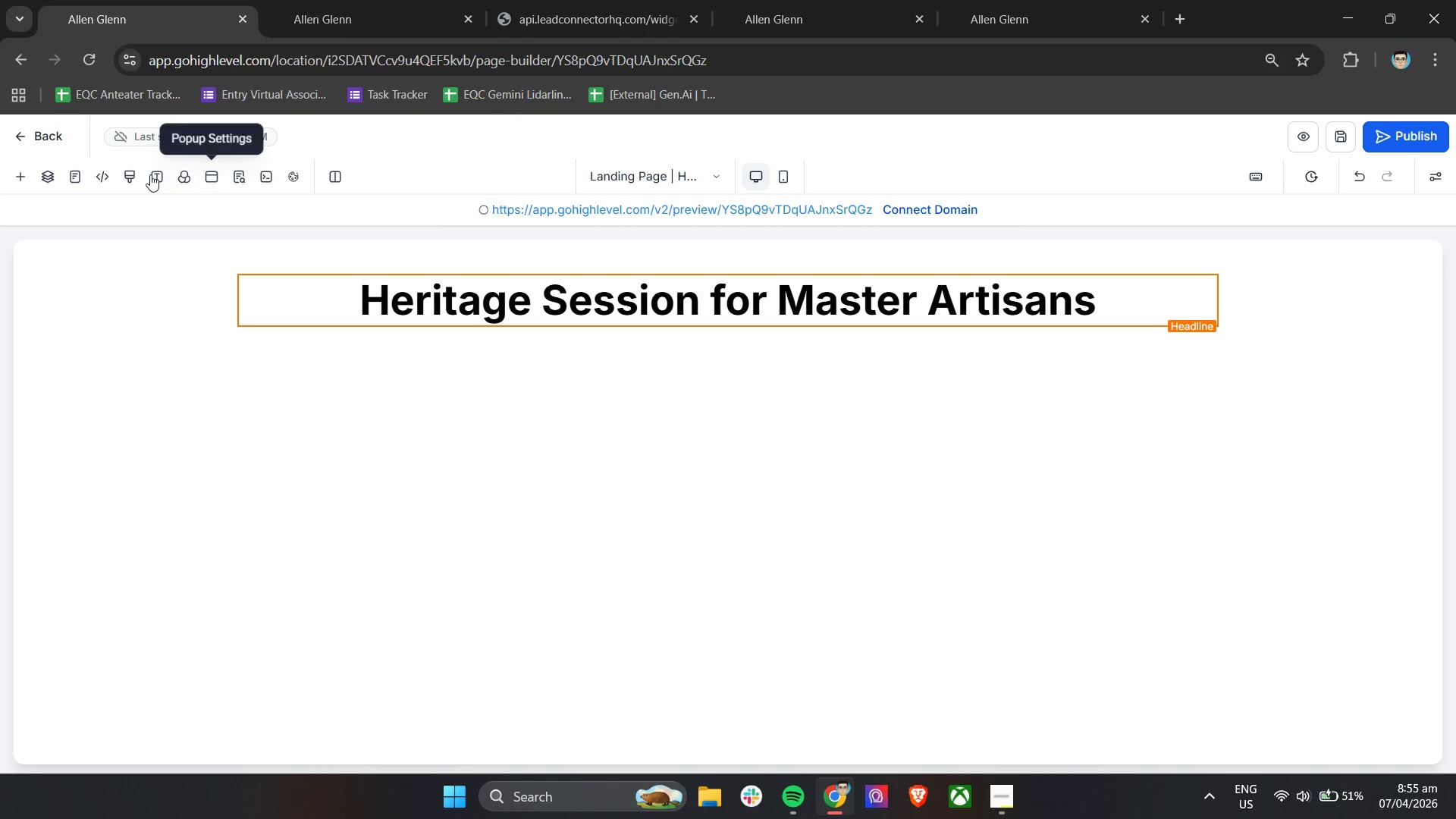 
wait(10.36)
 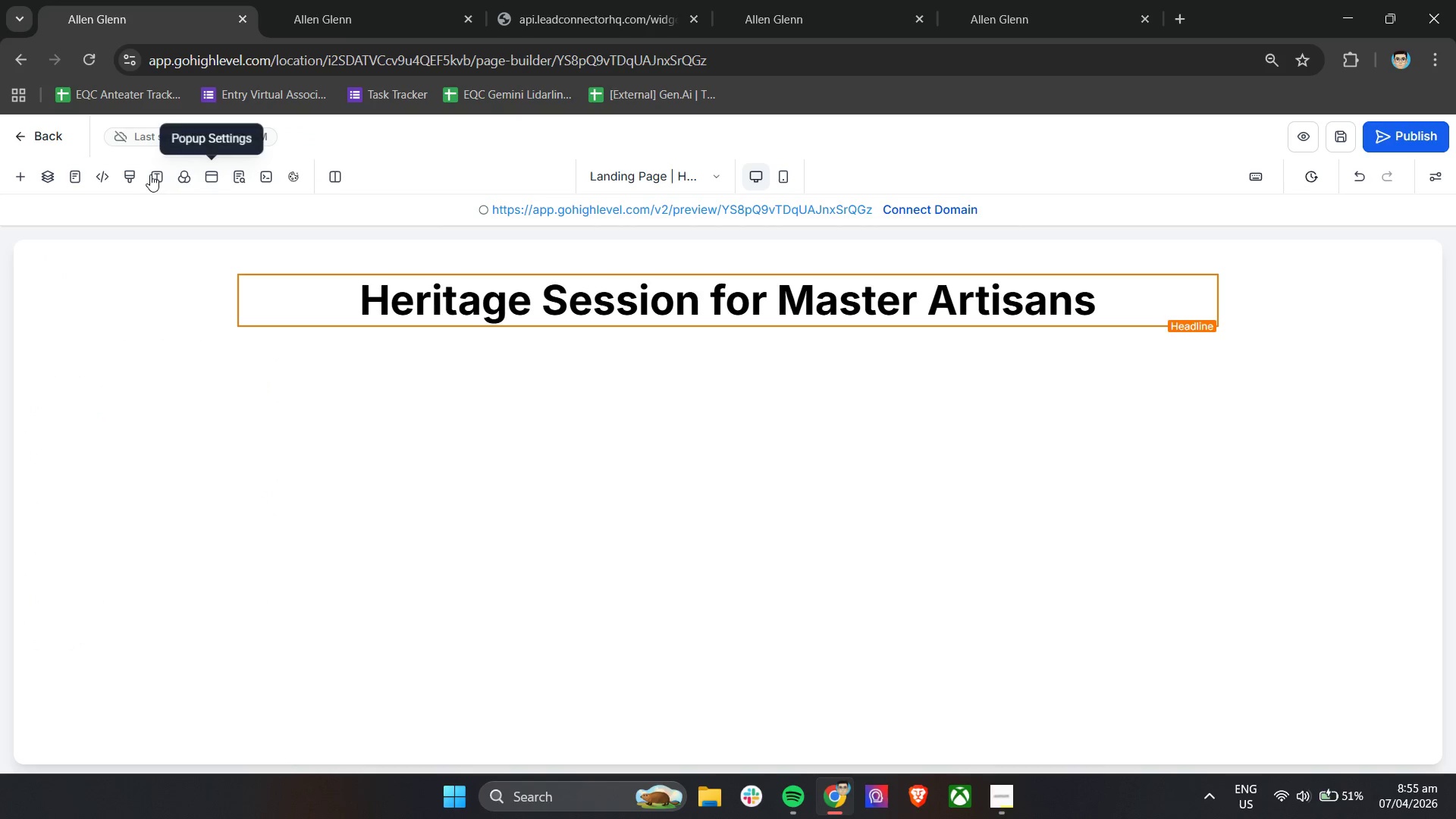 
left_click([451, 508])
 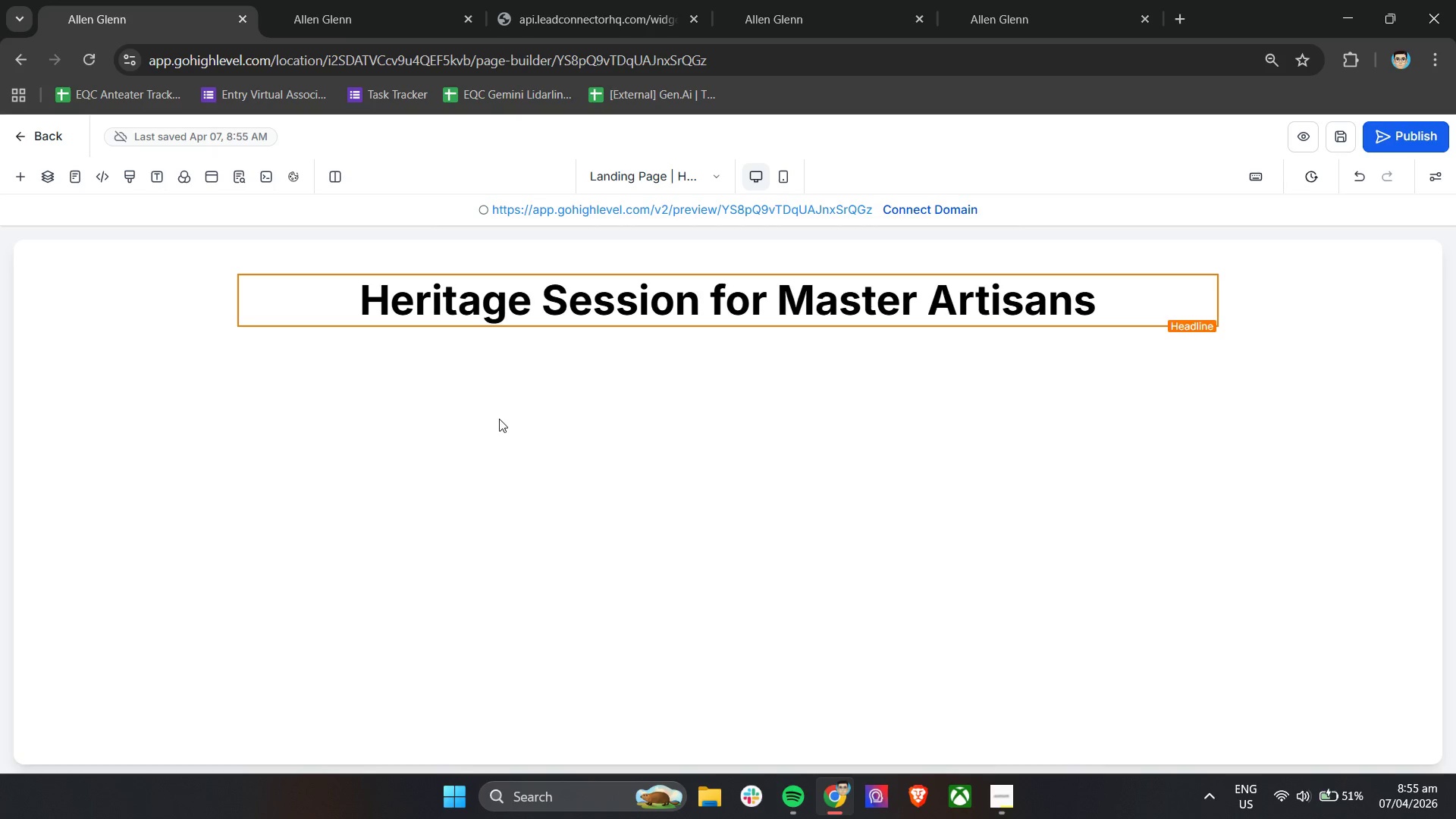 
double_click([499, 419])
 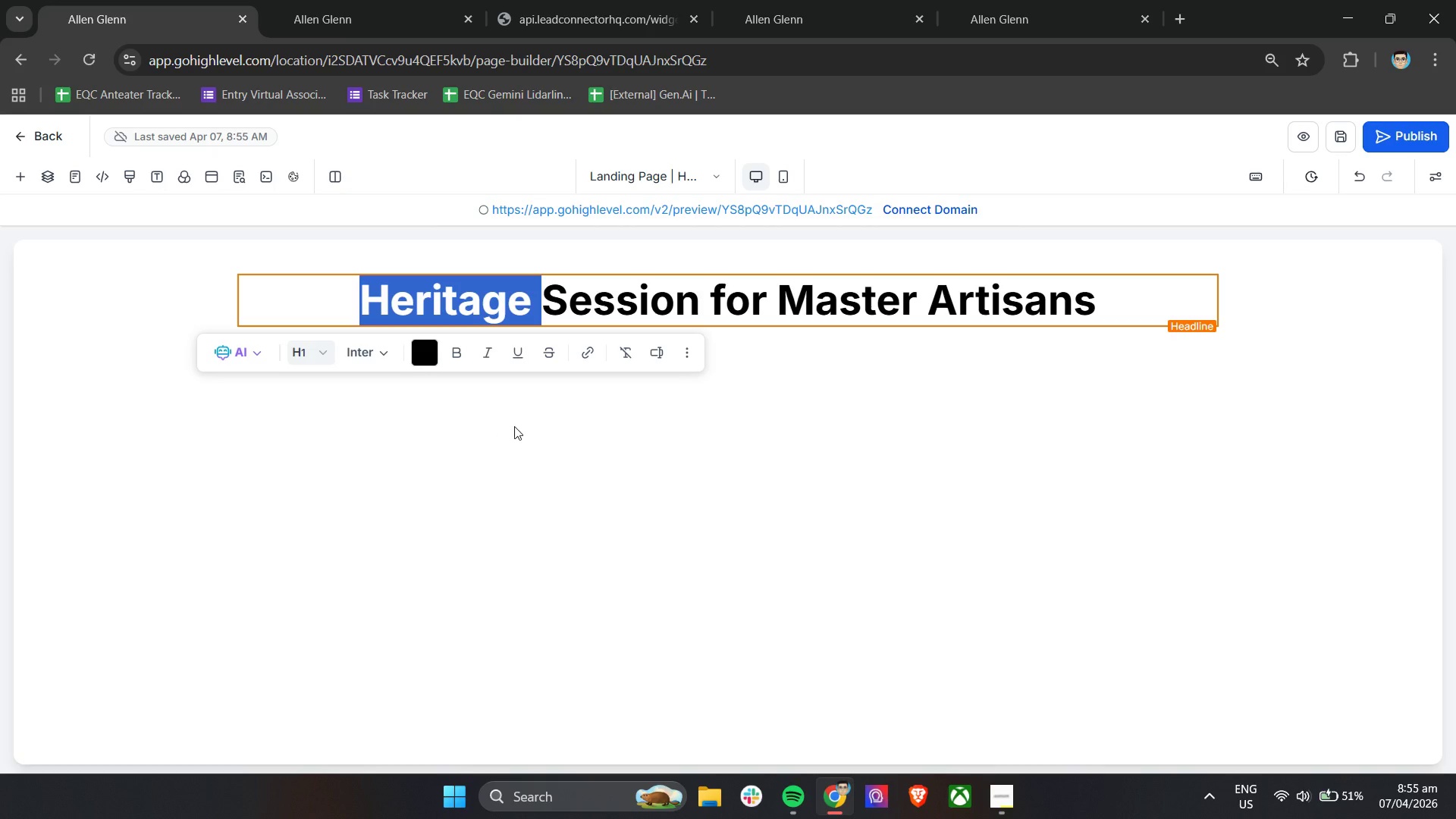 
left_click([571, 436])
 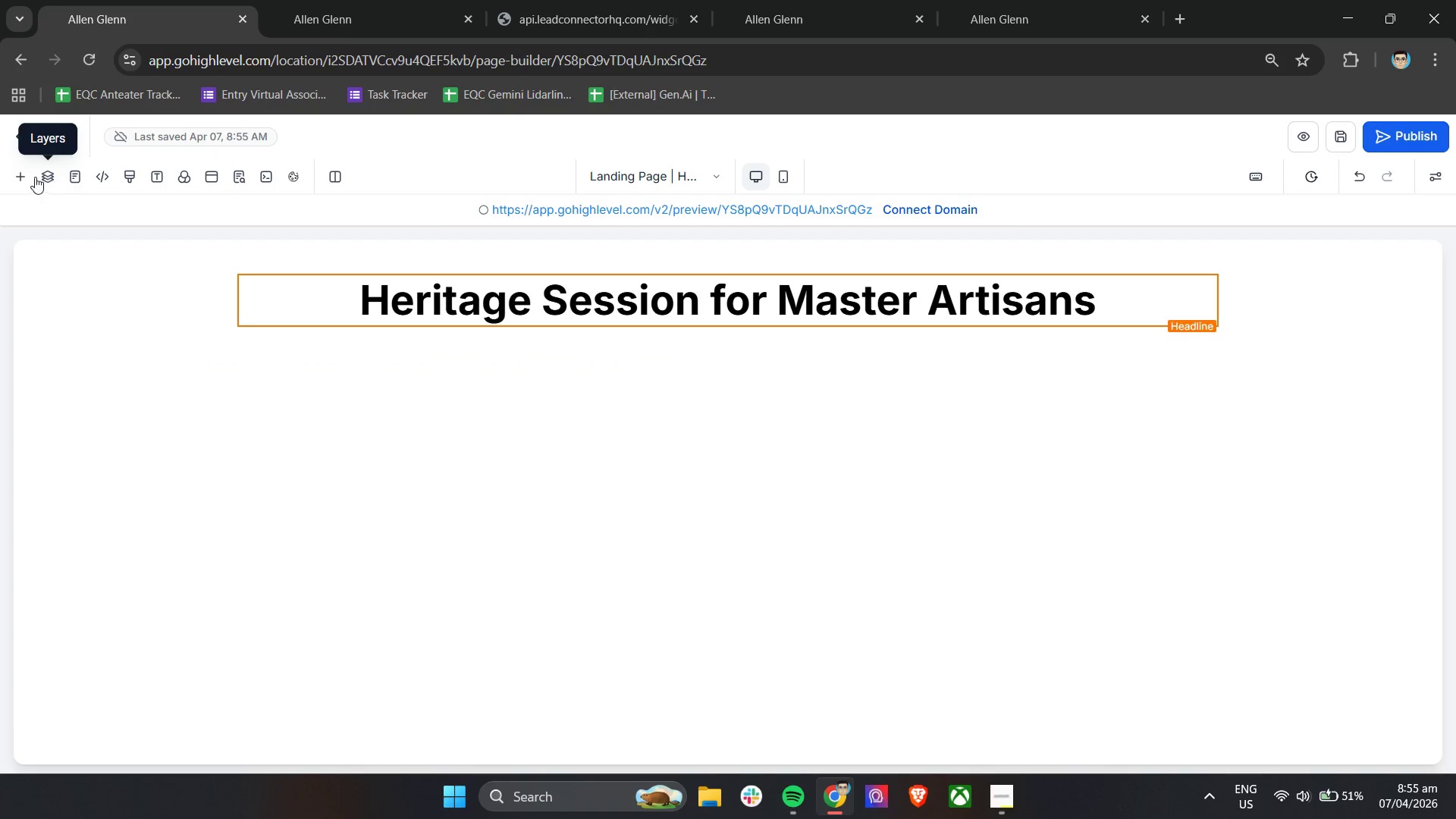 
left_click([25, 176])
 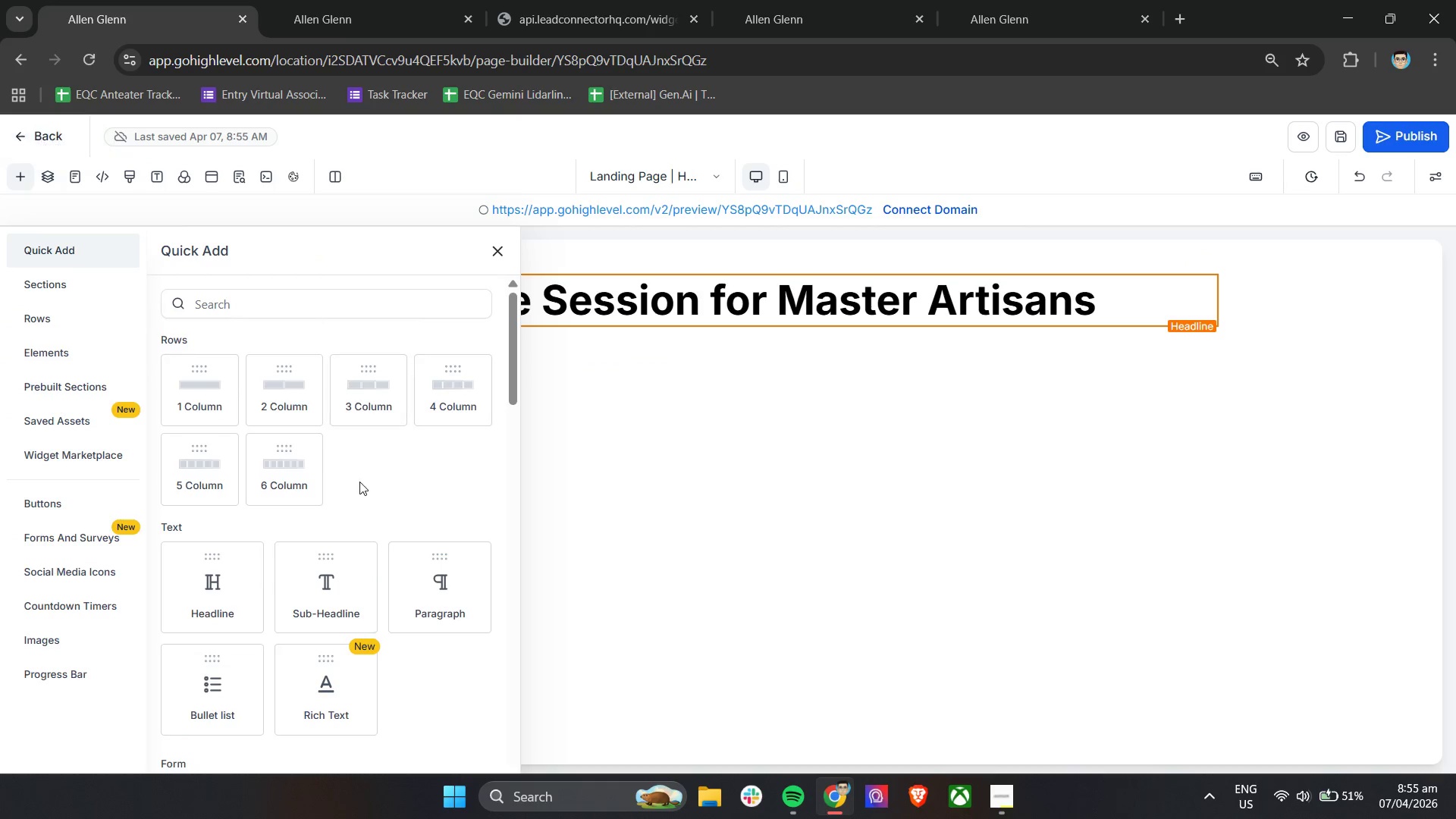 
left_click([315, 577])
 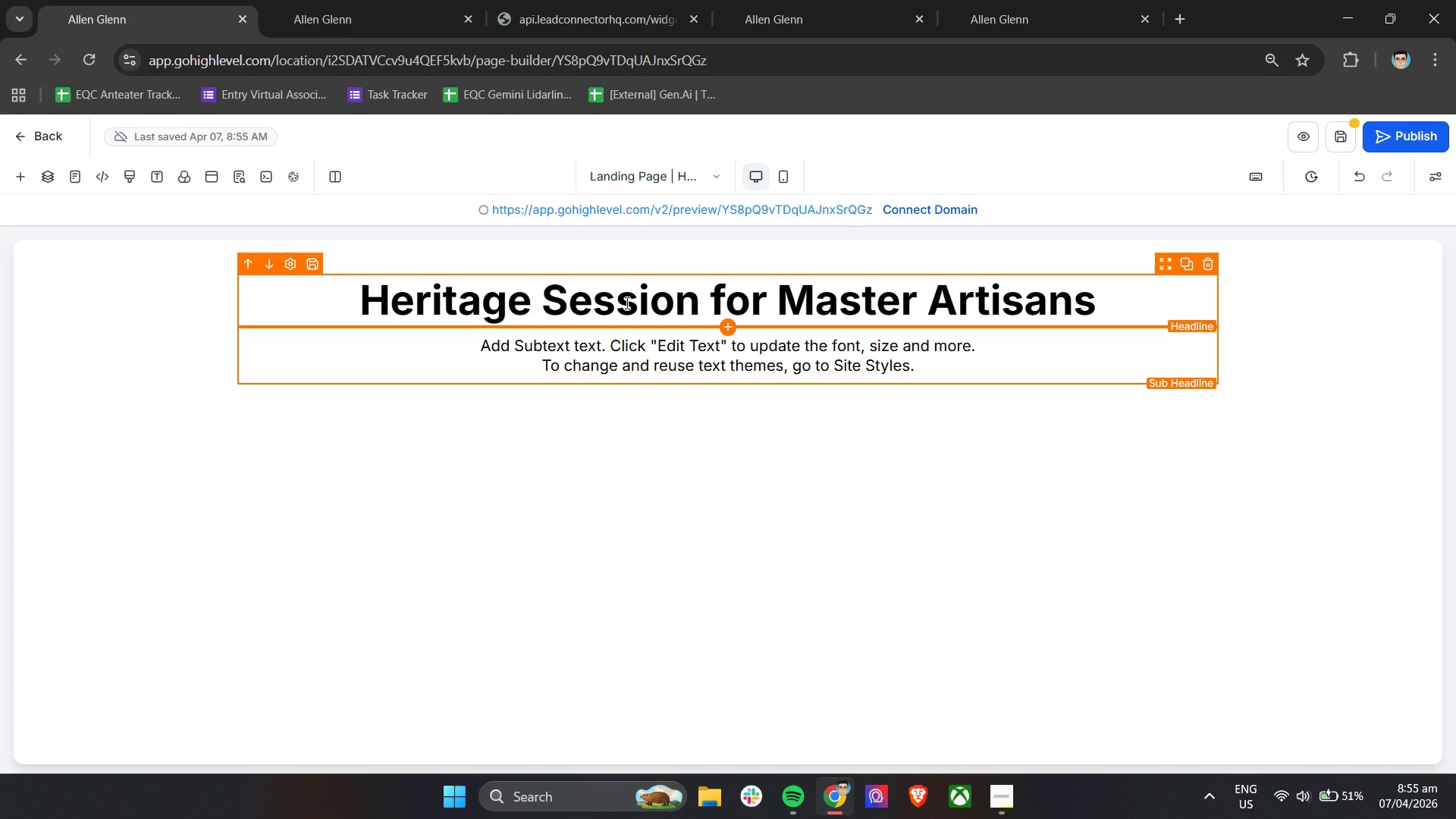 
double_click([627, 356])
 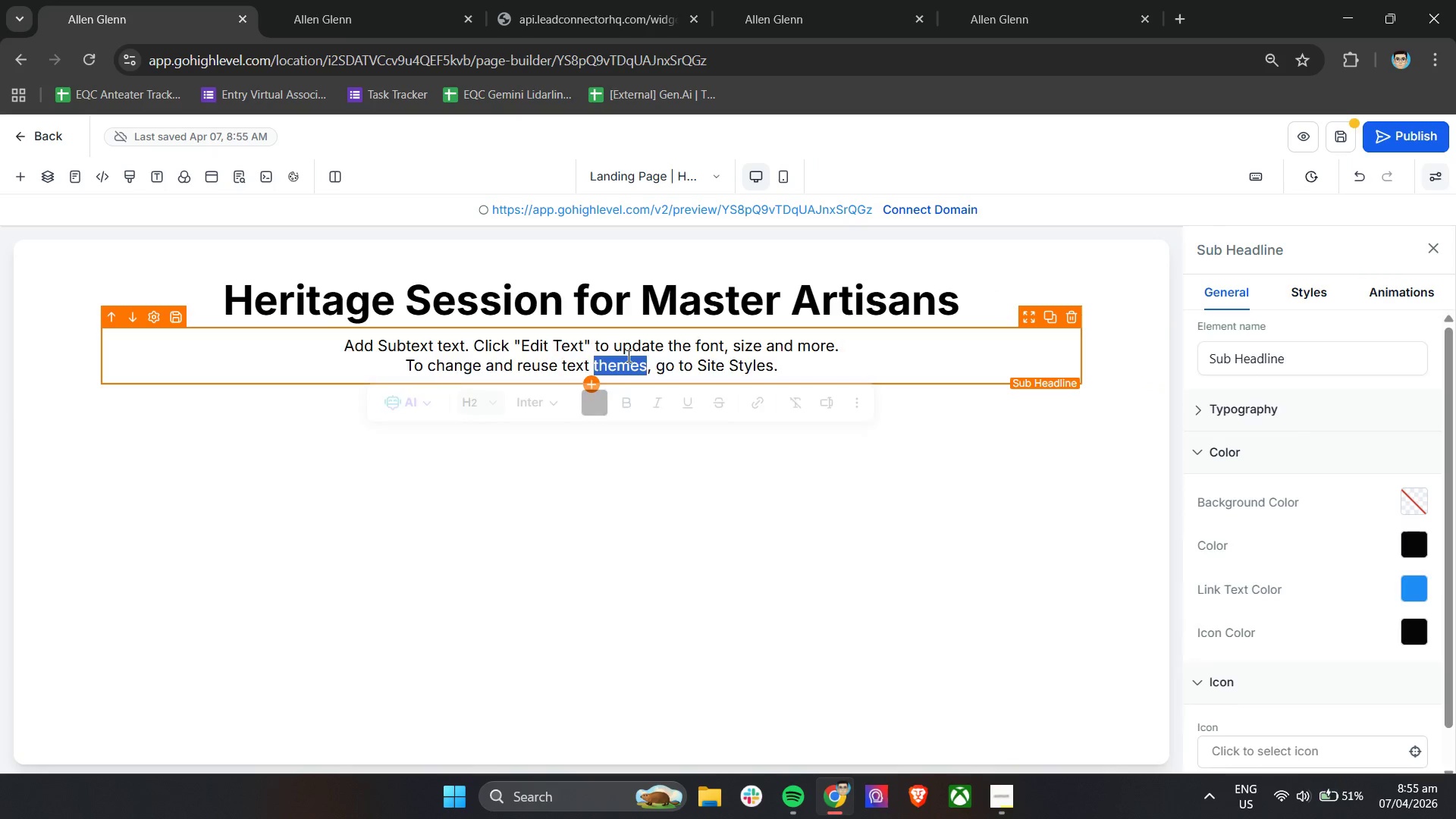 
triple_click([627, 356])
 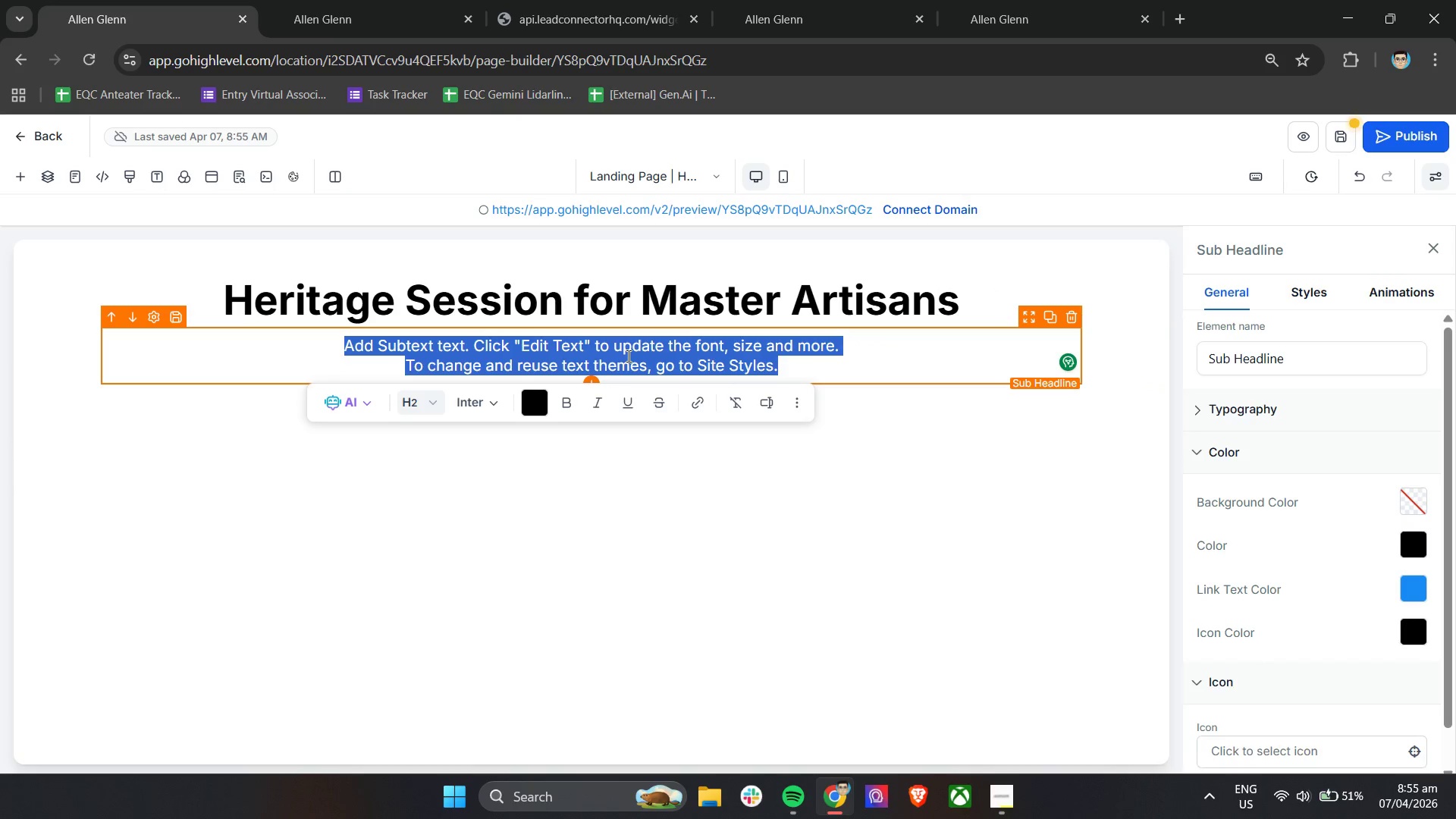 
key(Shift+A)
 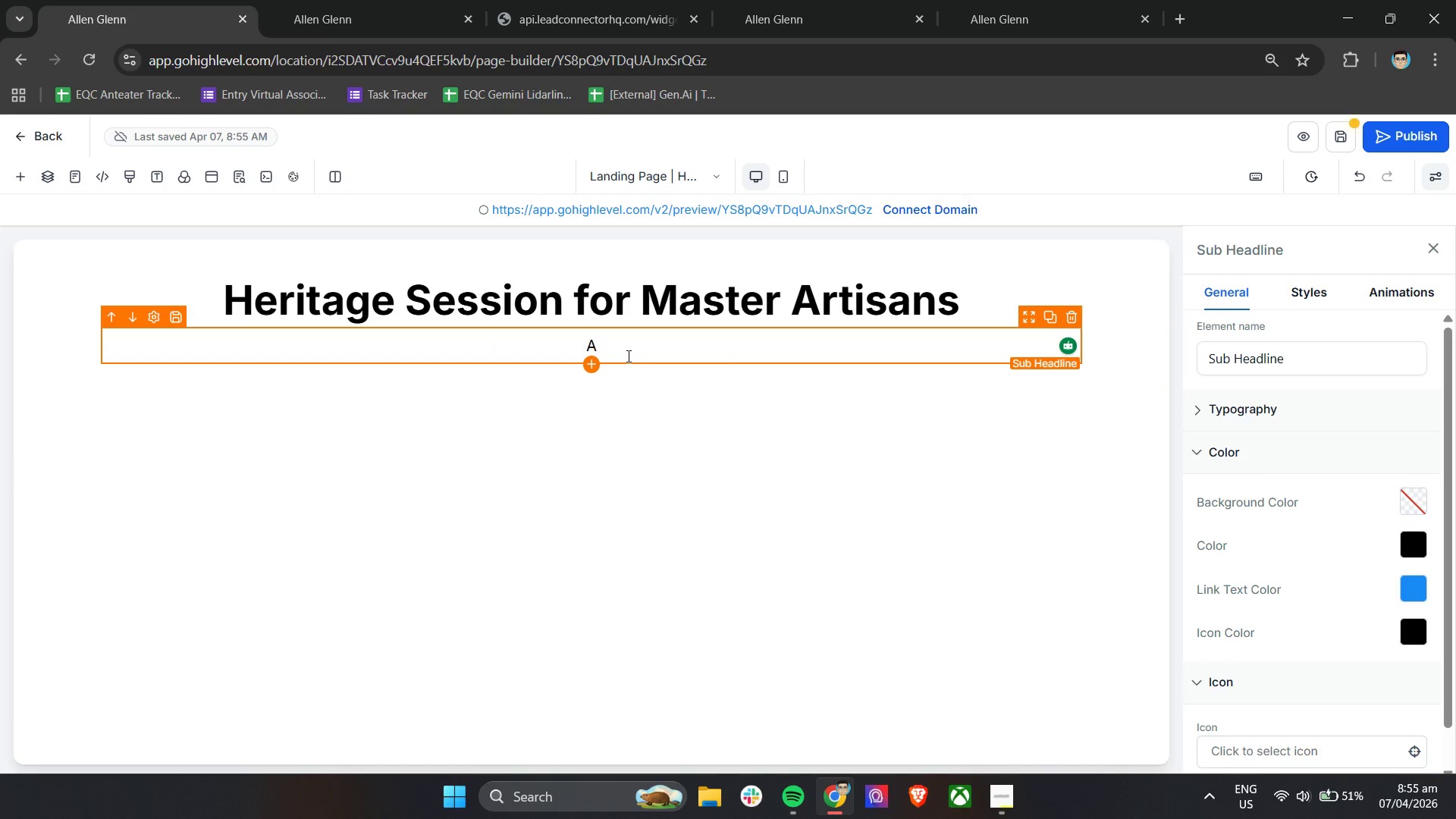 
type( )
key(Backspace)
type(P)
key(Backspace)
type( premium visual so)
key(Backspace)
type(torytellin experience designed to preserve your crft and legacy)
 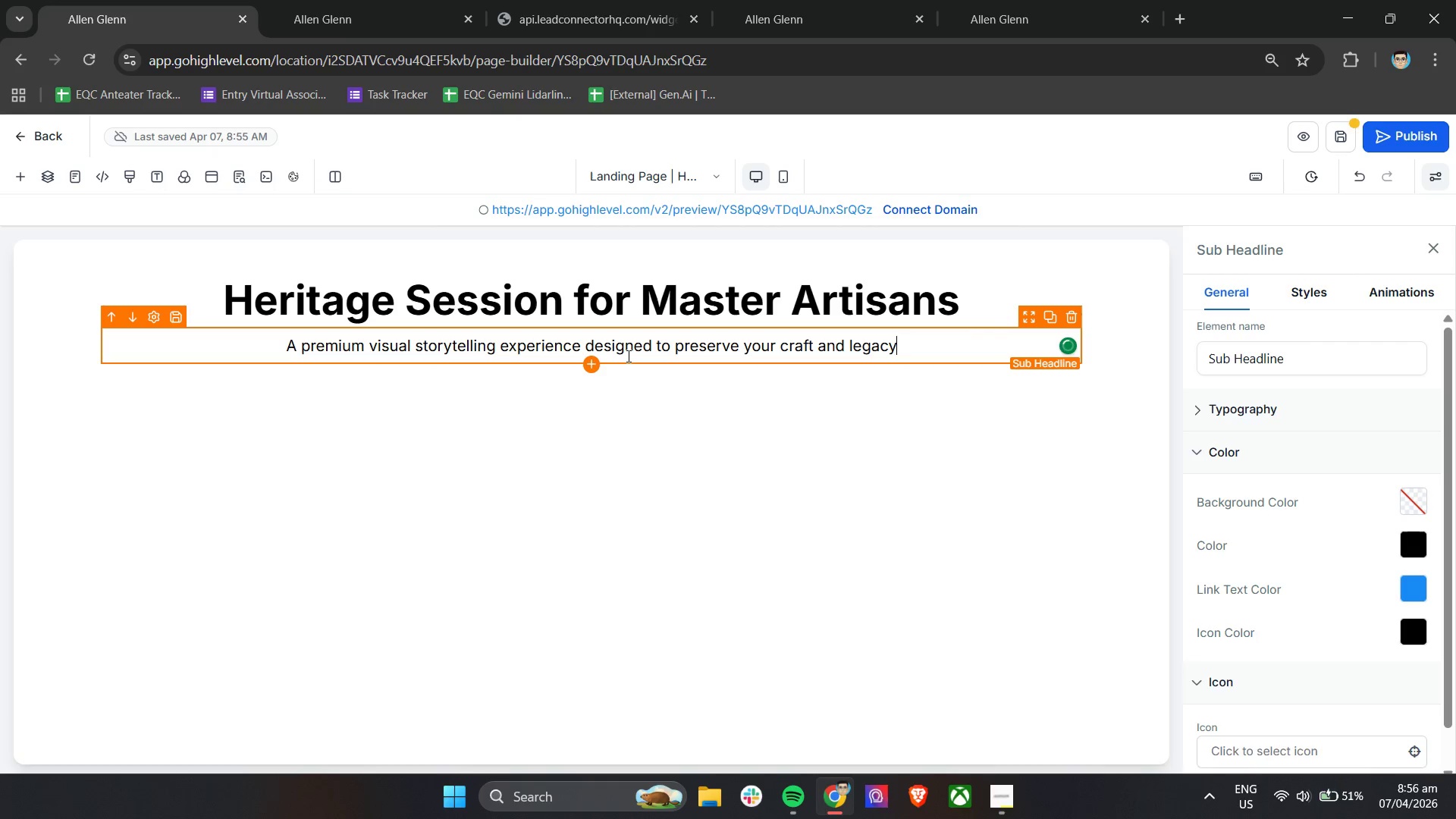 
left_click([864, 478])
 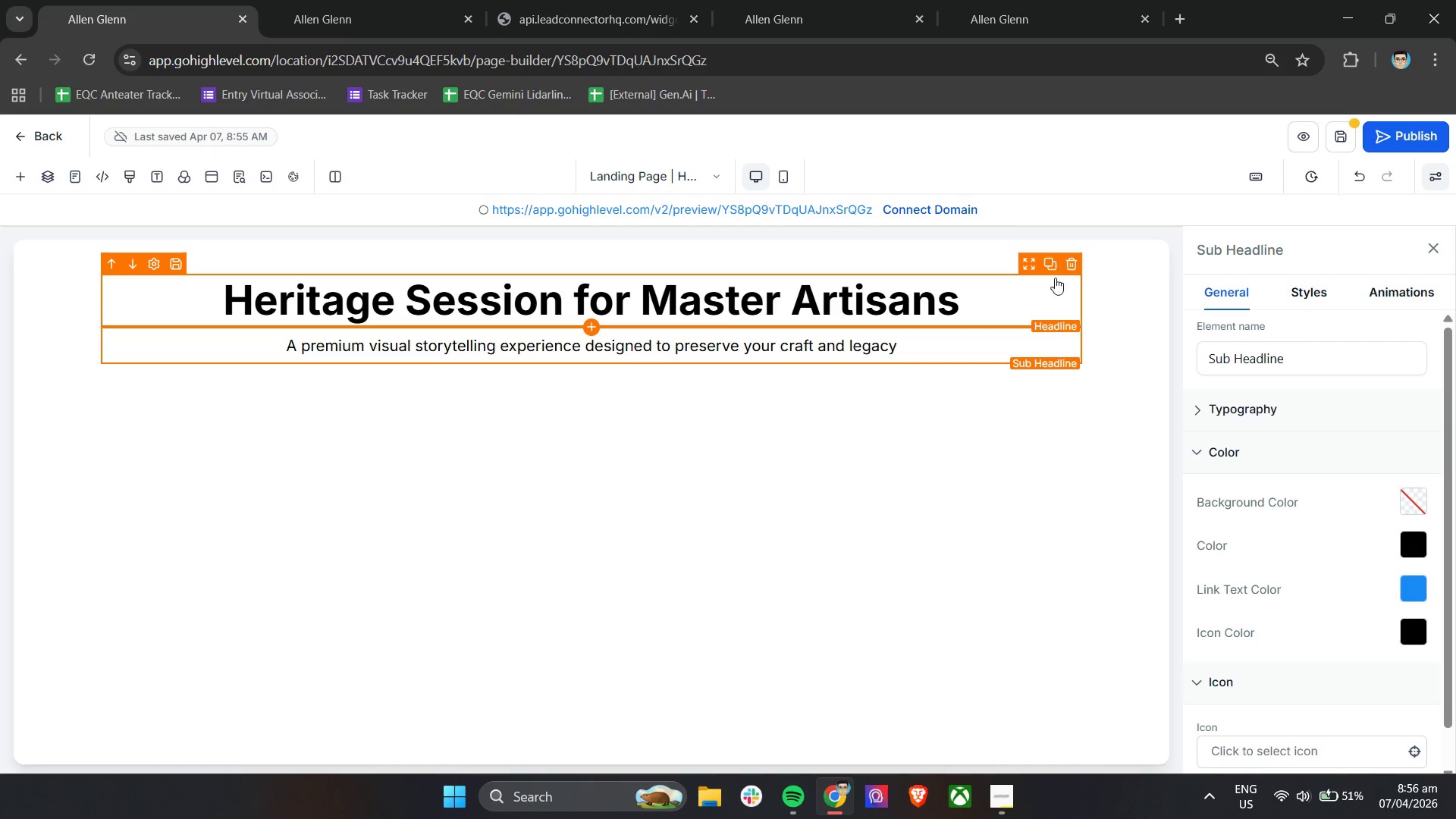 
left_click([1007, 448])
 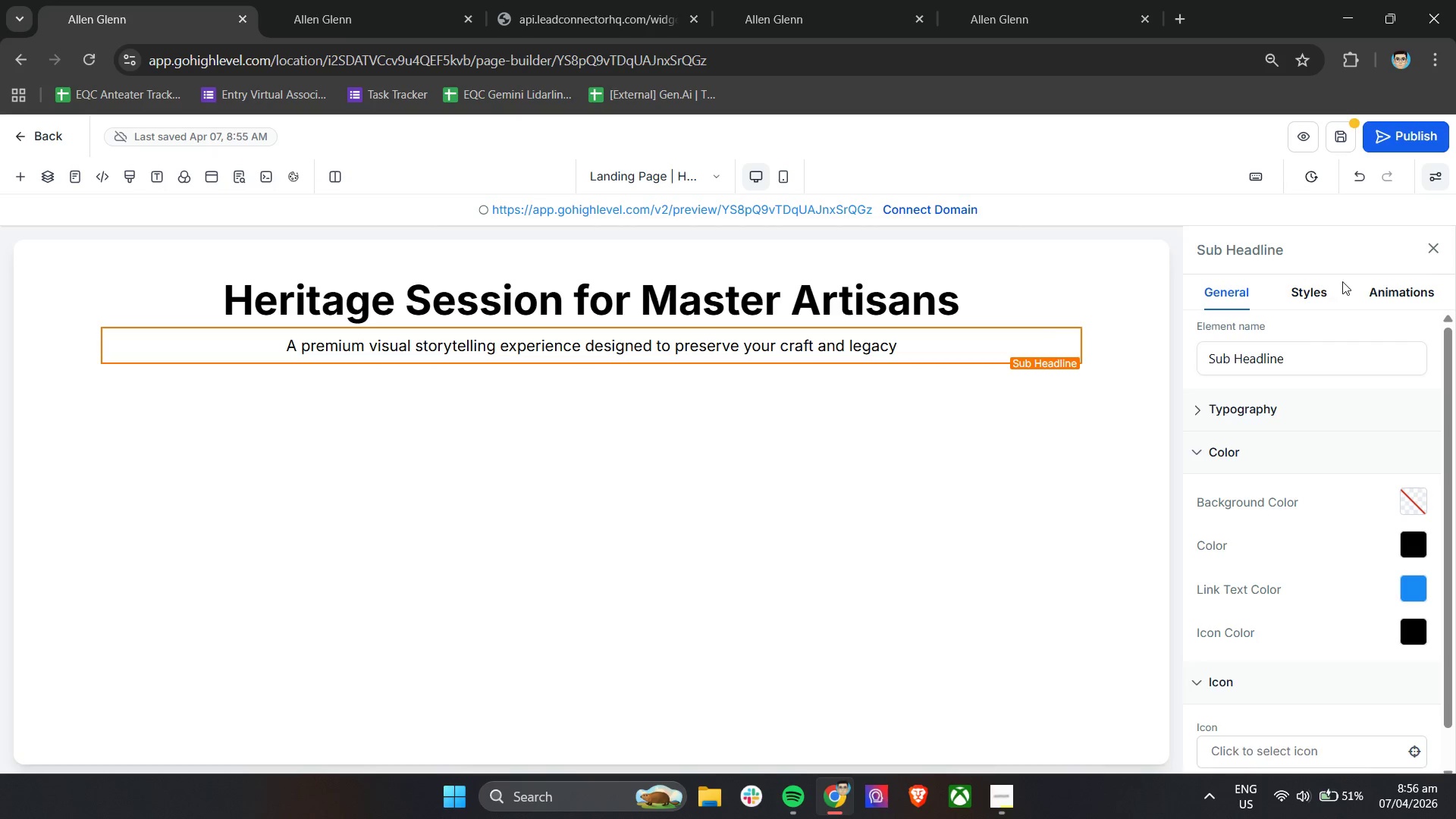 
left_click([1430, 254])
 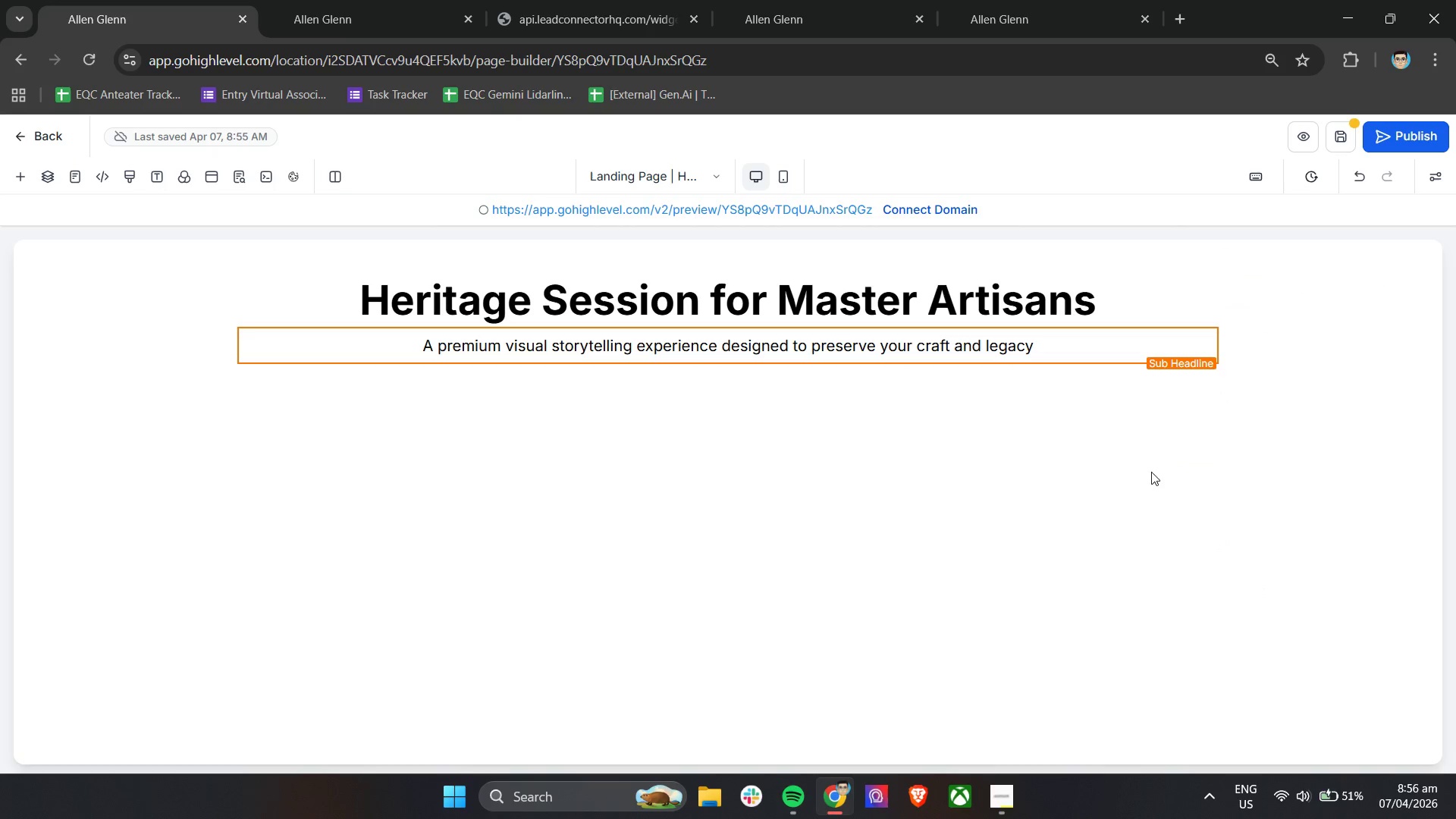 
left_click([1078, 511])
 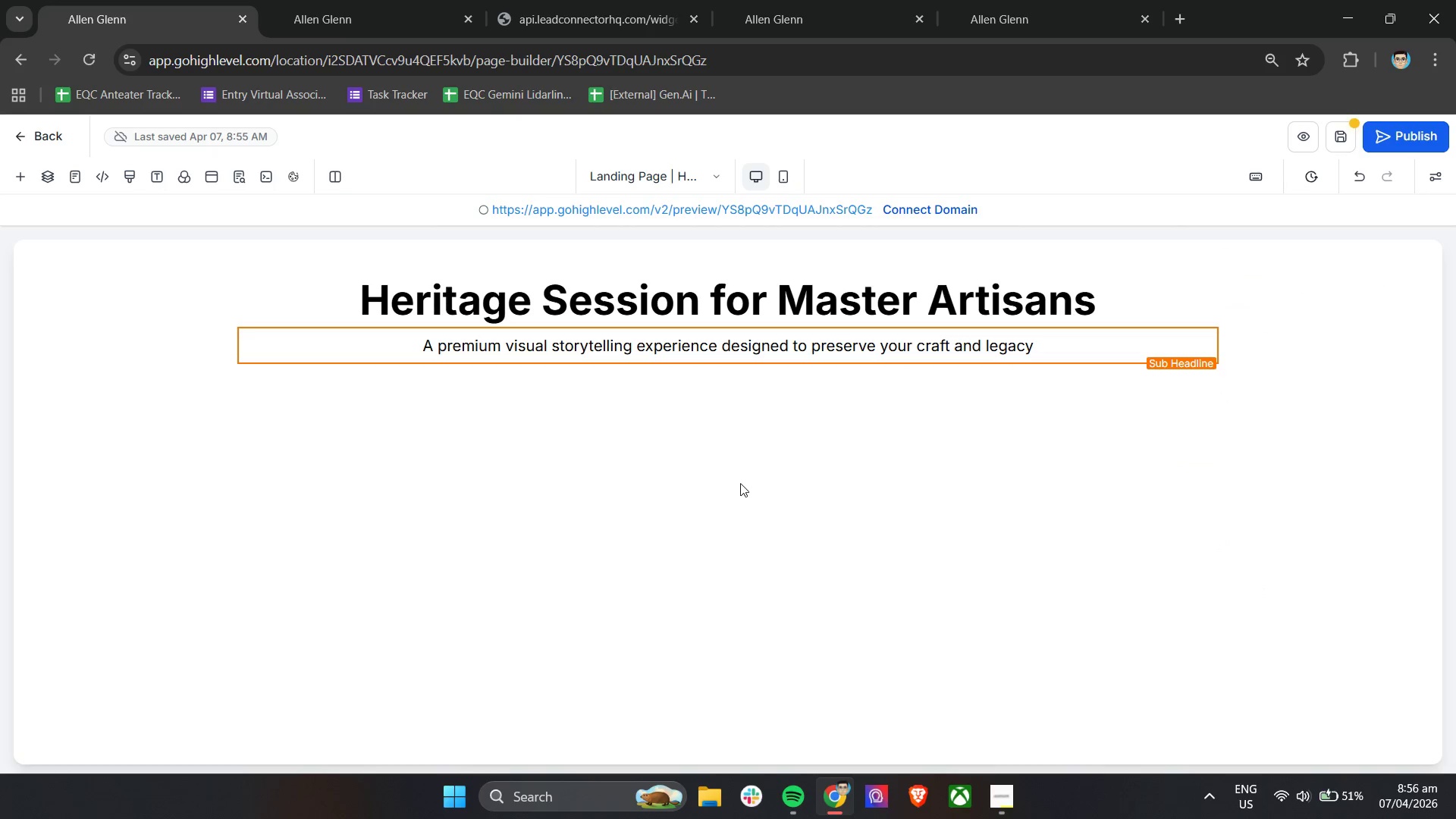 
double_click([740, 483])
 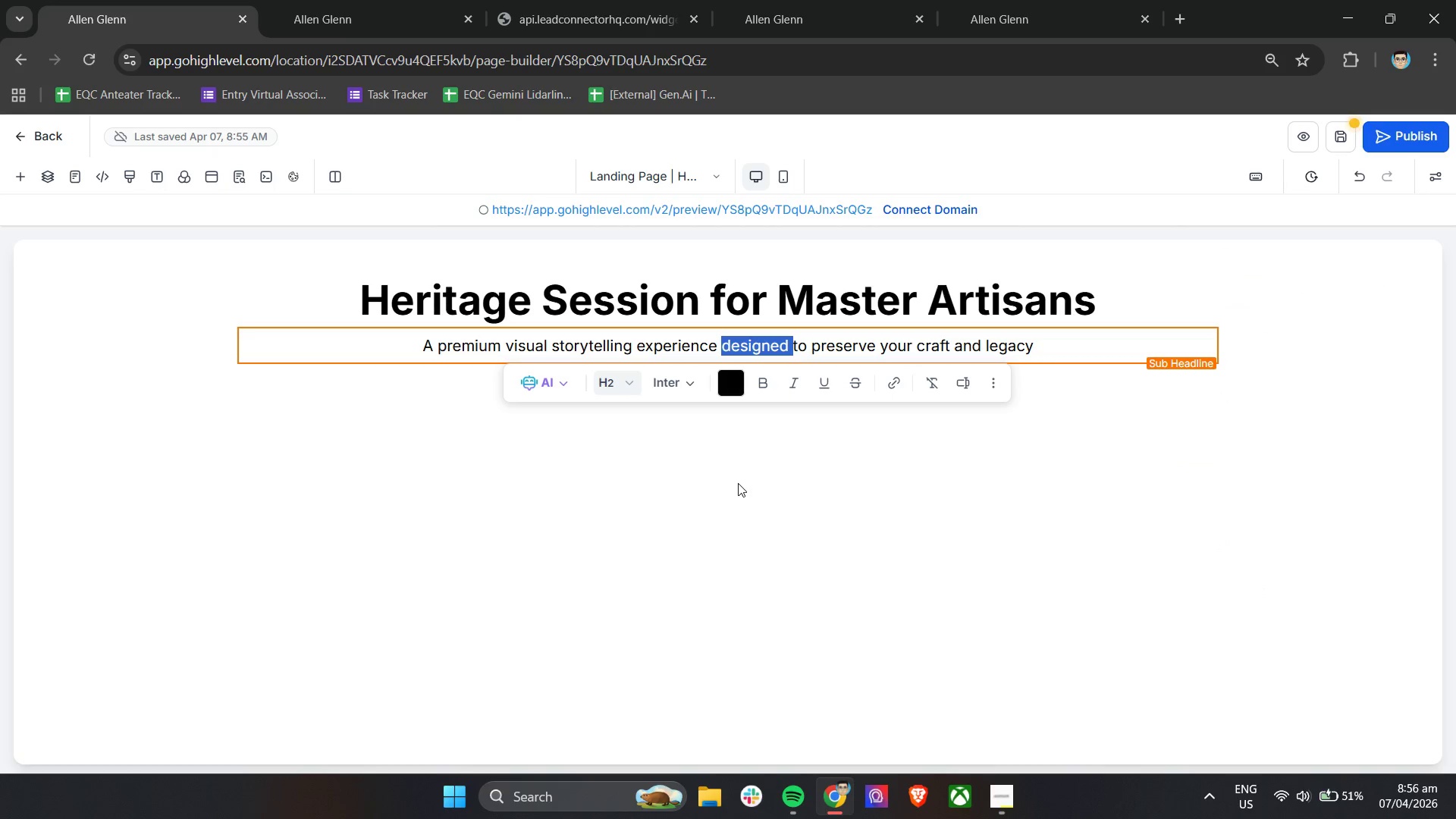 
left_click([738, 483])
 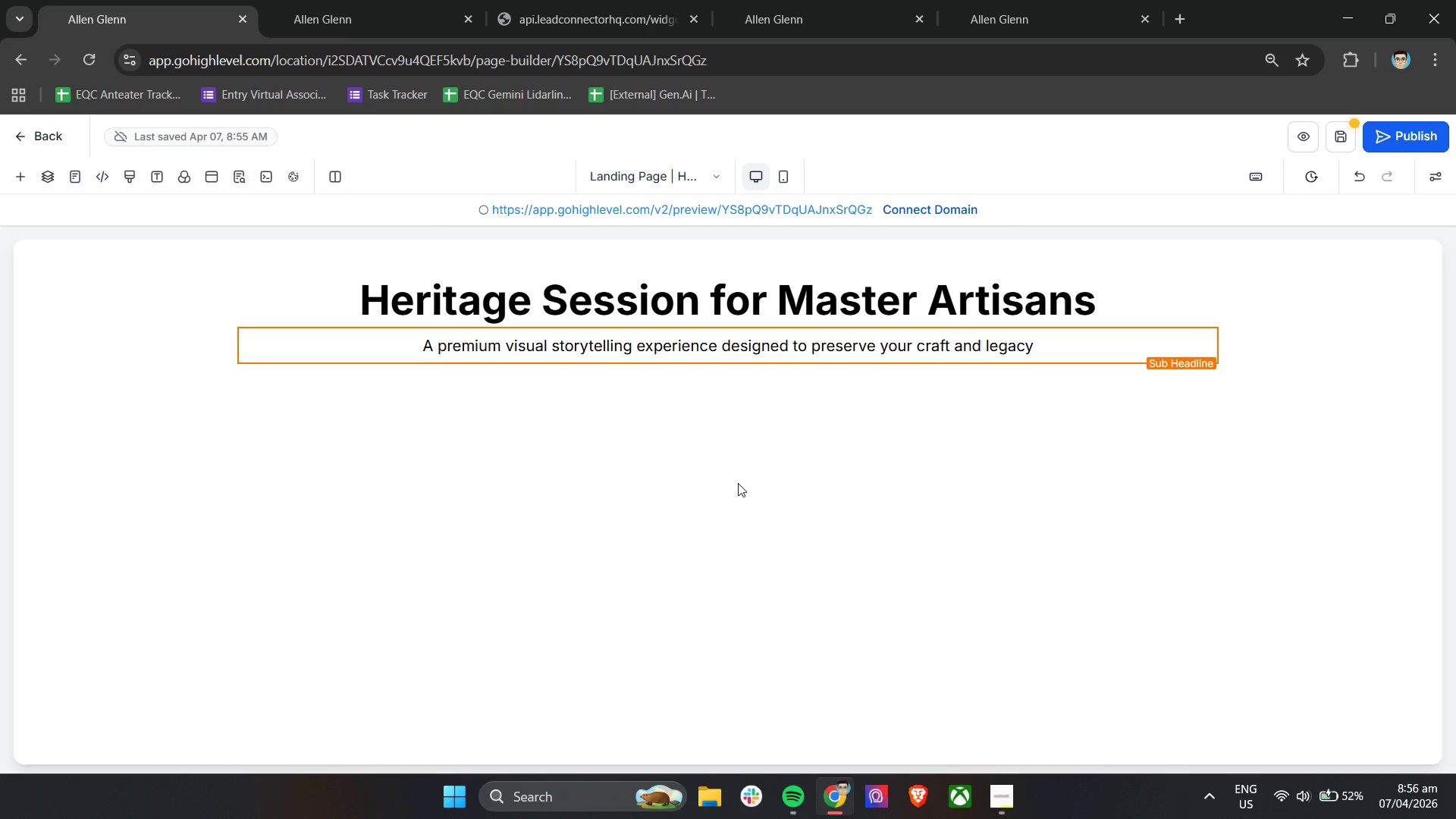 
wait(7.83)
 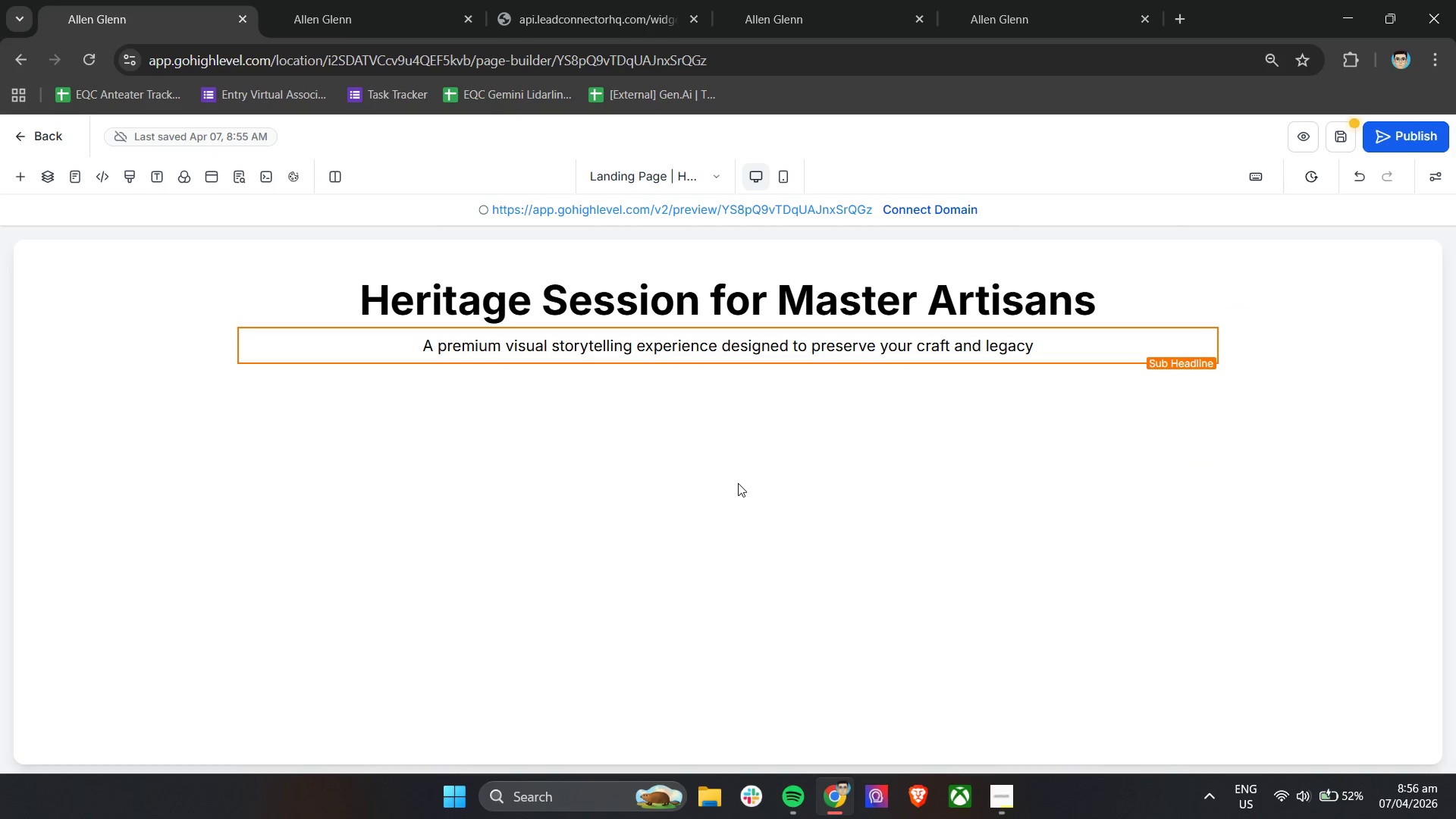 
scroll: coordinate [797, 482], scroll_direction: down, amount: 4.0
 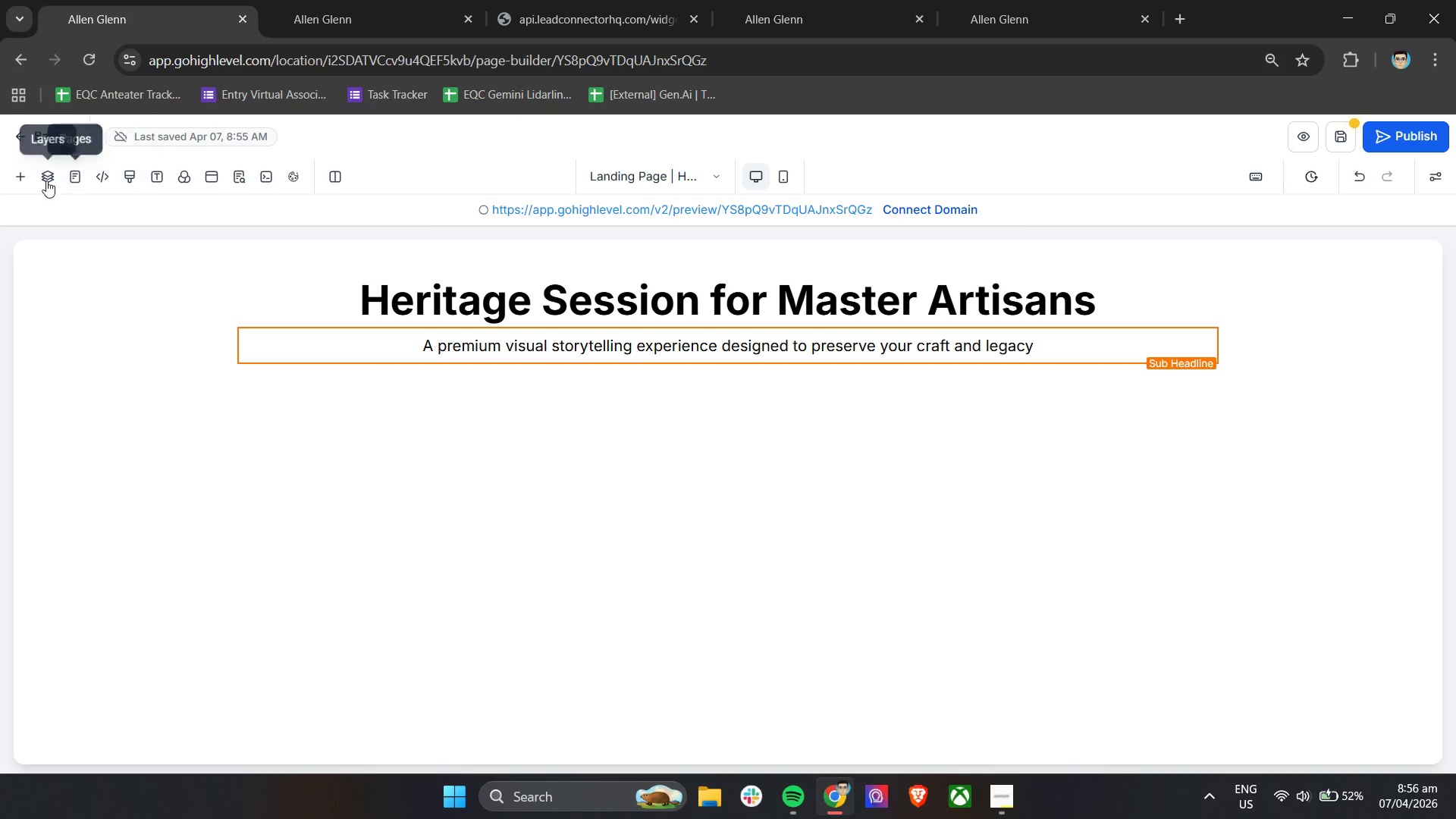 
left_click([18, 177])
 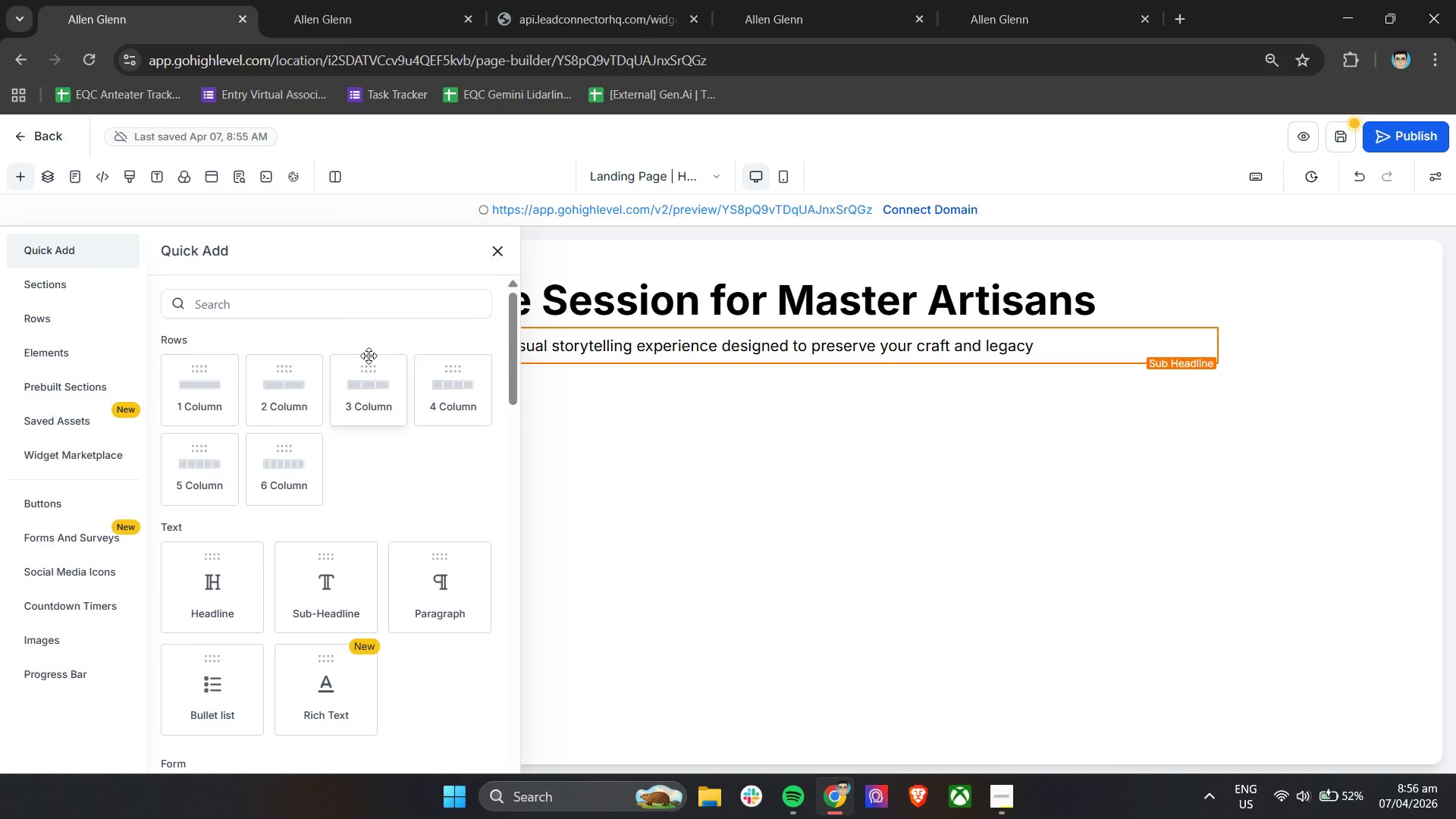 
scroll: coordinate [367, 354], scroll_direction: down, amount: 2.0
 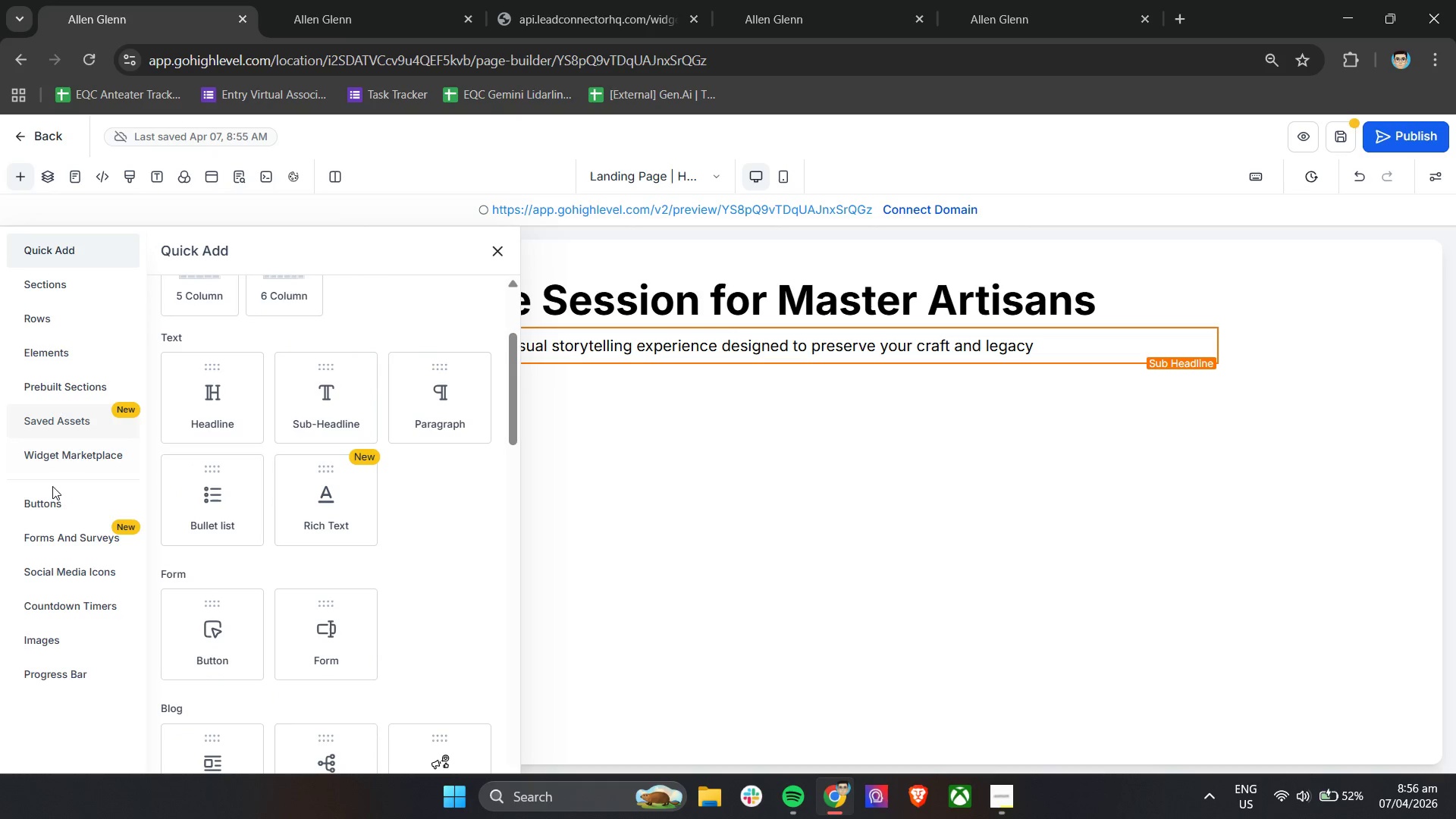 
left_click([55, 506])
 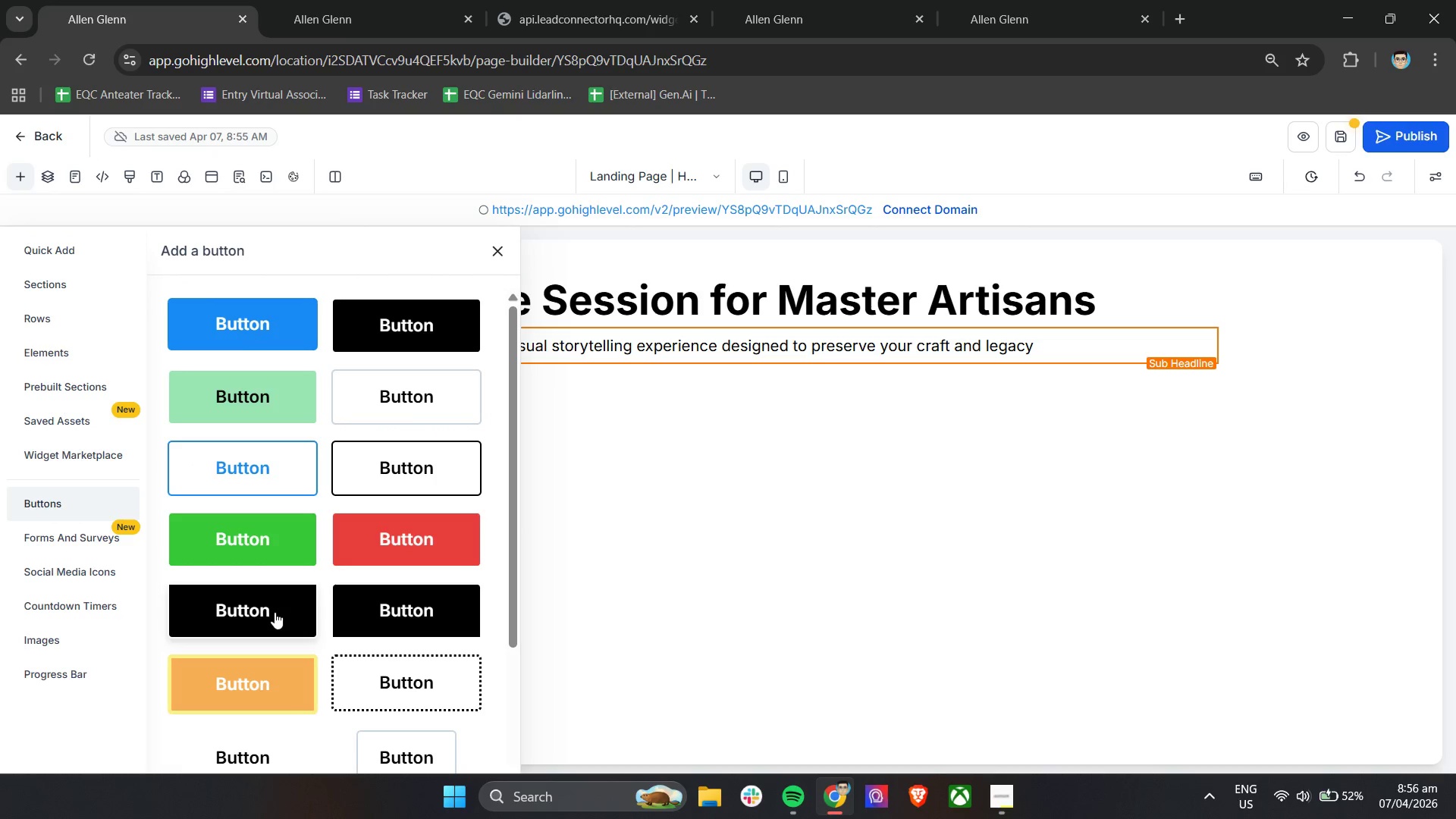 
left_click([275, 612])
 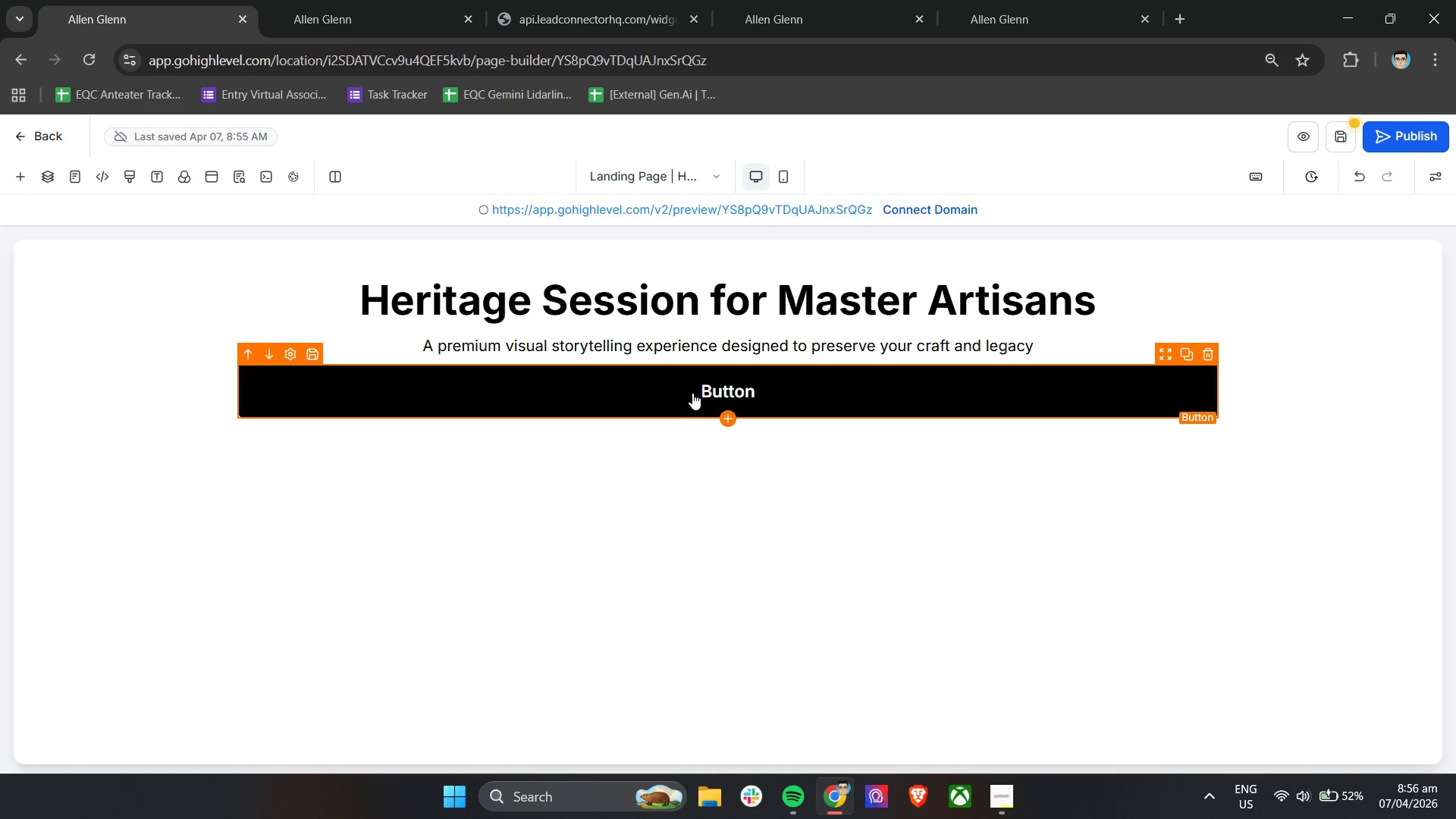 
scroll: coordinate [702, 415], scroll_direction: down, amount: 5.0
 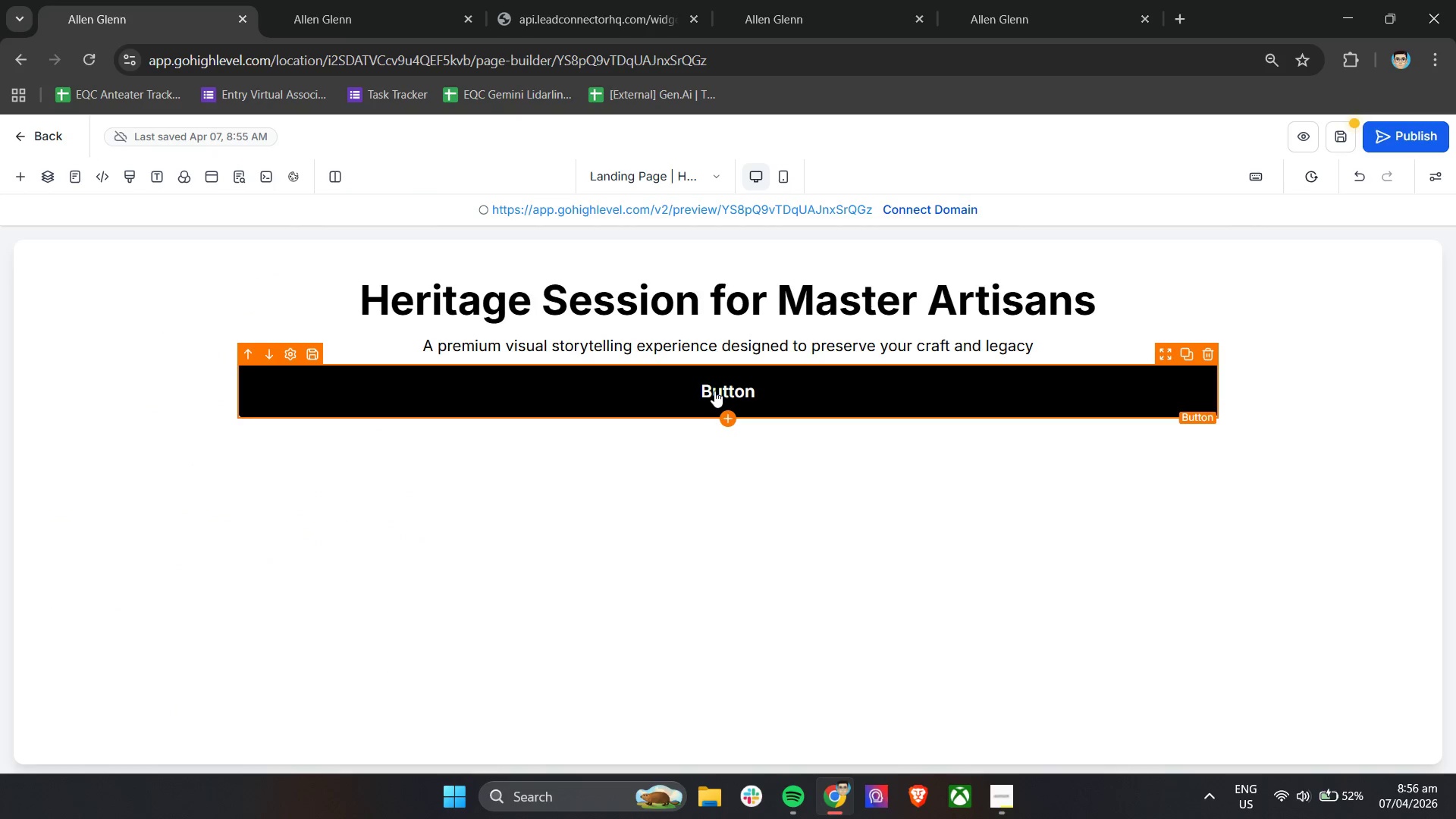 
left_click_drag(start_coordinate=[714, 391], to_coordinate=[713, 483])
 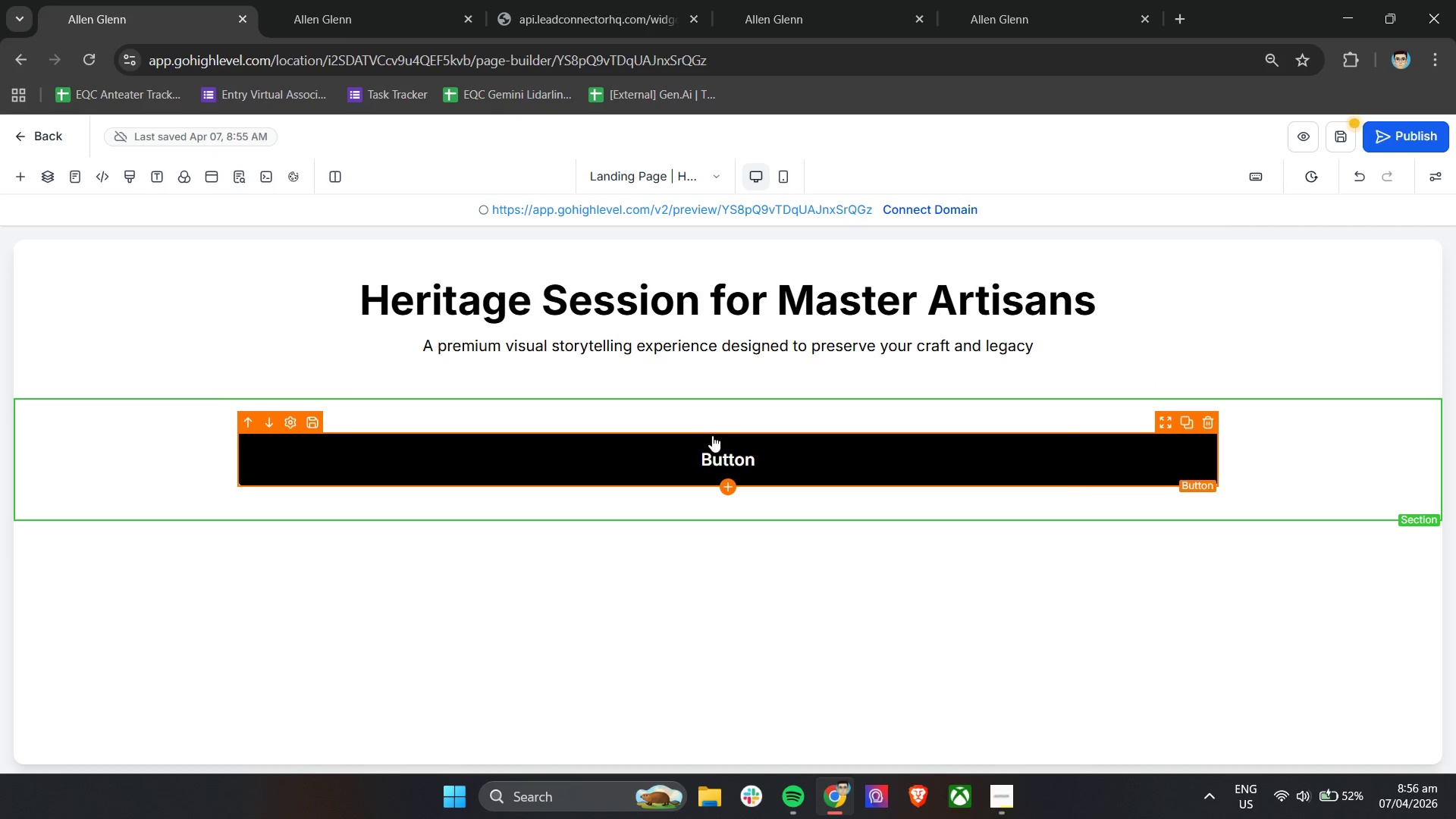 
left_click_drag(start_coordinate=[712, 441], to_coordinate=[712, 522])
 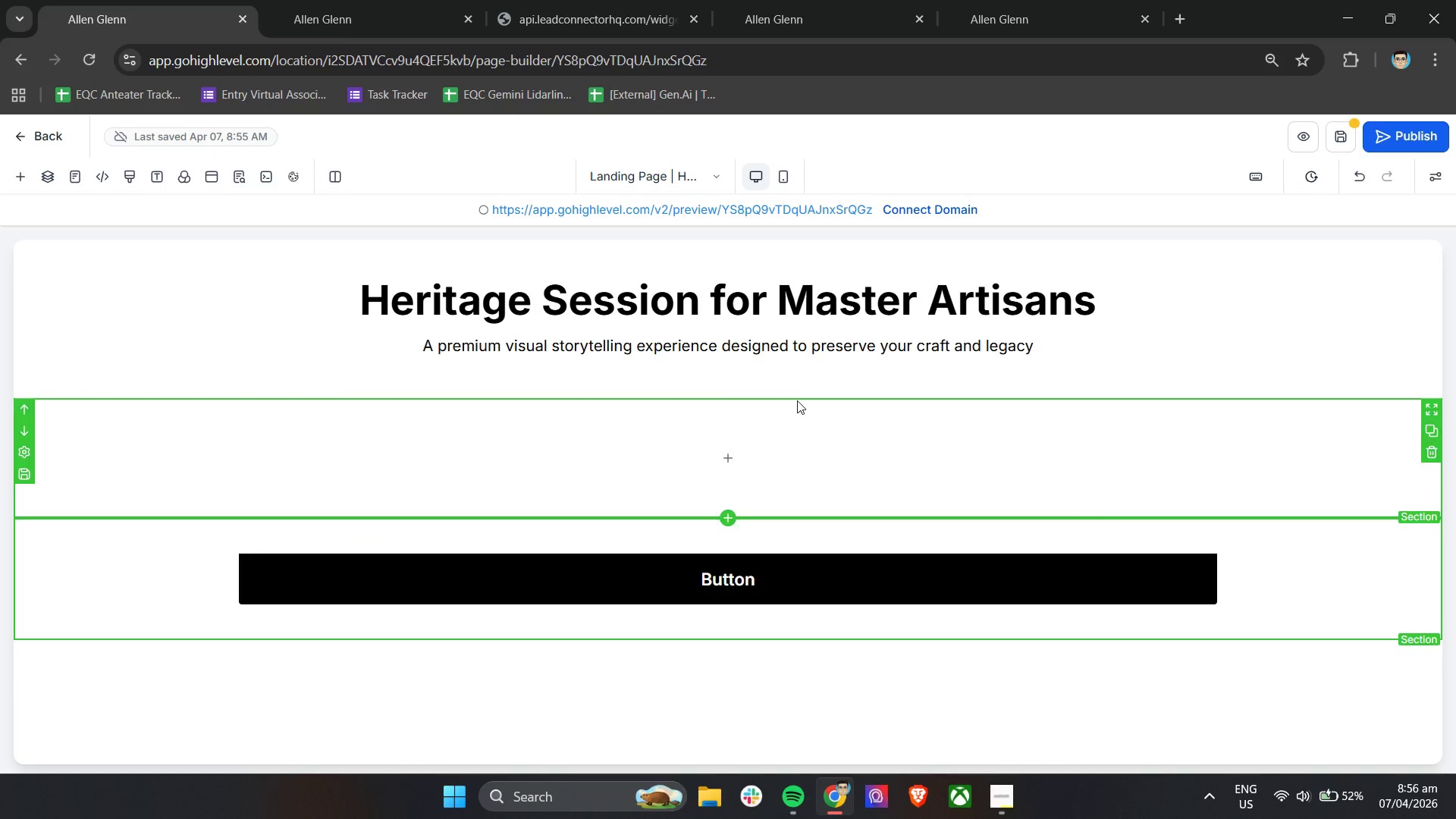 
wait(6.95)
 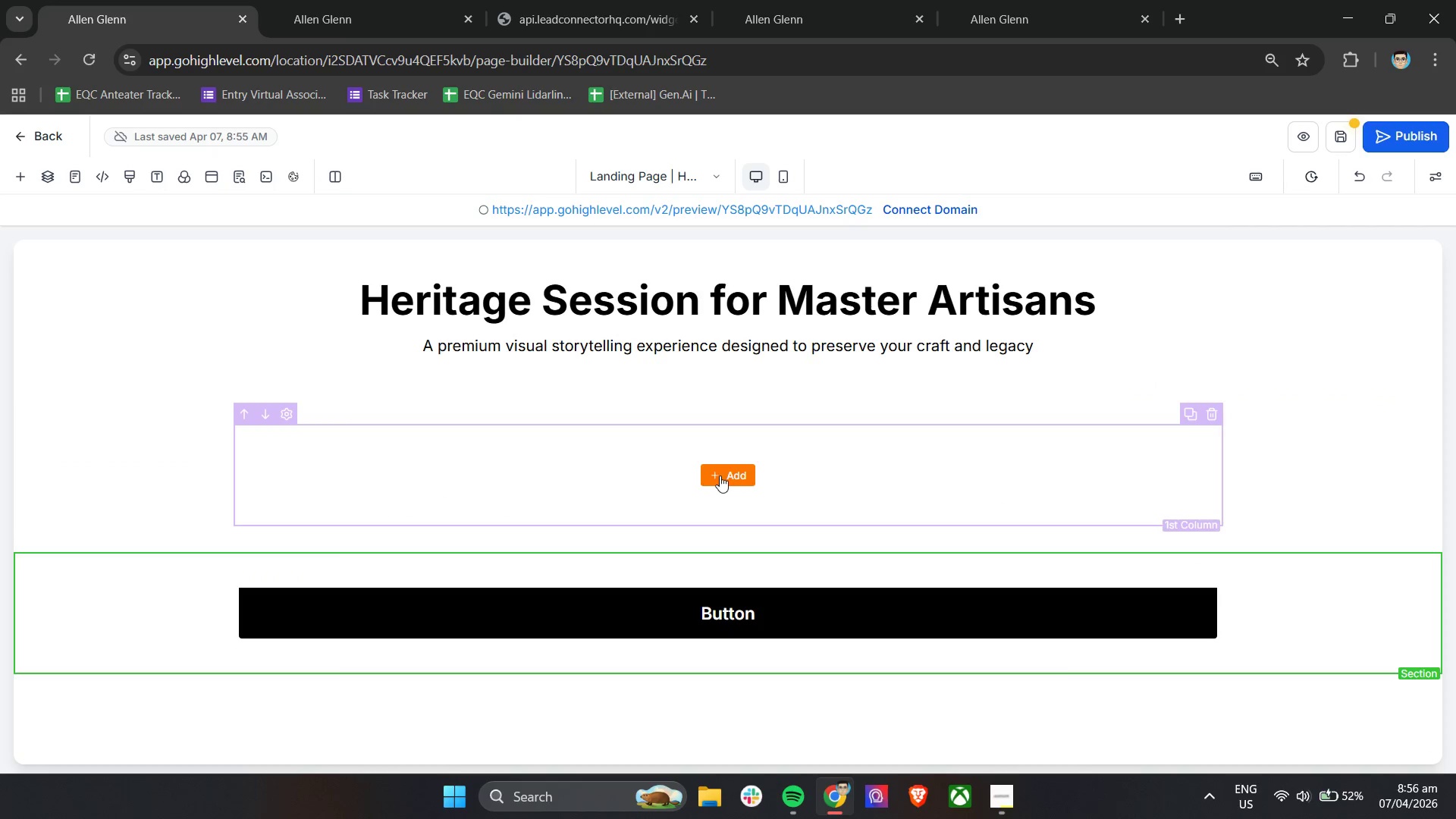 
left_click([798, 574])
 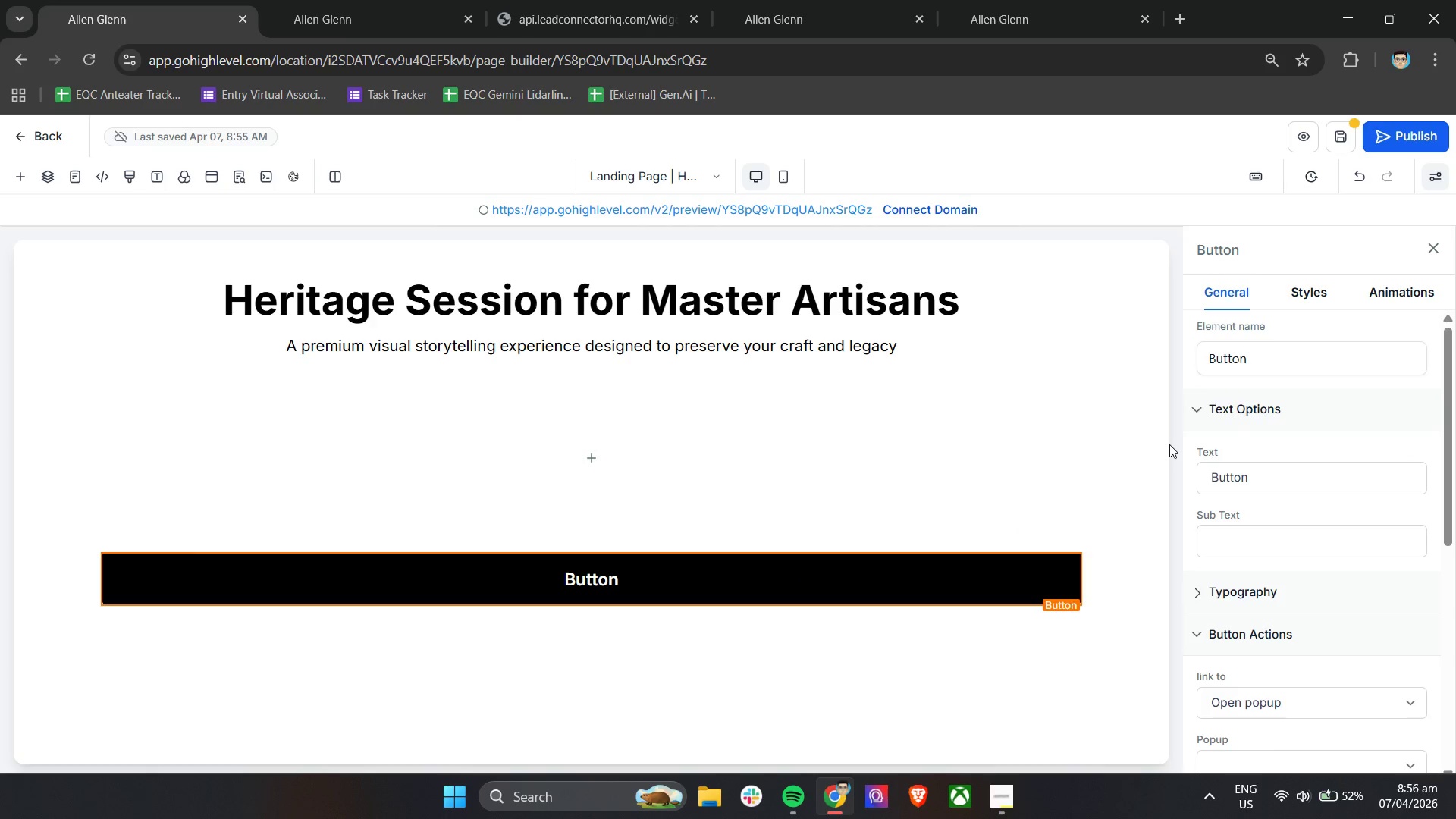 
wait(5.5)
 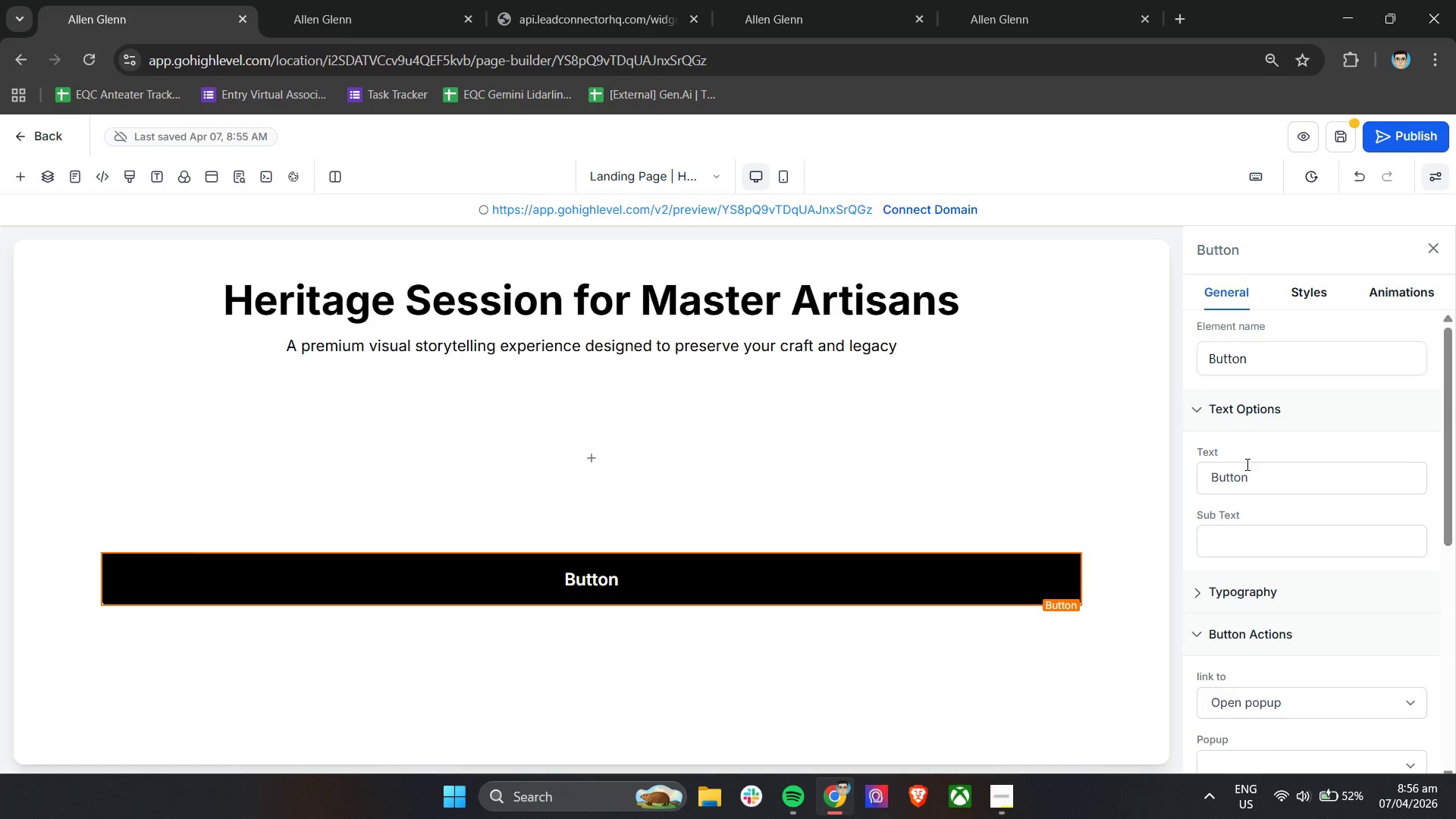 
left_click([1282, 475])
 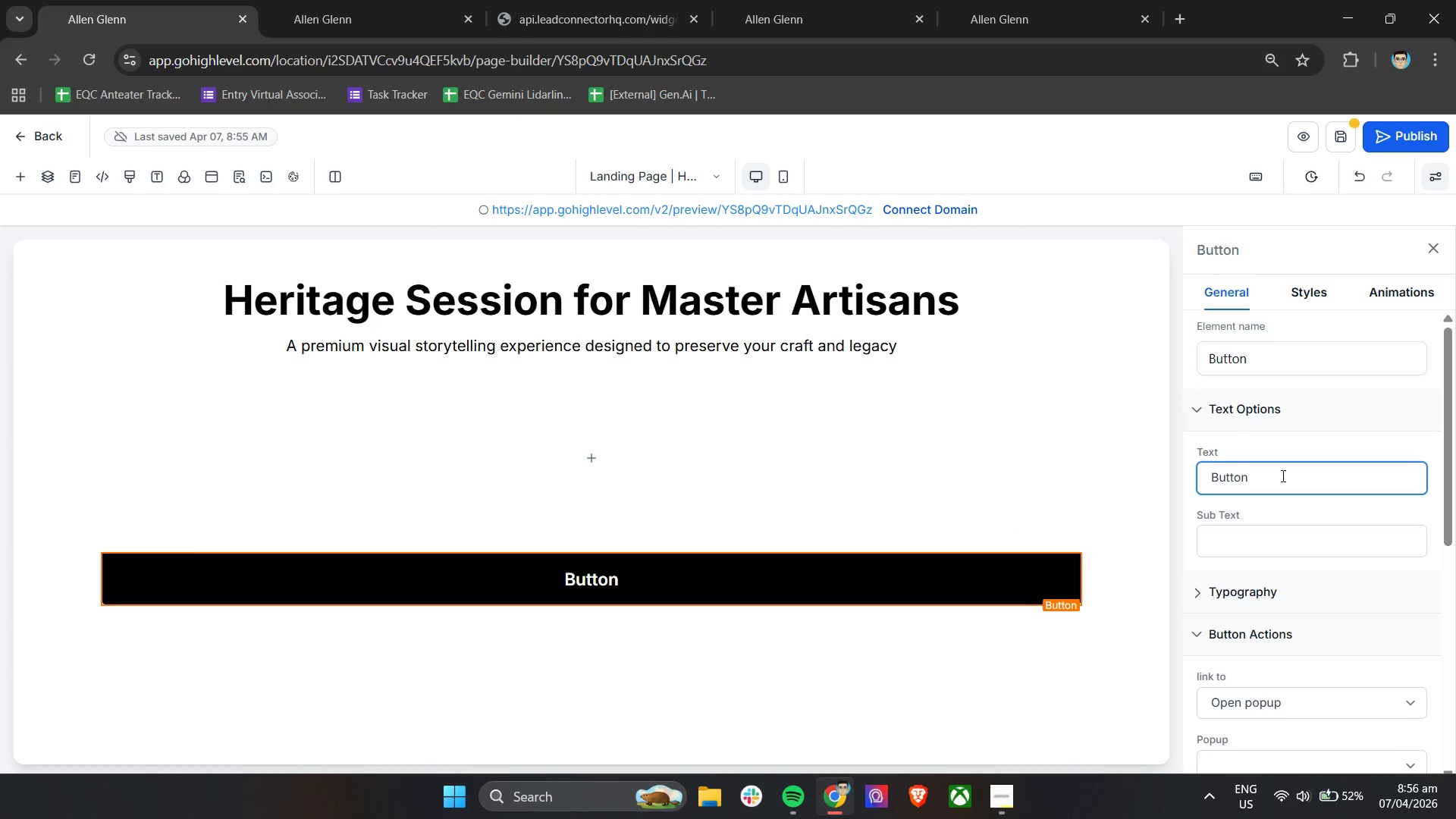 
double_click([1282, 475])
 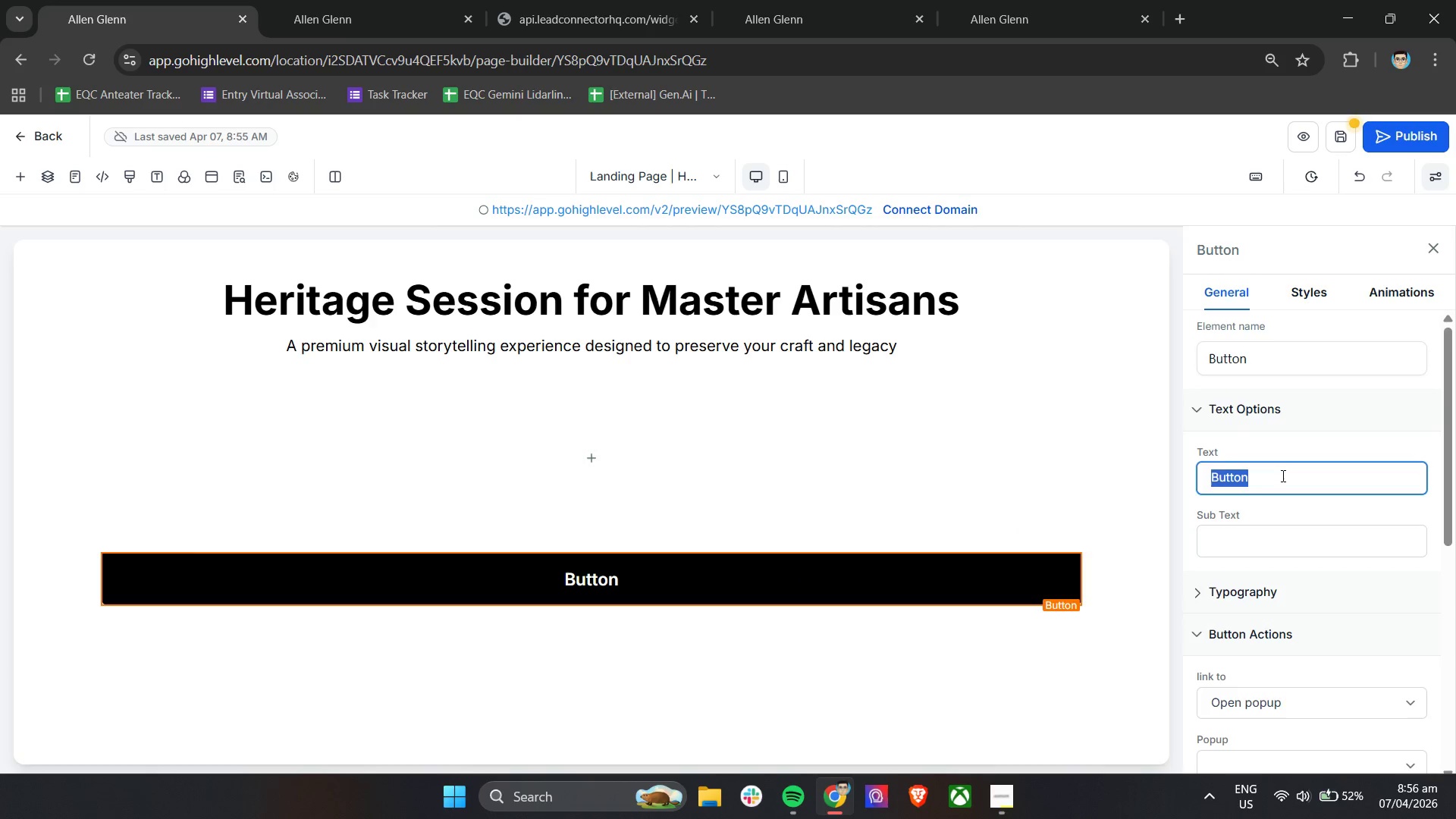 
triple_click([1282, 475])
 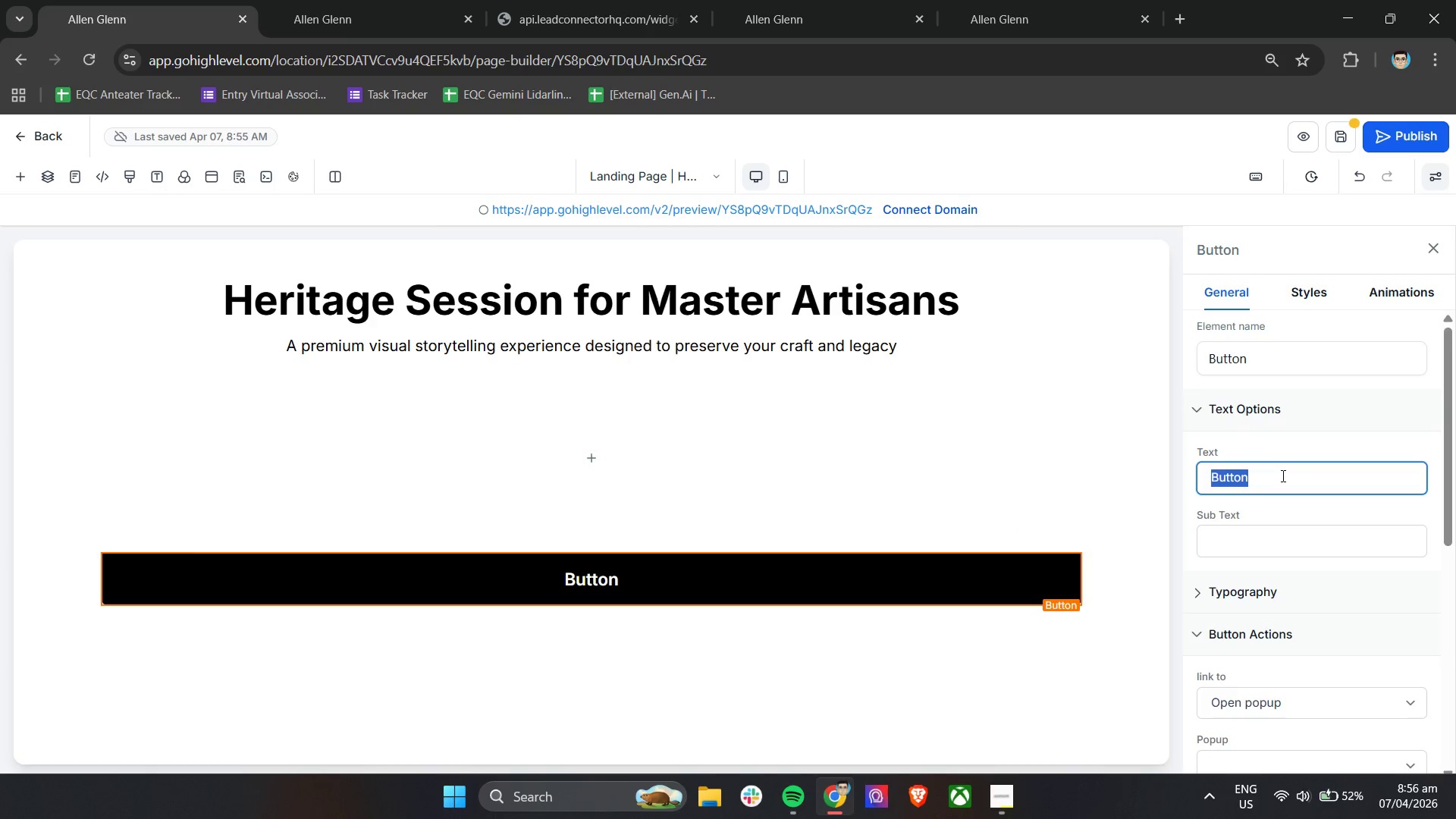 
type(Begin Your Inquiry)
 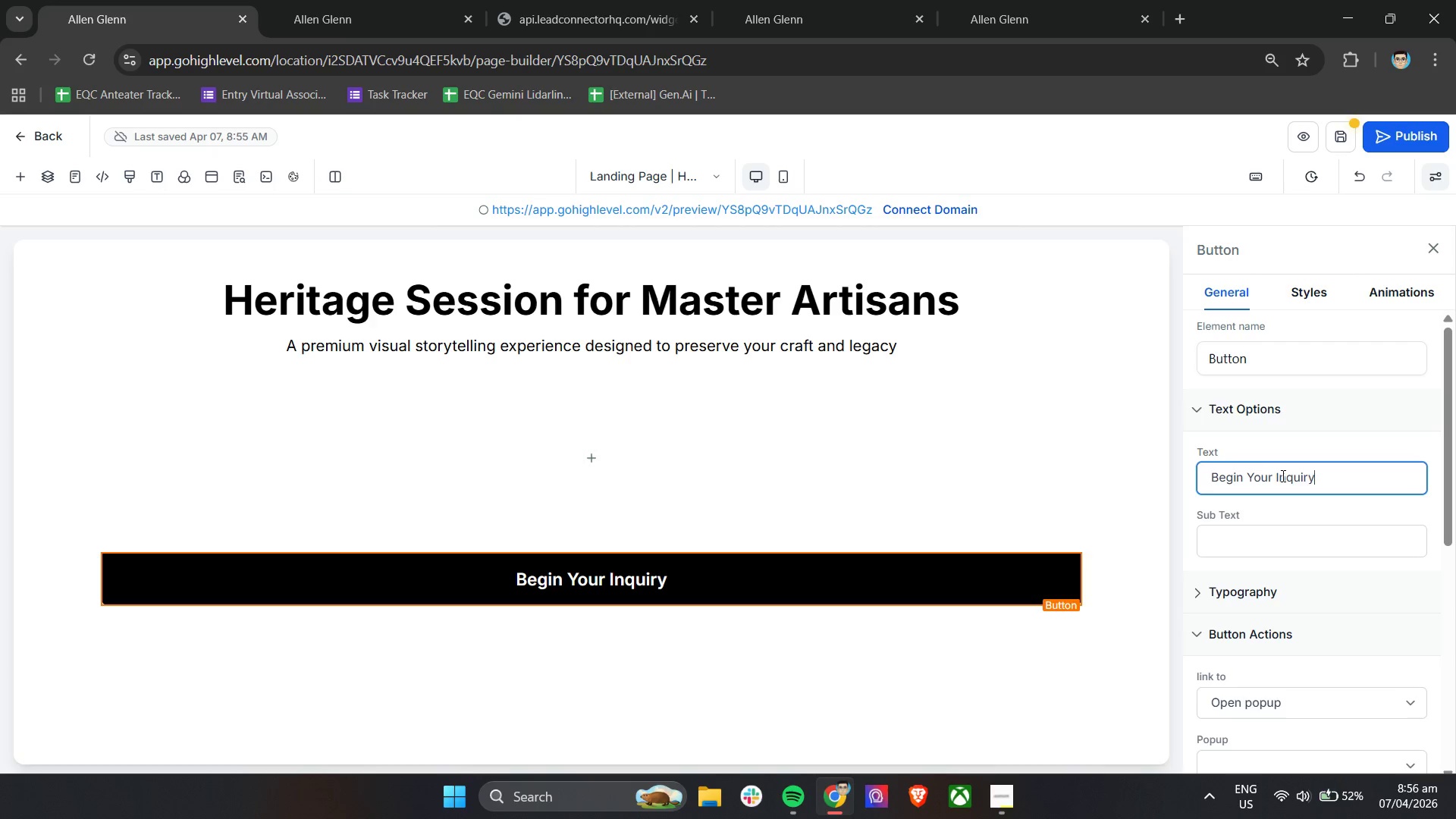 
left_click([1190, 502])
 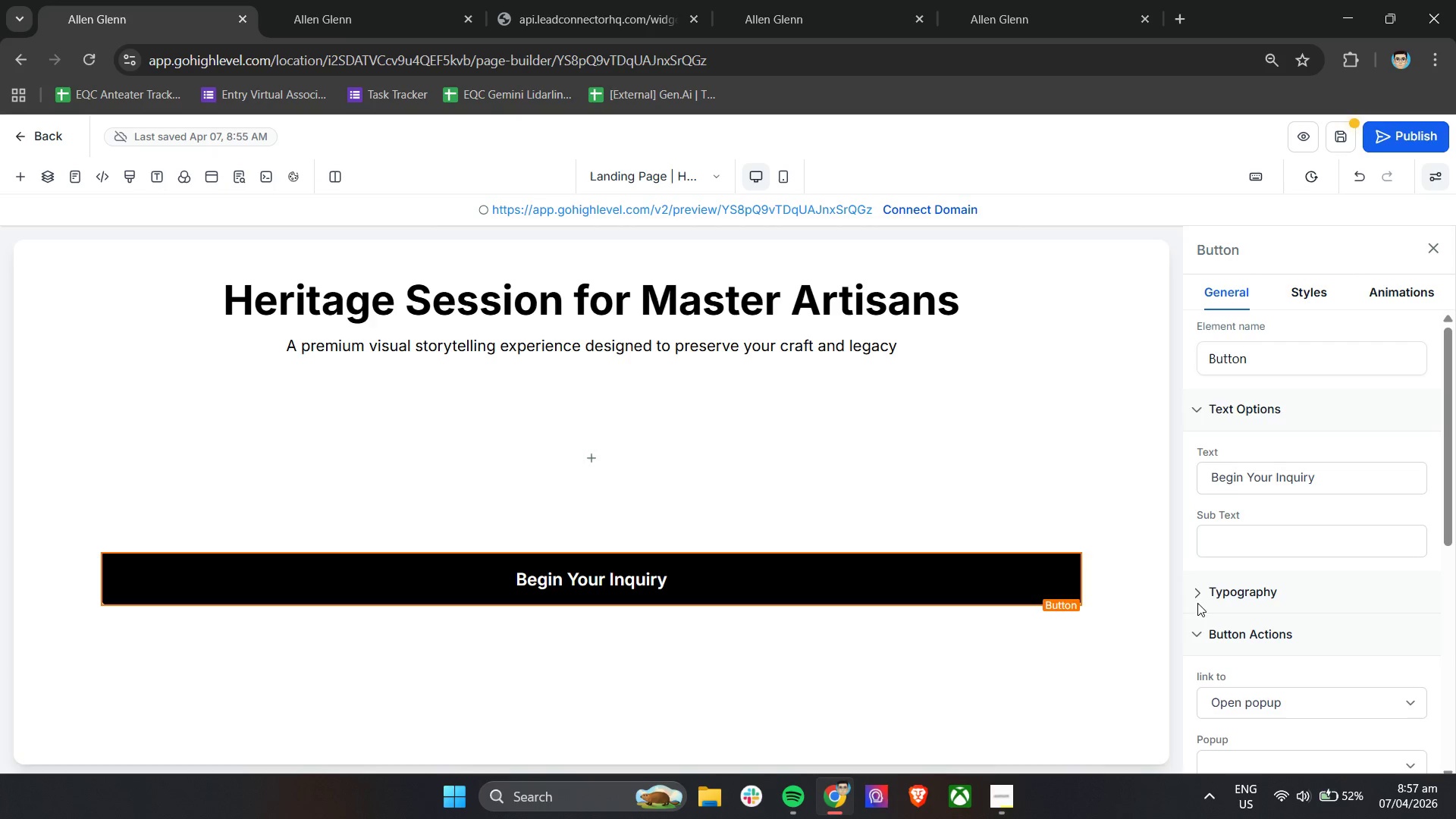 
double_click([1199, 595])
 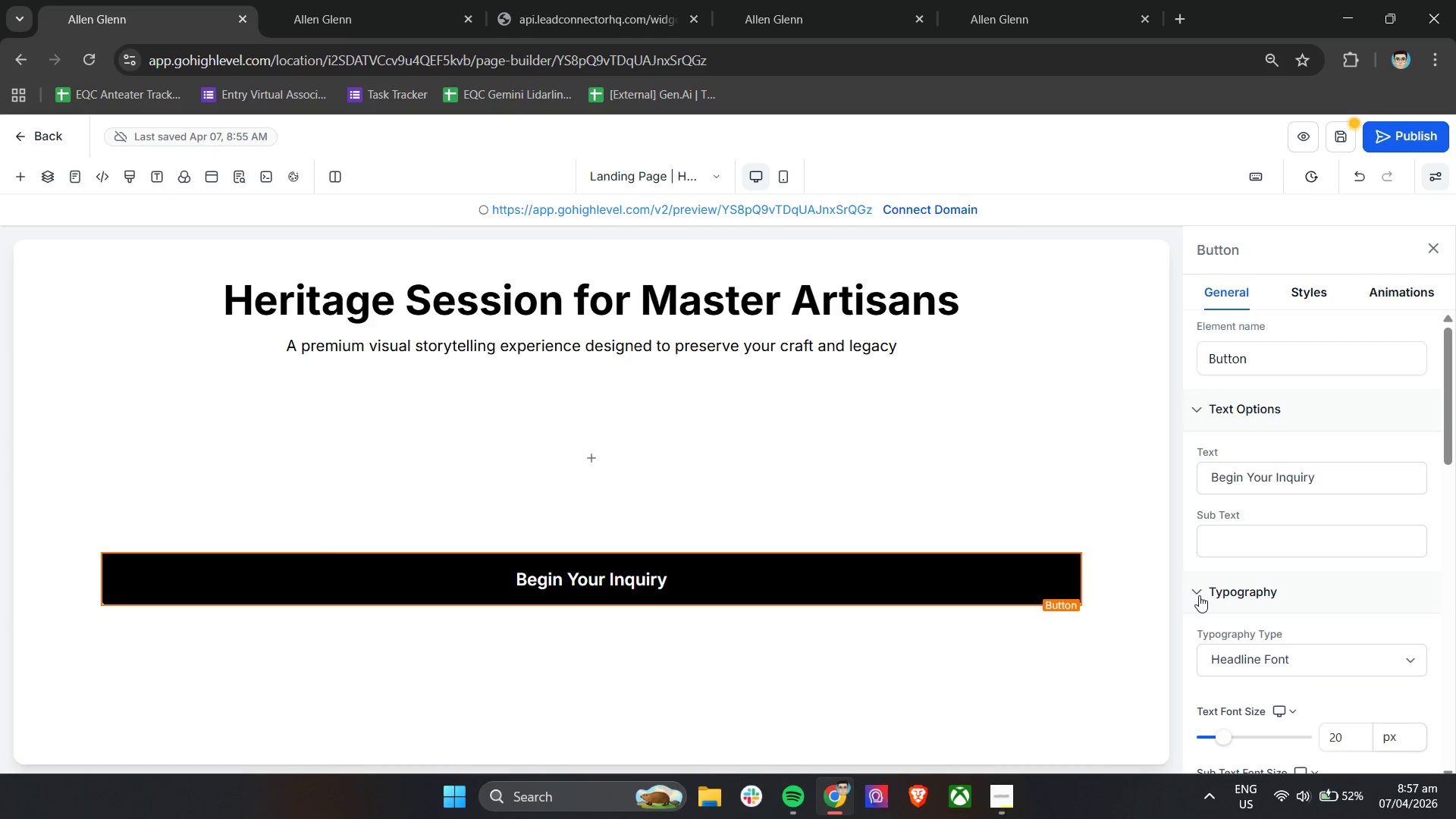 
scroll: coordinate [1200, 593], scroll_direction: down, amount: 5.0
 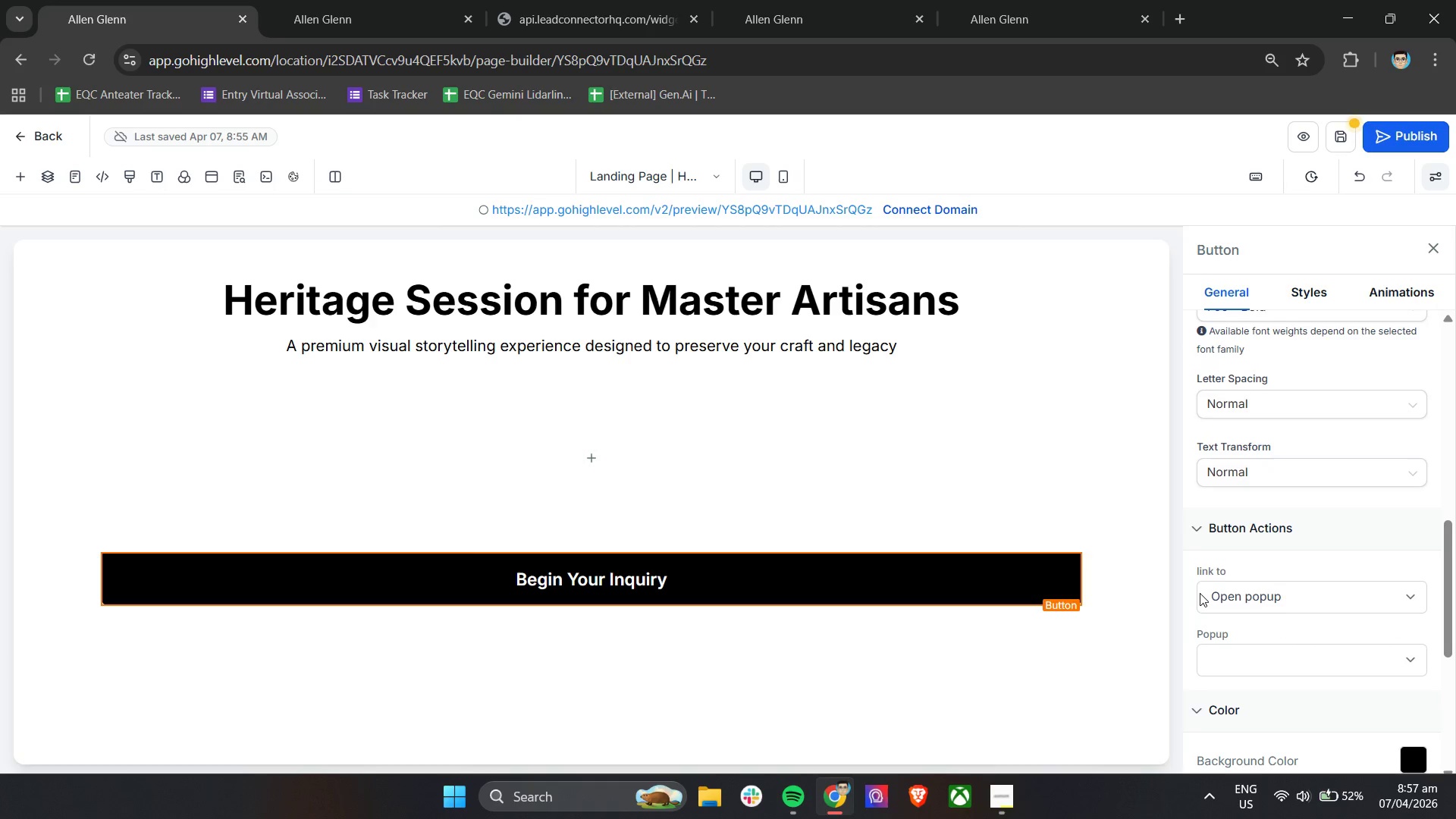 
scroll: coordinate [1200, 593], scroll_direction: up, amount: 5.0
 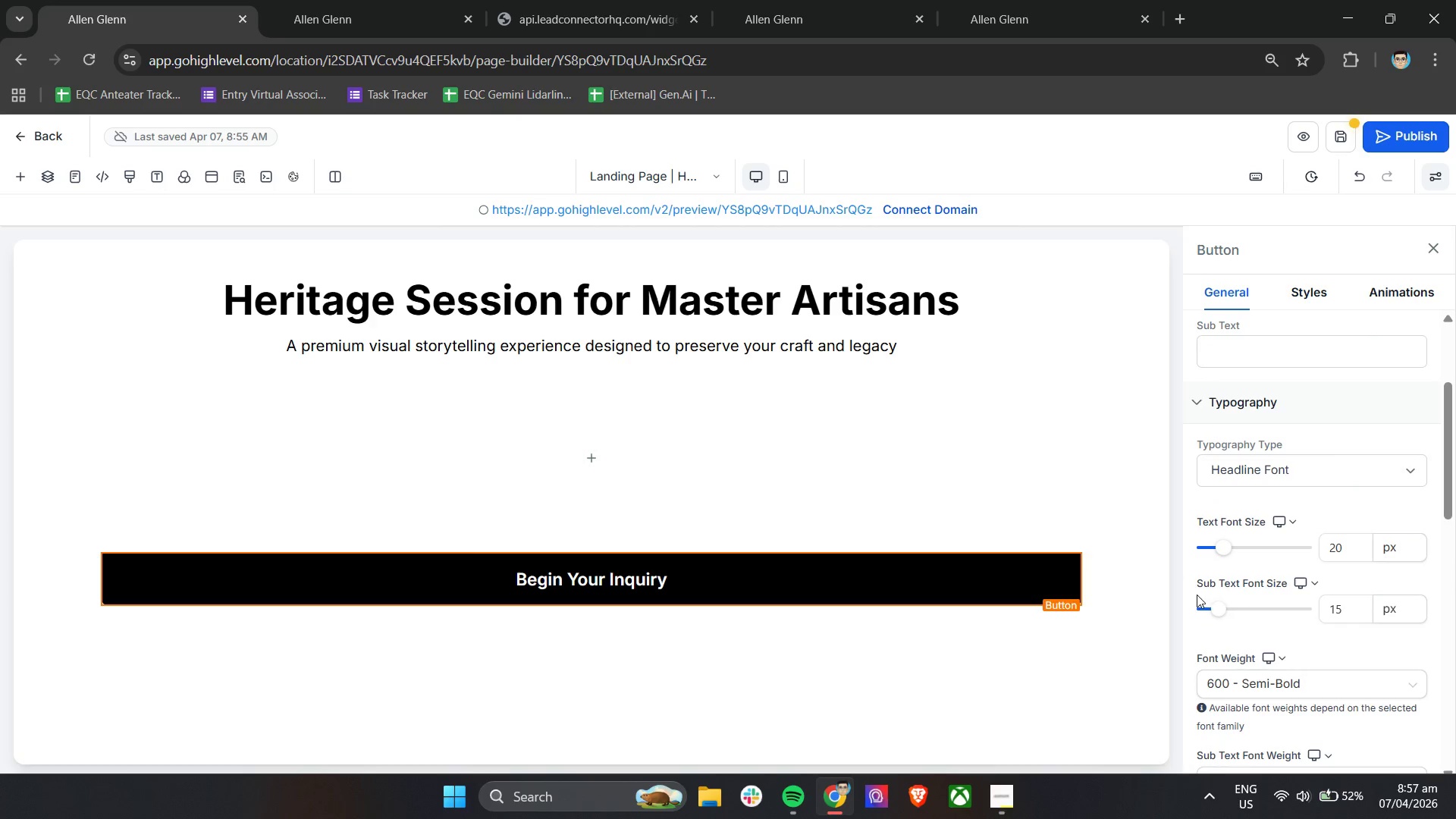 
scroll: coordinate [1197, 595], scroll_direction: down, amount: 1.0
 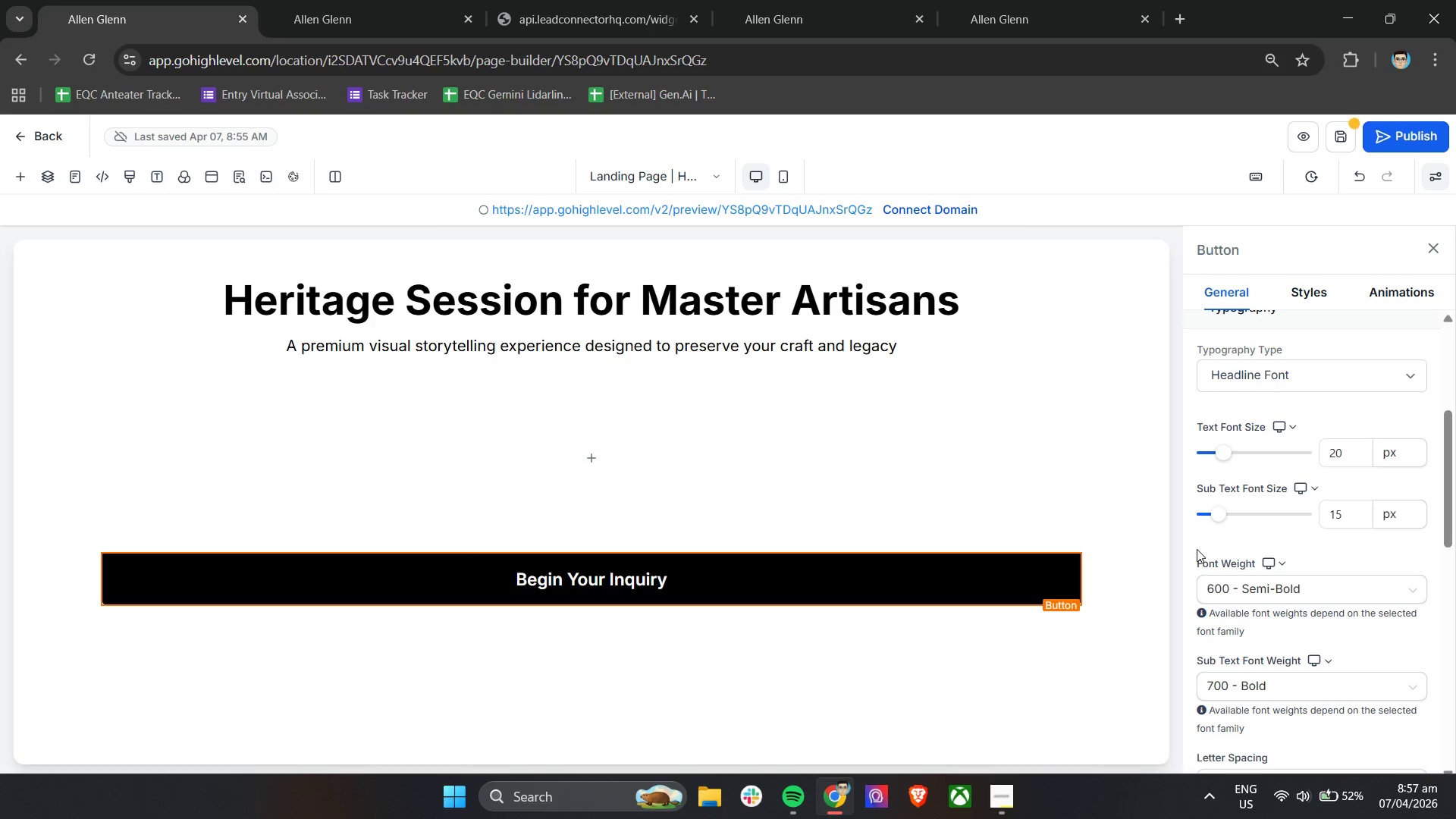 
scroll: coordinate [1197, 549], scroll_direction: up, amount: 2.0
 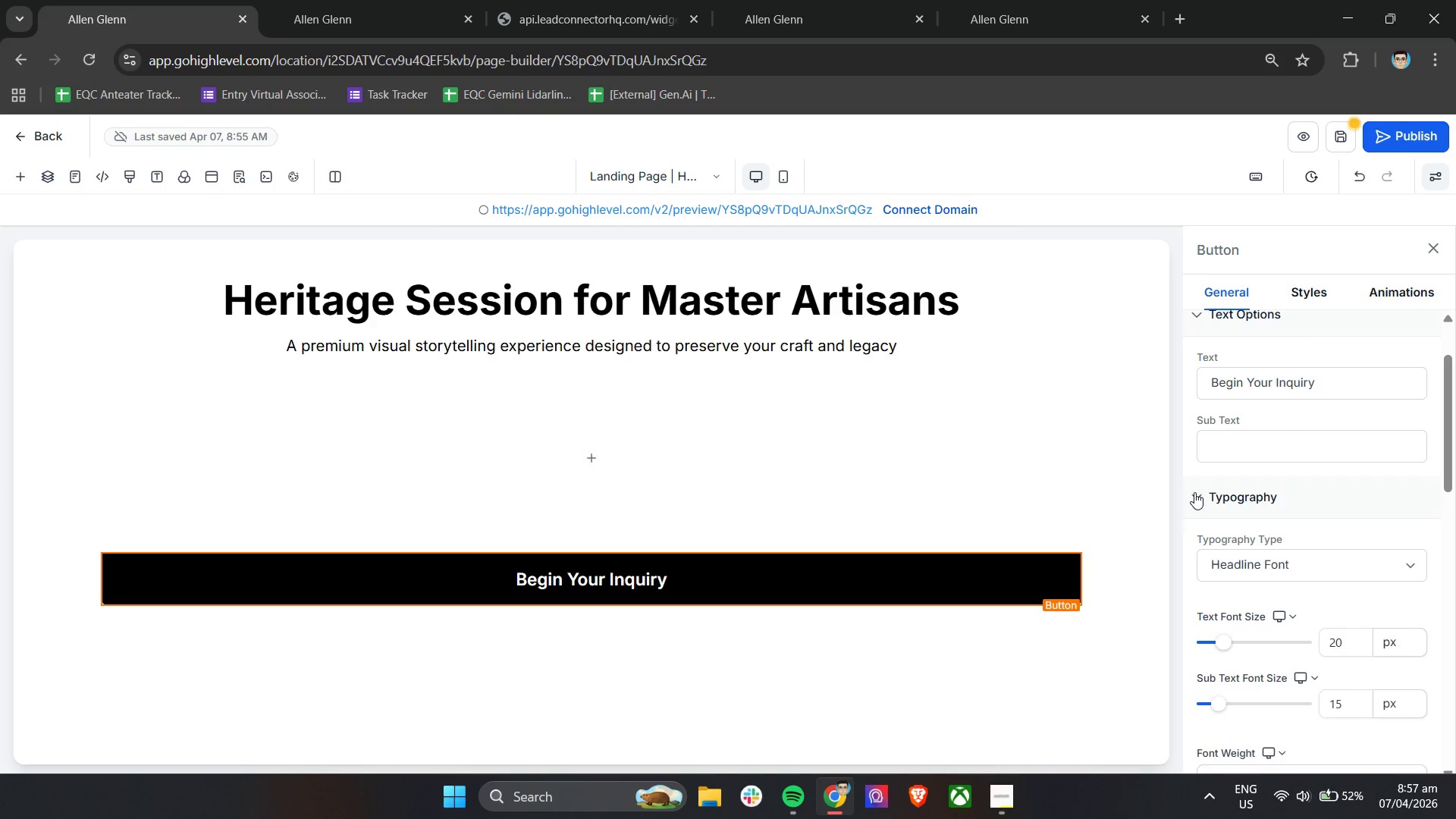 
left_click([1194, 492])
 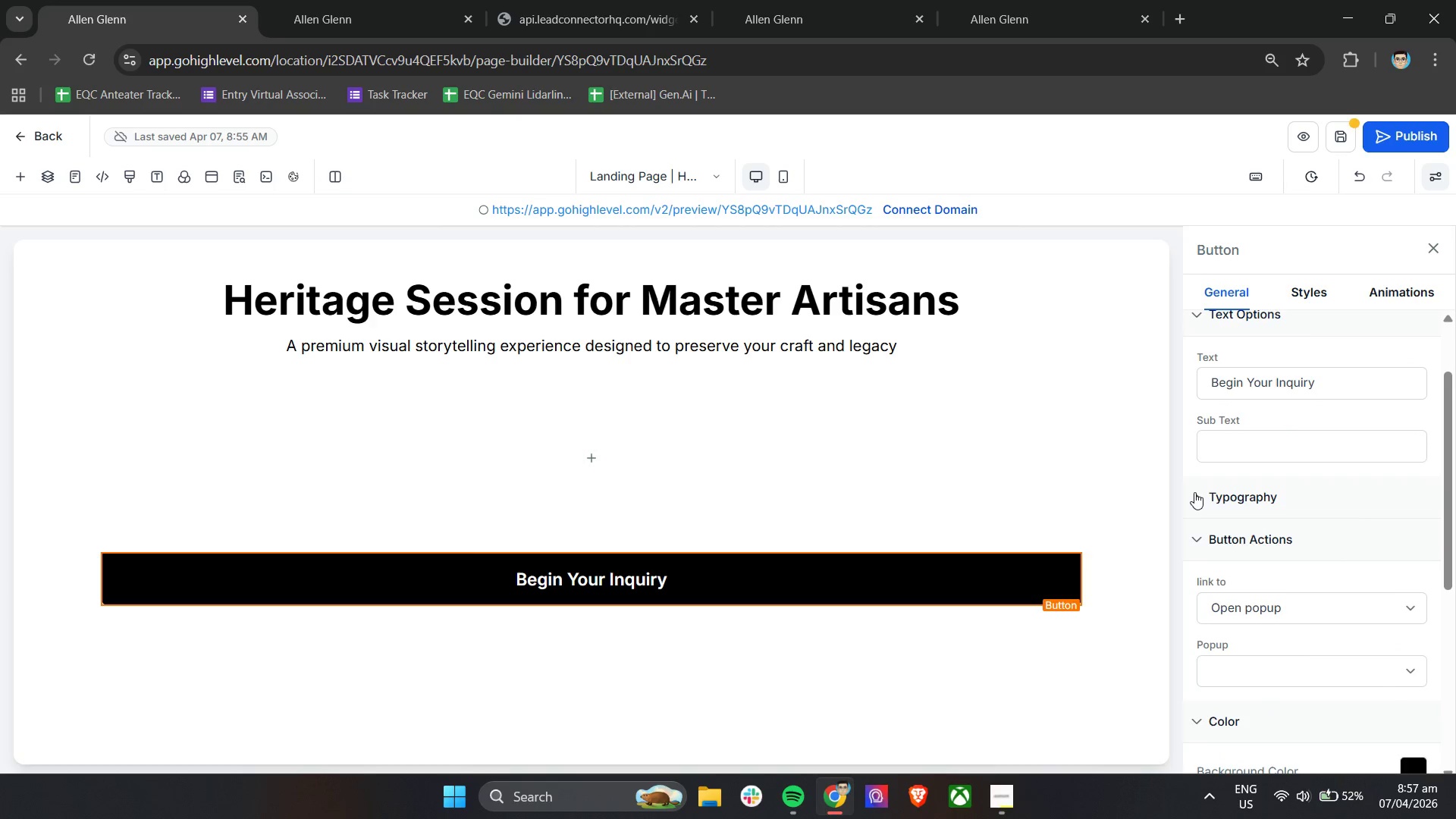 
scroll: coordinate [1194, 494], scroll_direction: down, amount: 1.0
 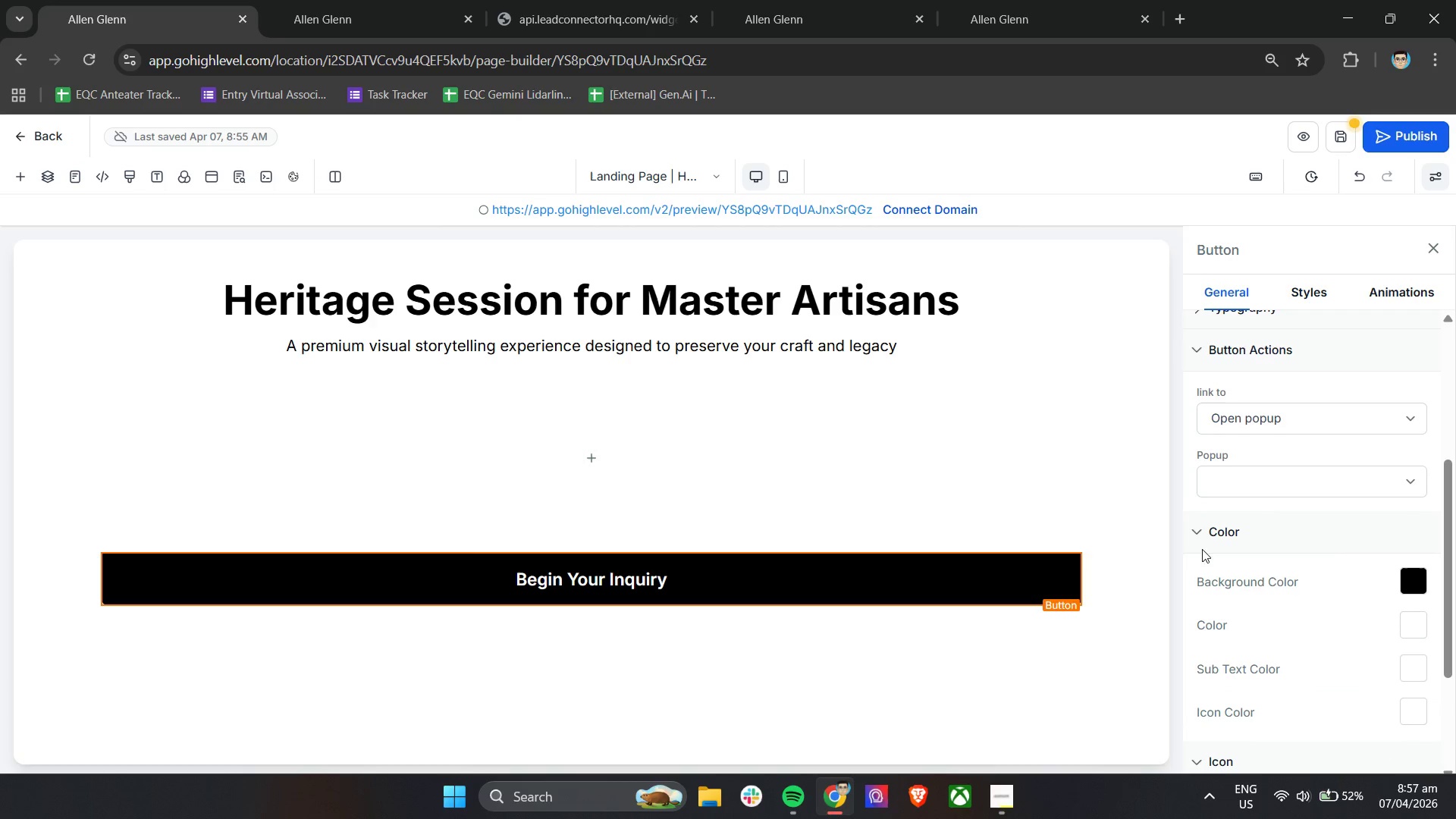 
left_click([1202, 531])
 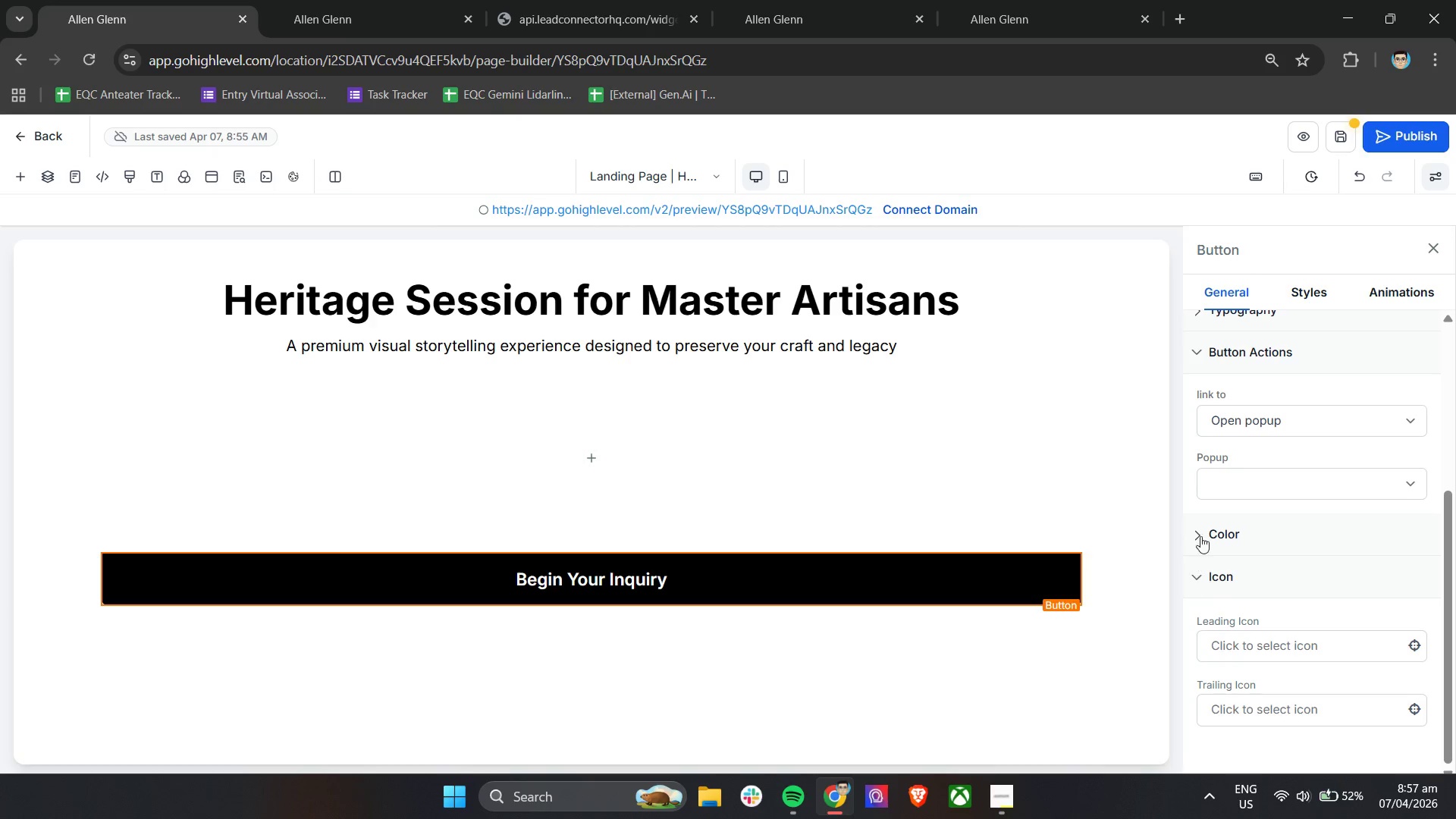 
left_click([1238, 426])
 